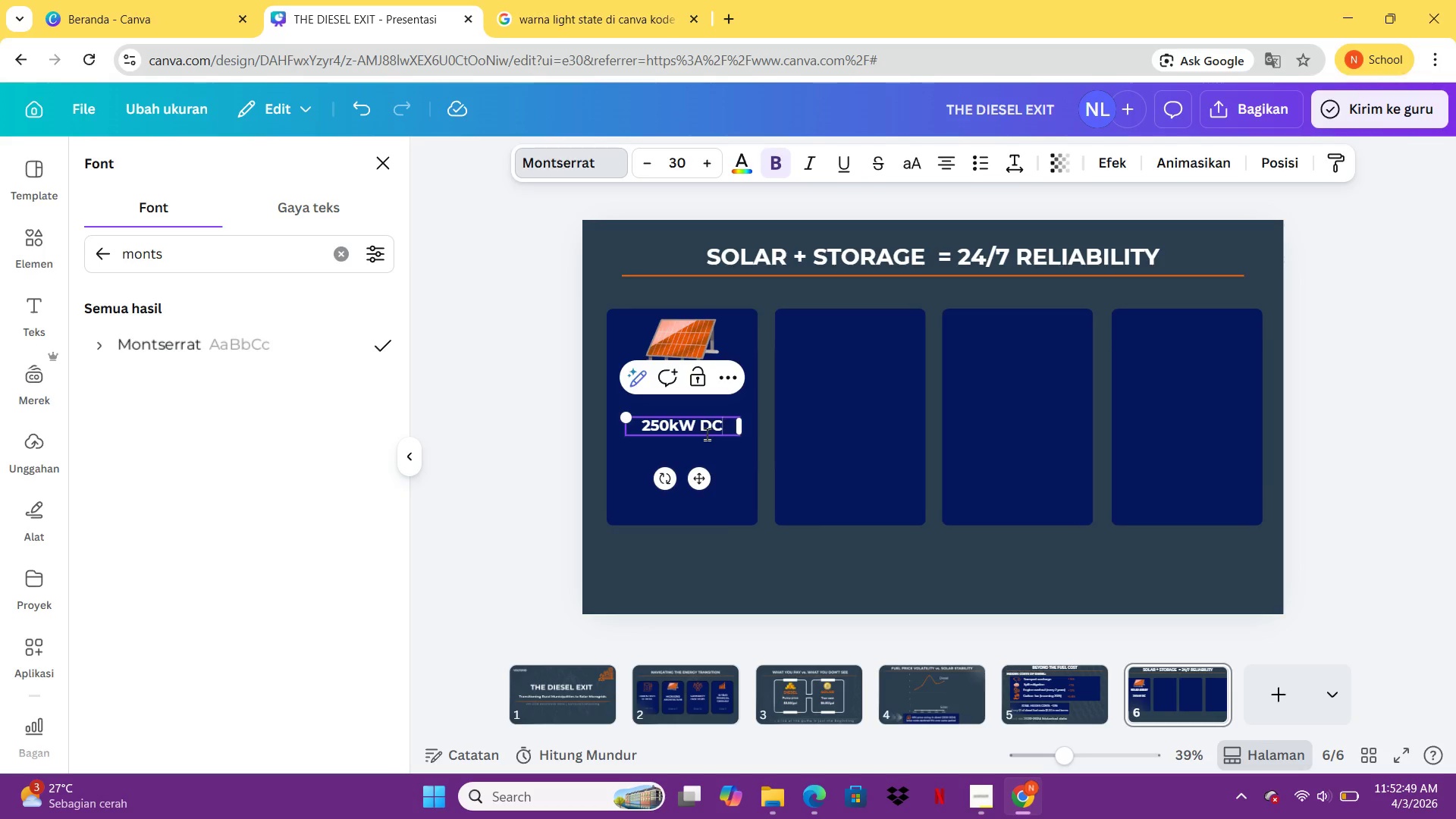 
left_click([748, 158])
 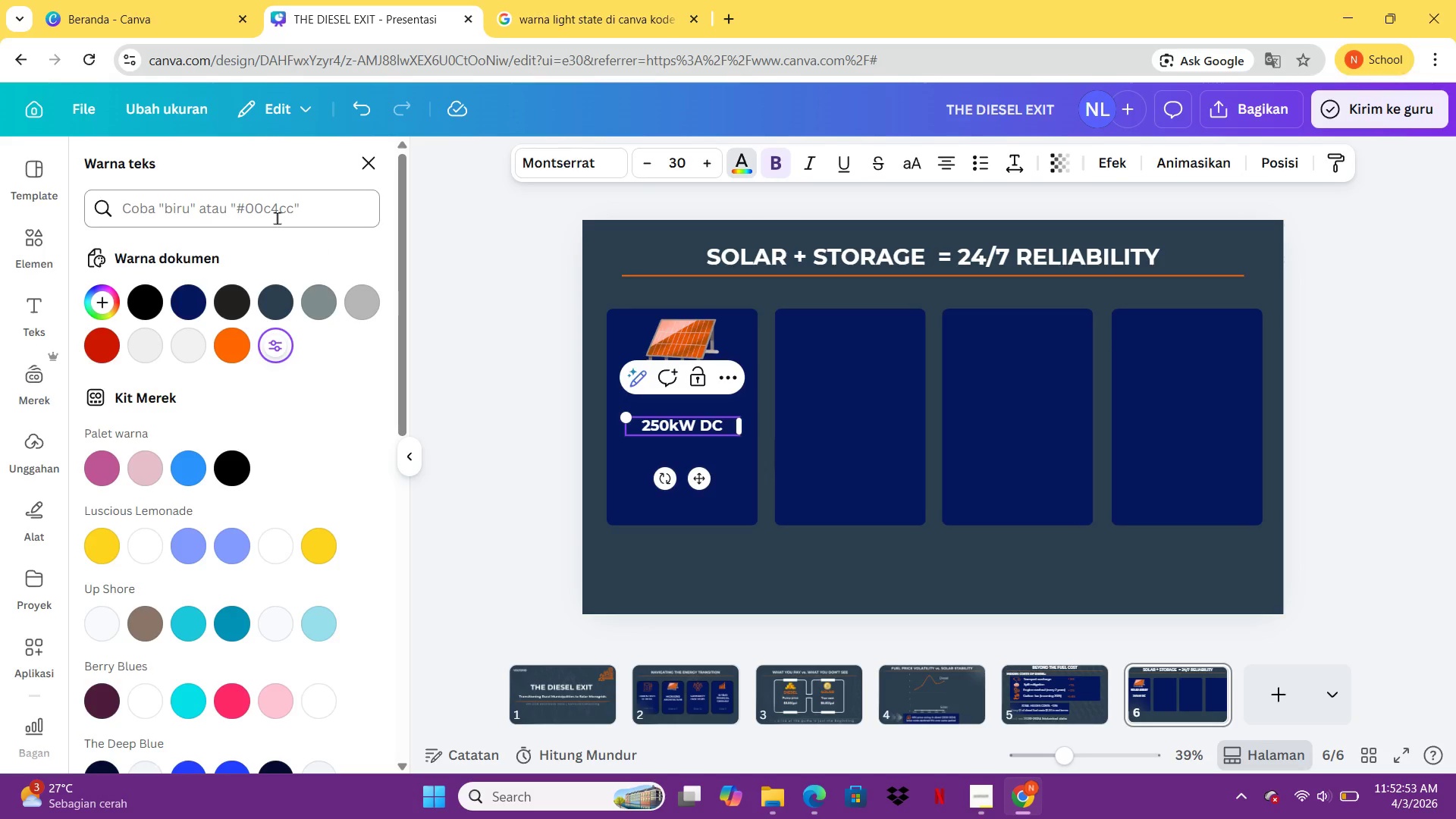 
left_click([275, 217])
 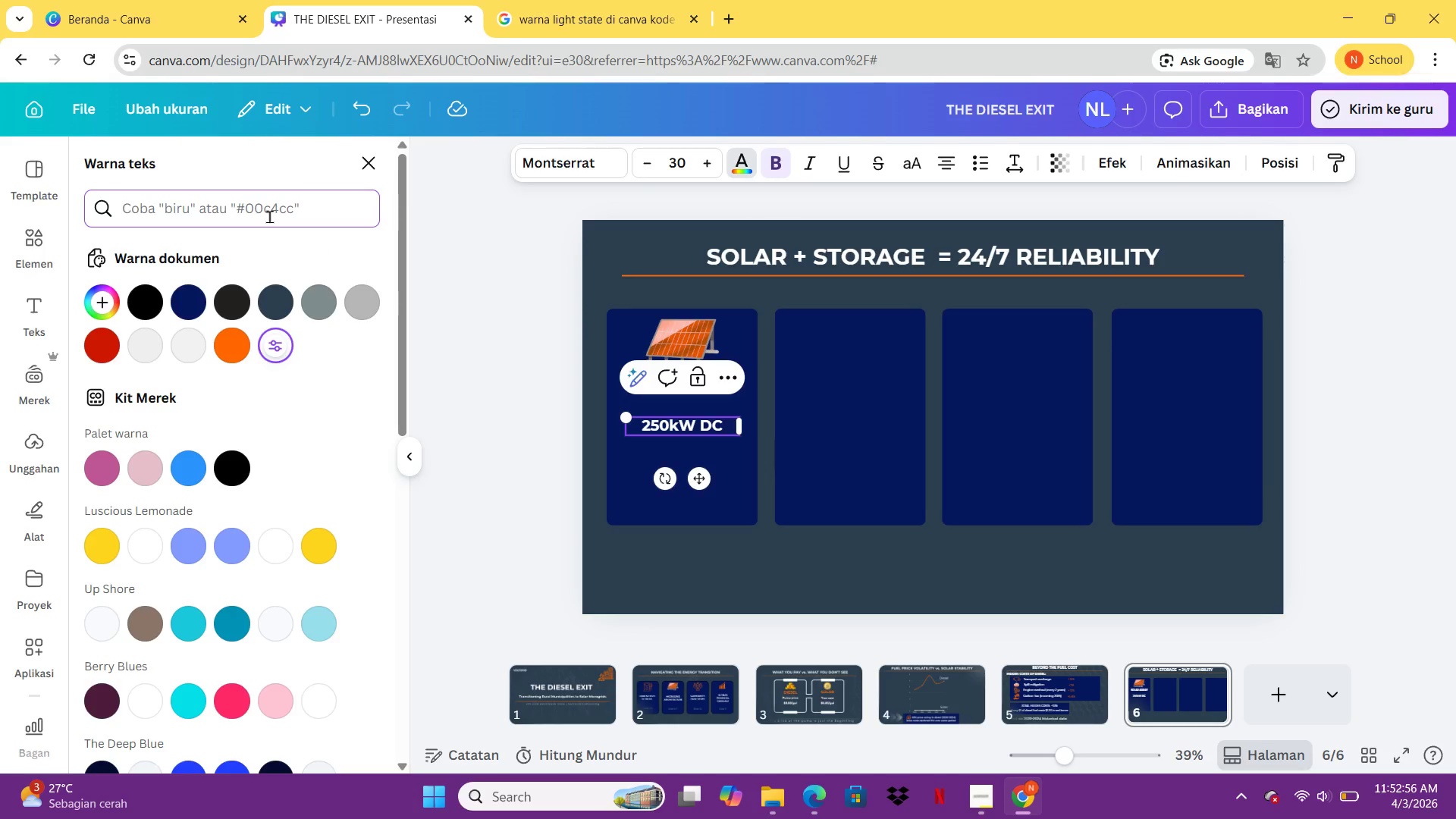 
type(7f8c8d)
 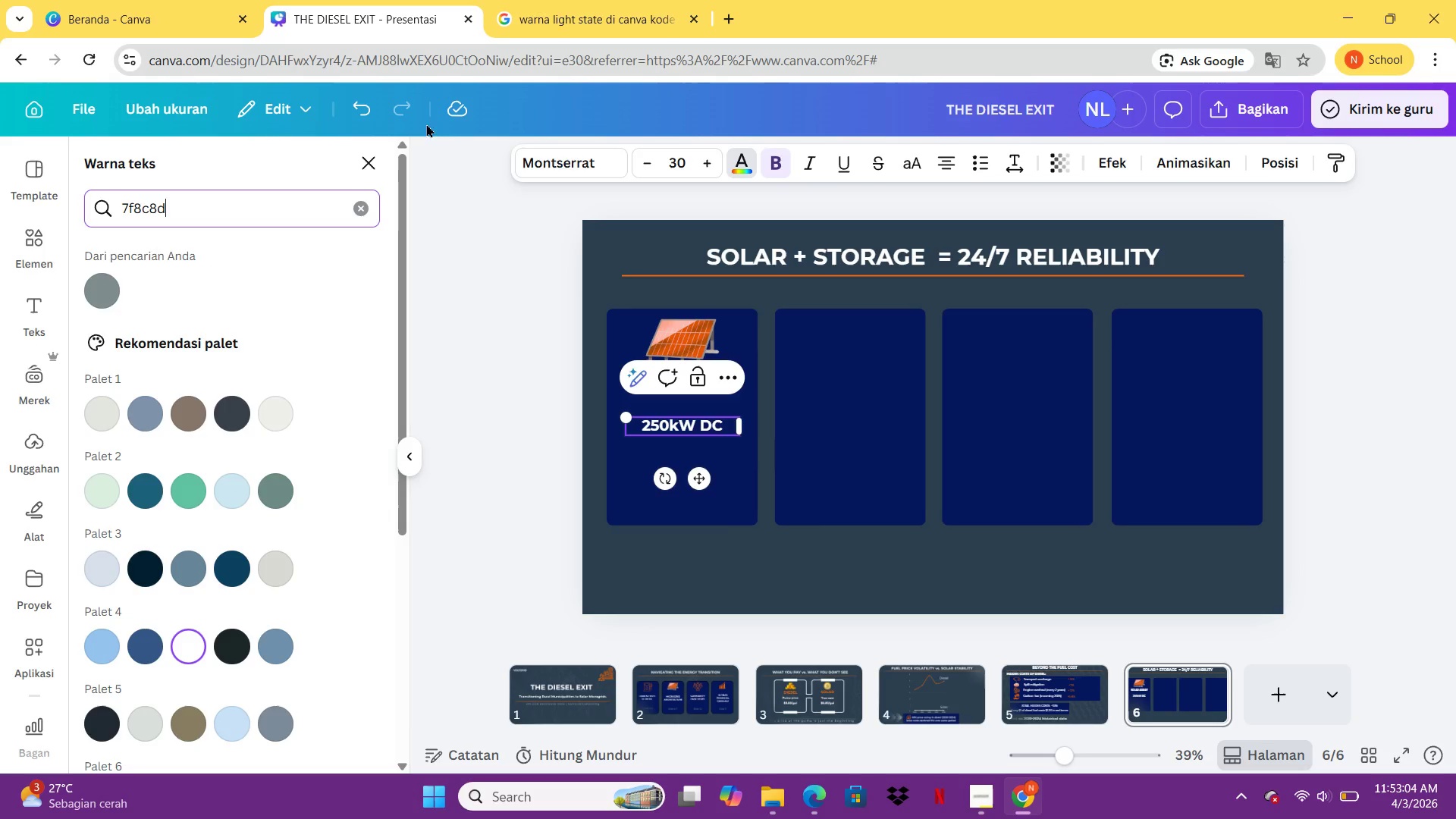 
left_click([106, 287])
 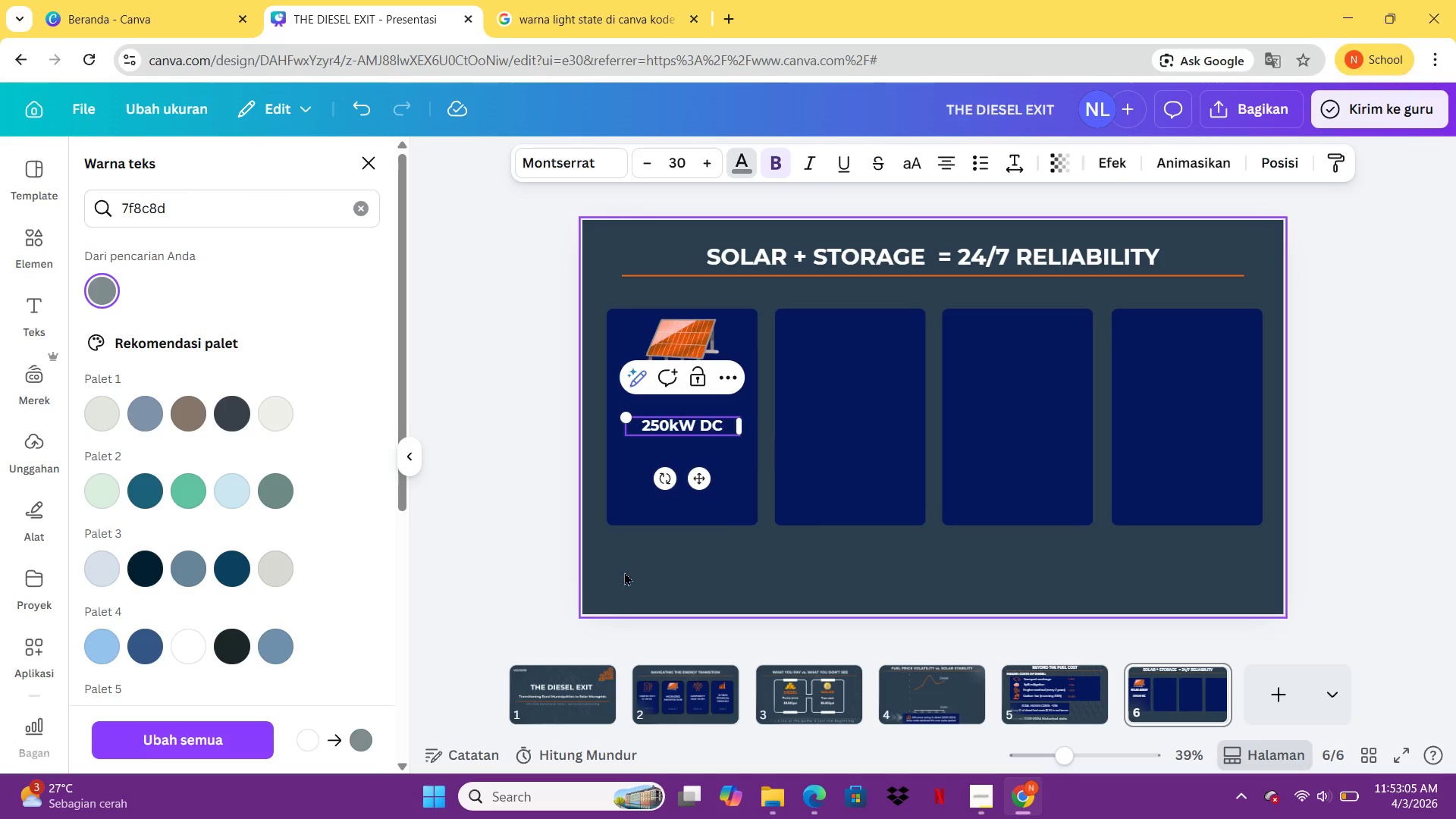 
left_click([626, 576])
 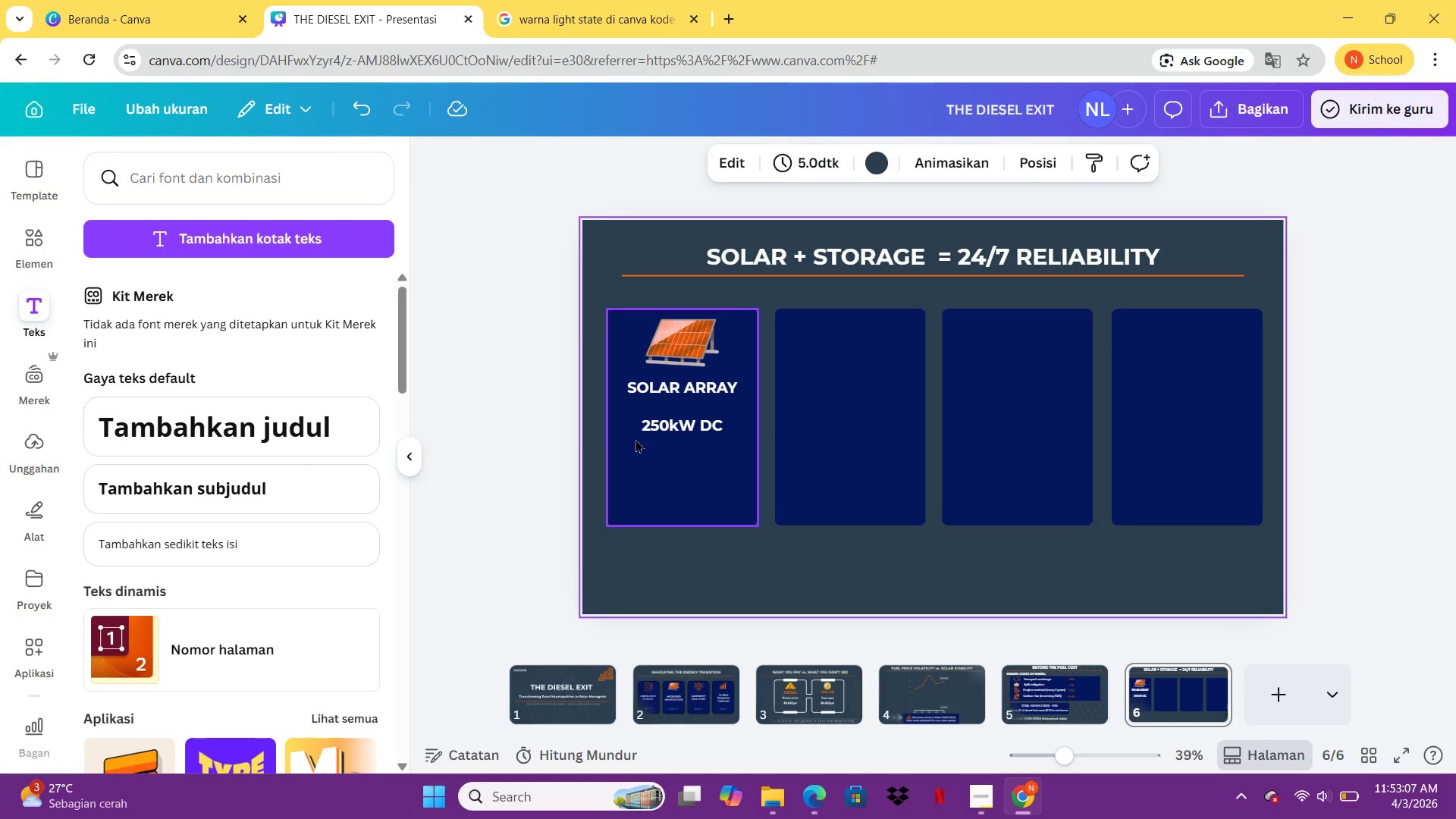 
left_click([656, 430])
 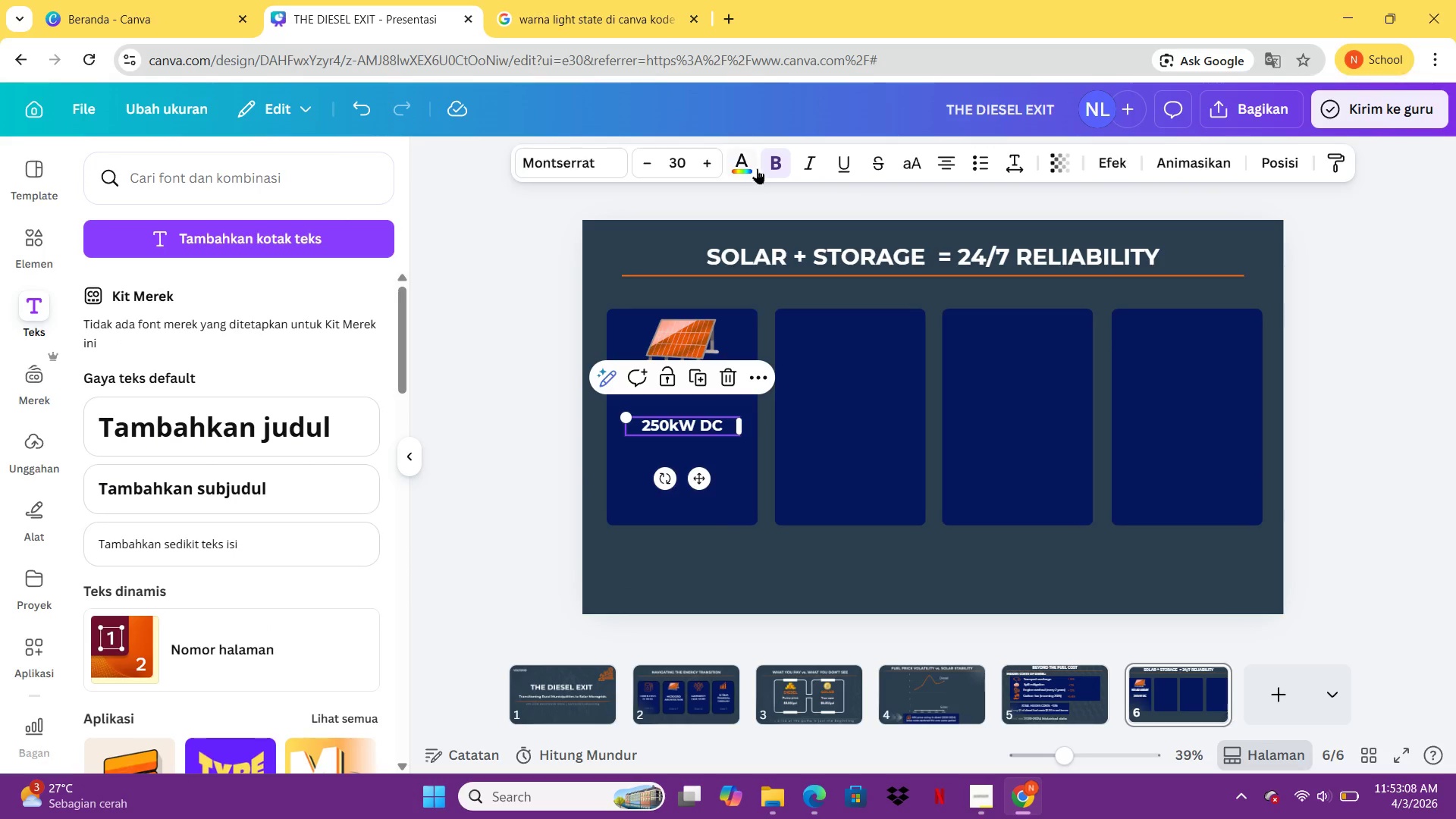 
left_click([746, 162])
 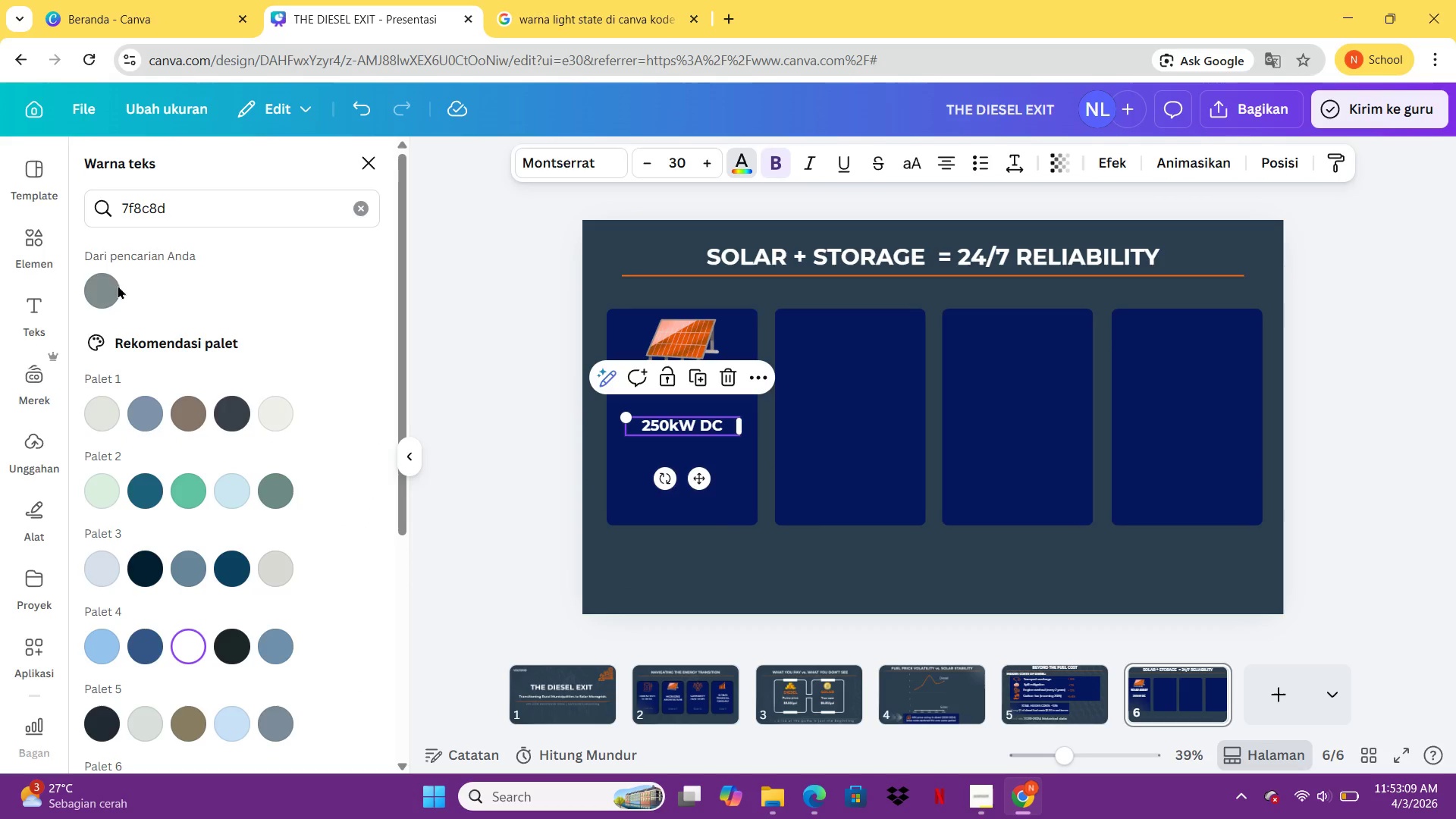 
double_click([105, 290])
 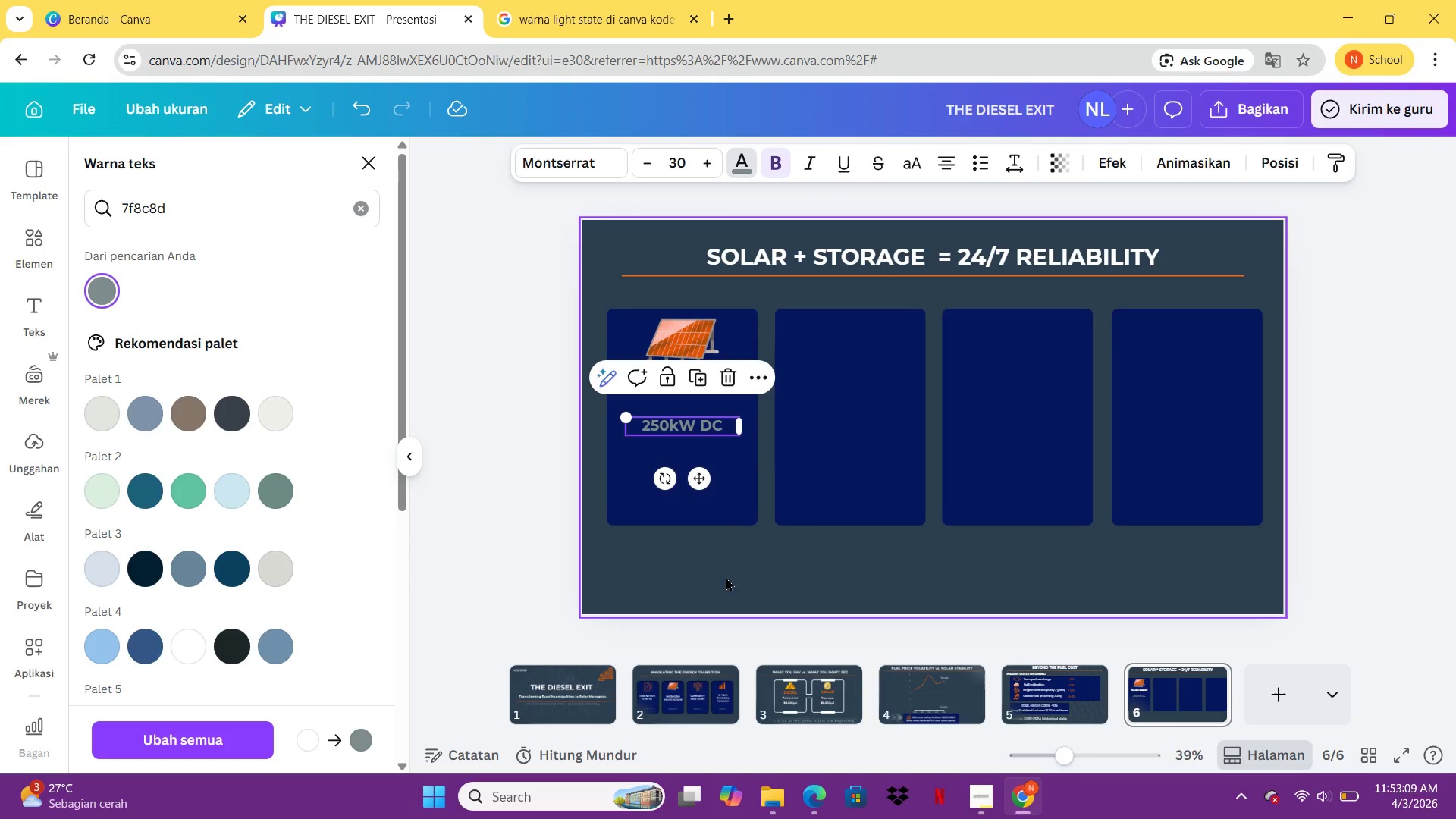 
left_click([105, 290])
 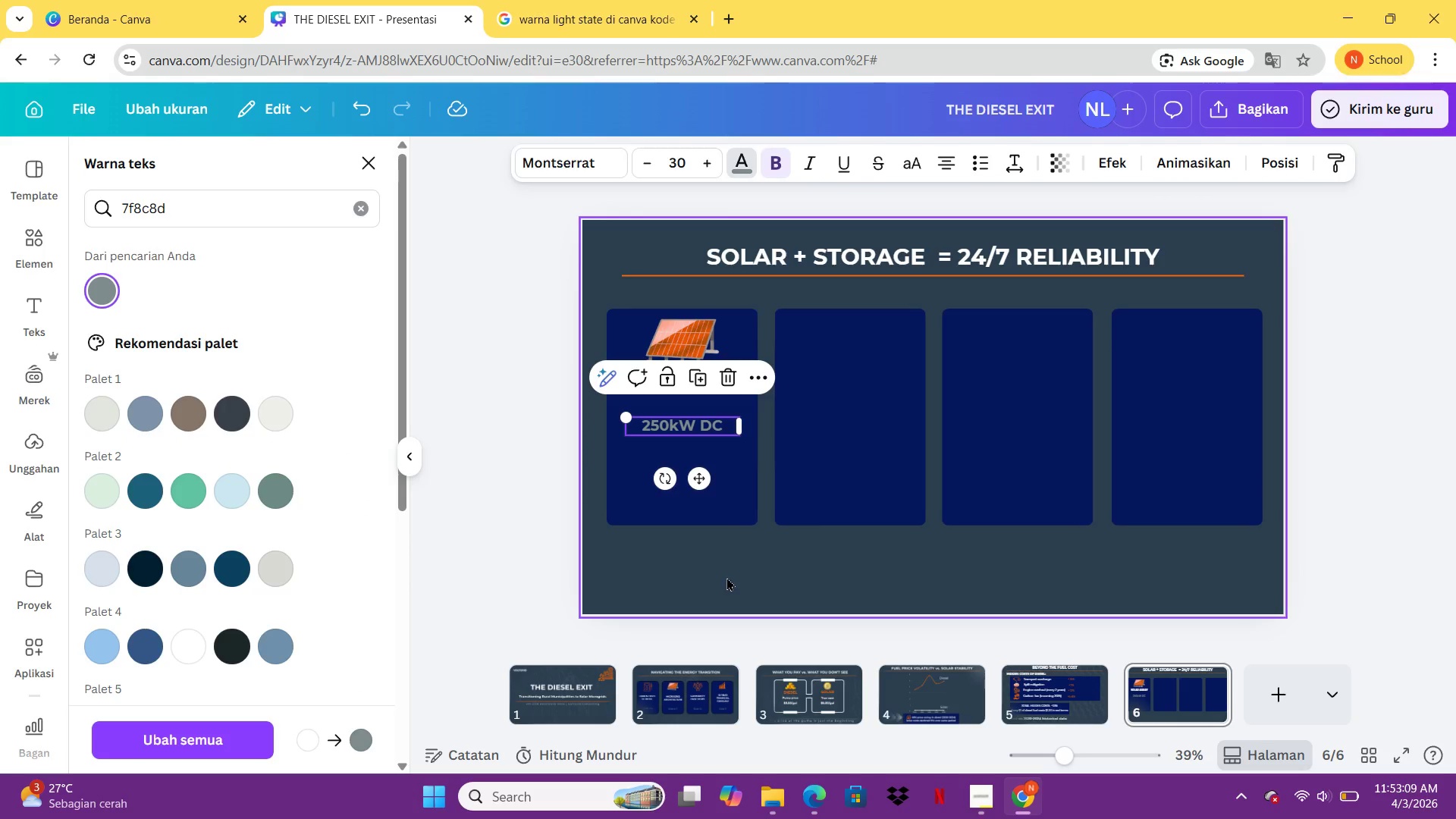 
double_click([726, 577])
 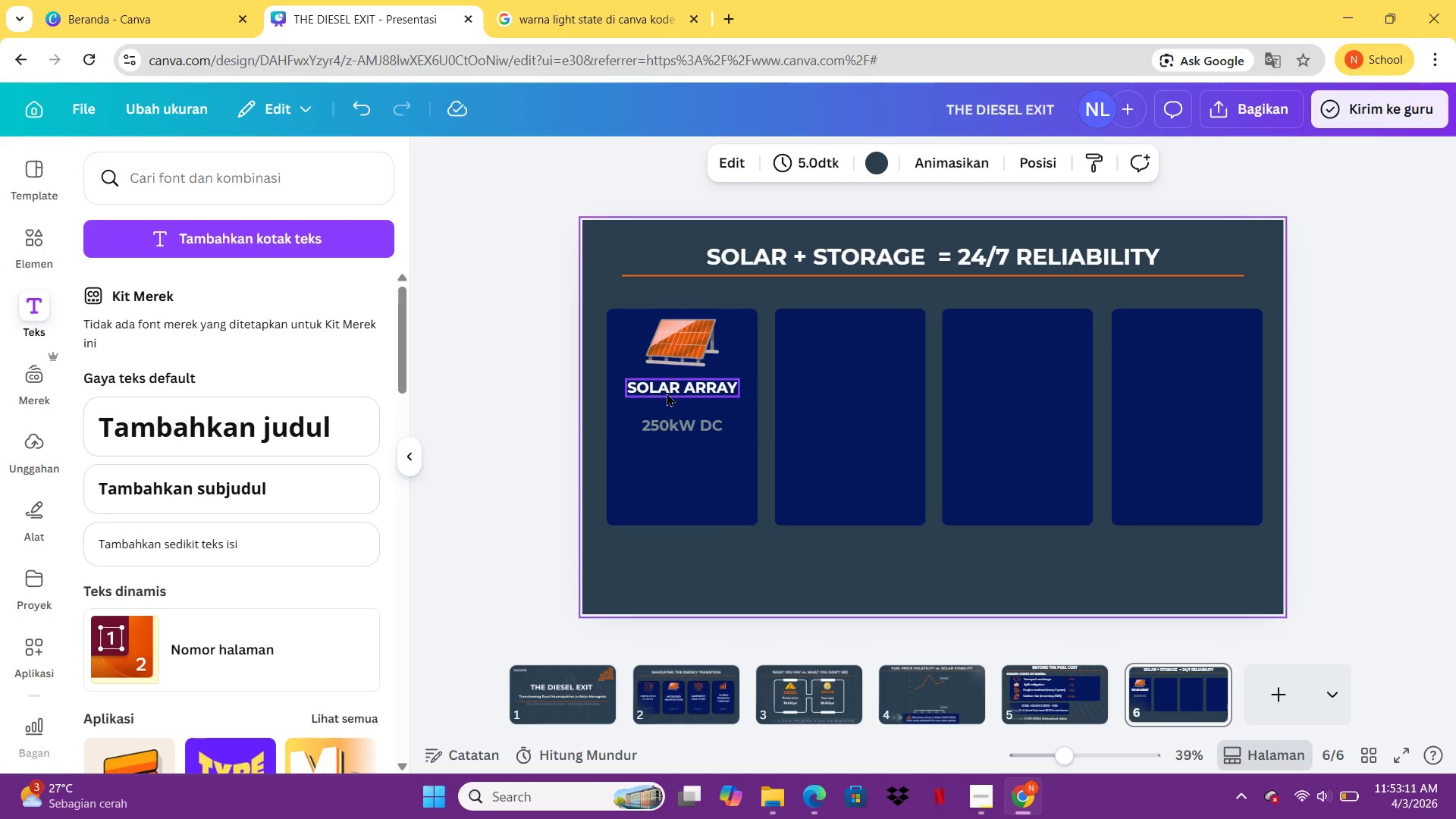 
left_click_drag(start_coordinate=[667, 389], to_coordinate=[667, 401])
 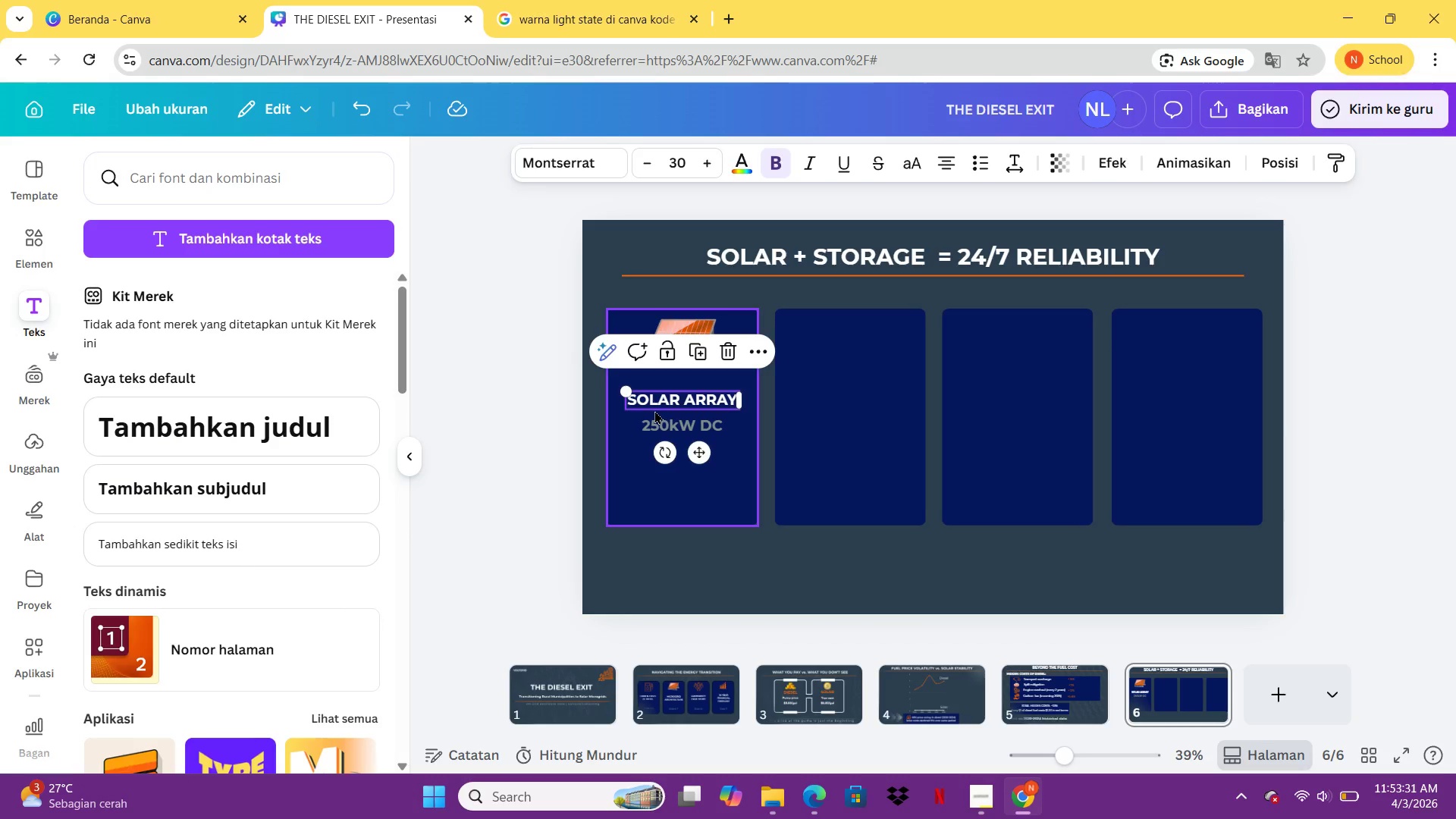 
wait(24.5)
 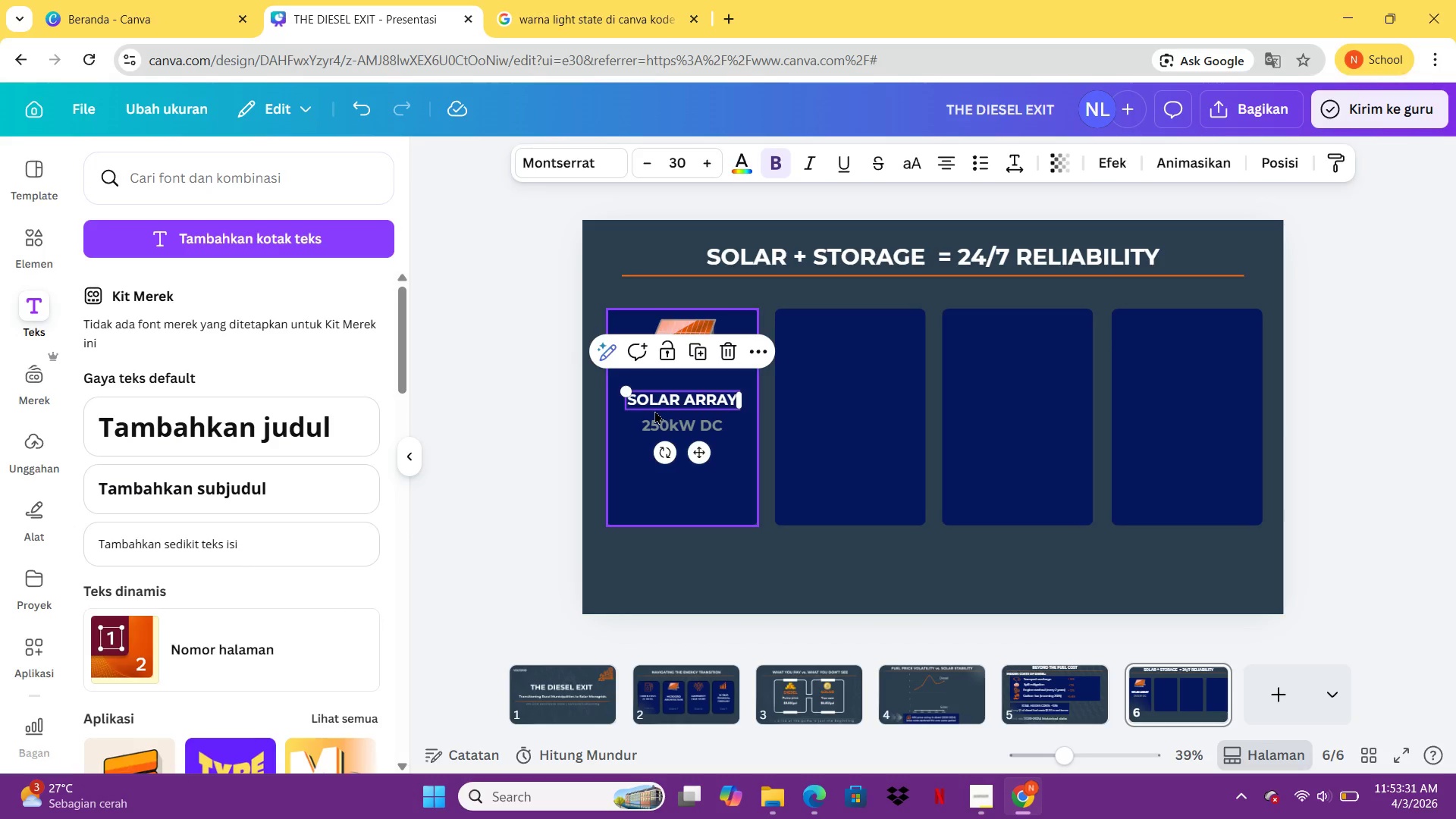 
left_click_drag(start_coordinate=[657, 406], to_coordinate=[652, 387])
 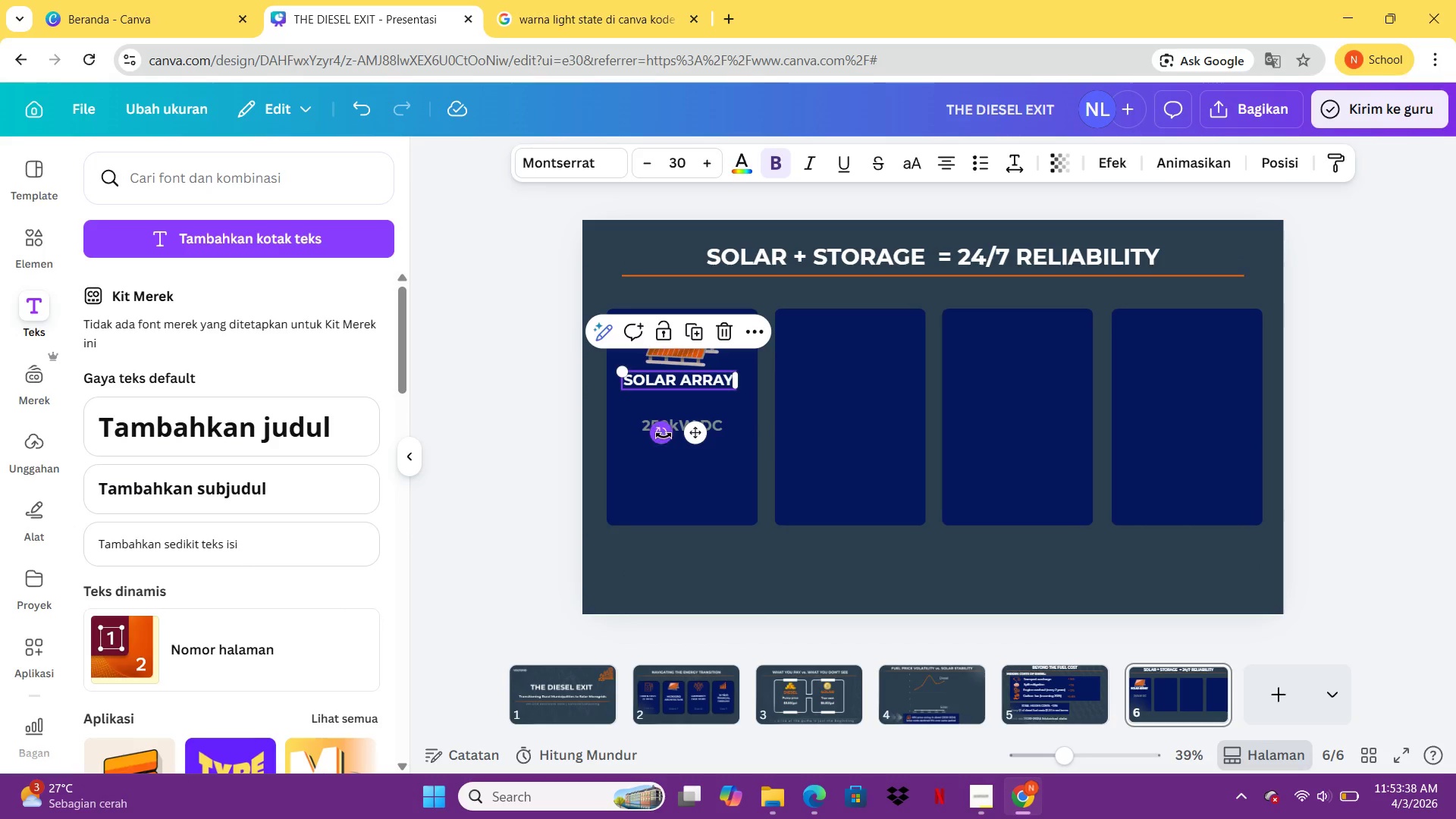 
left_click([665, 435])
 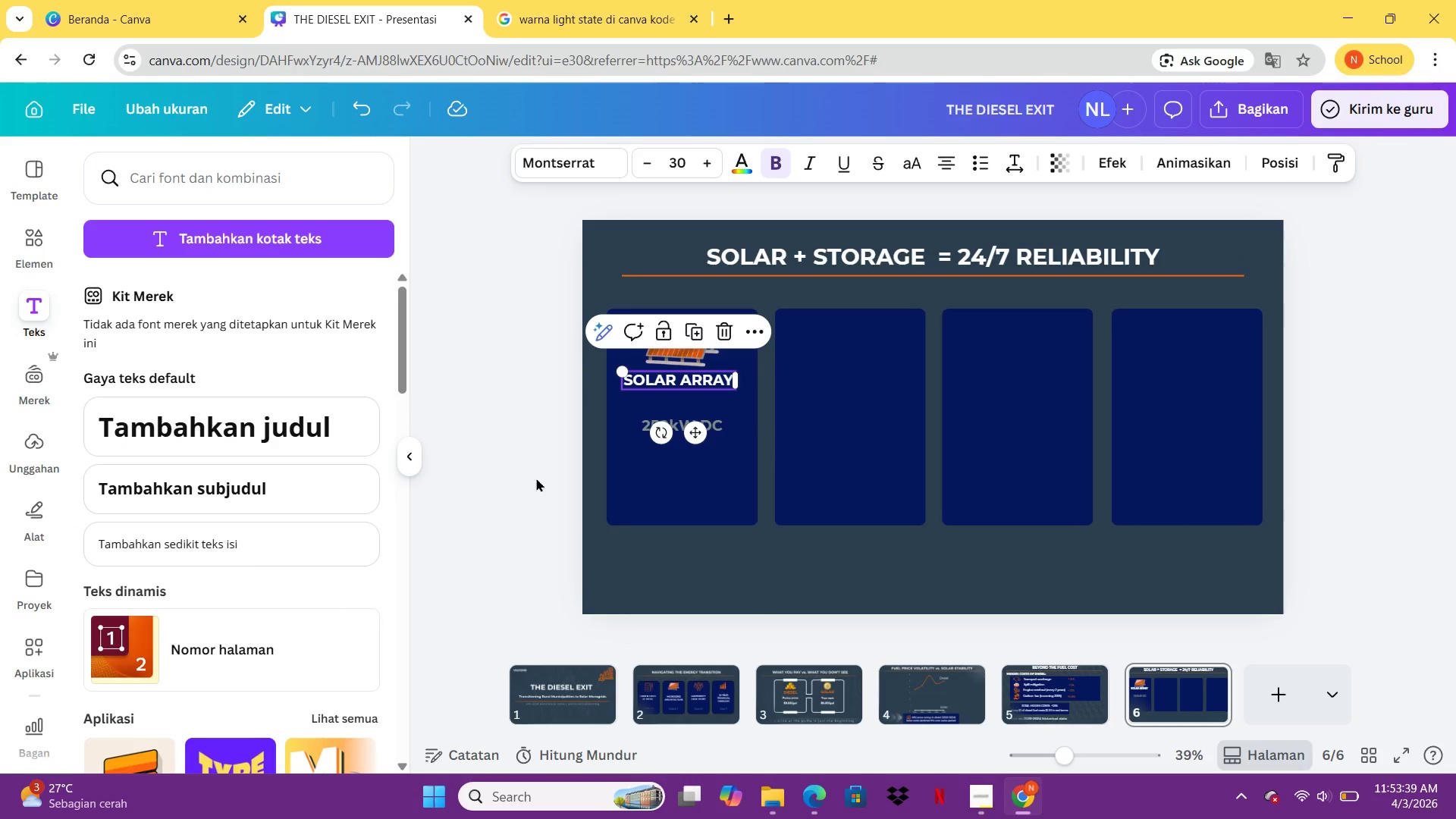 
left_click([535, 477])
 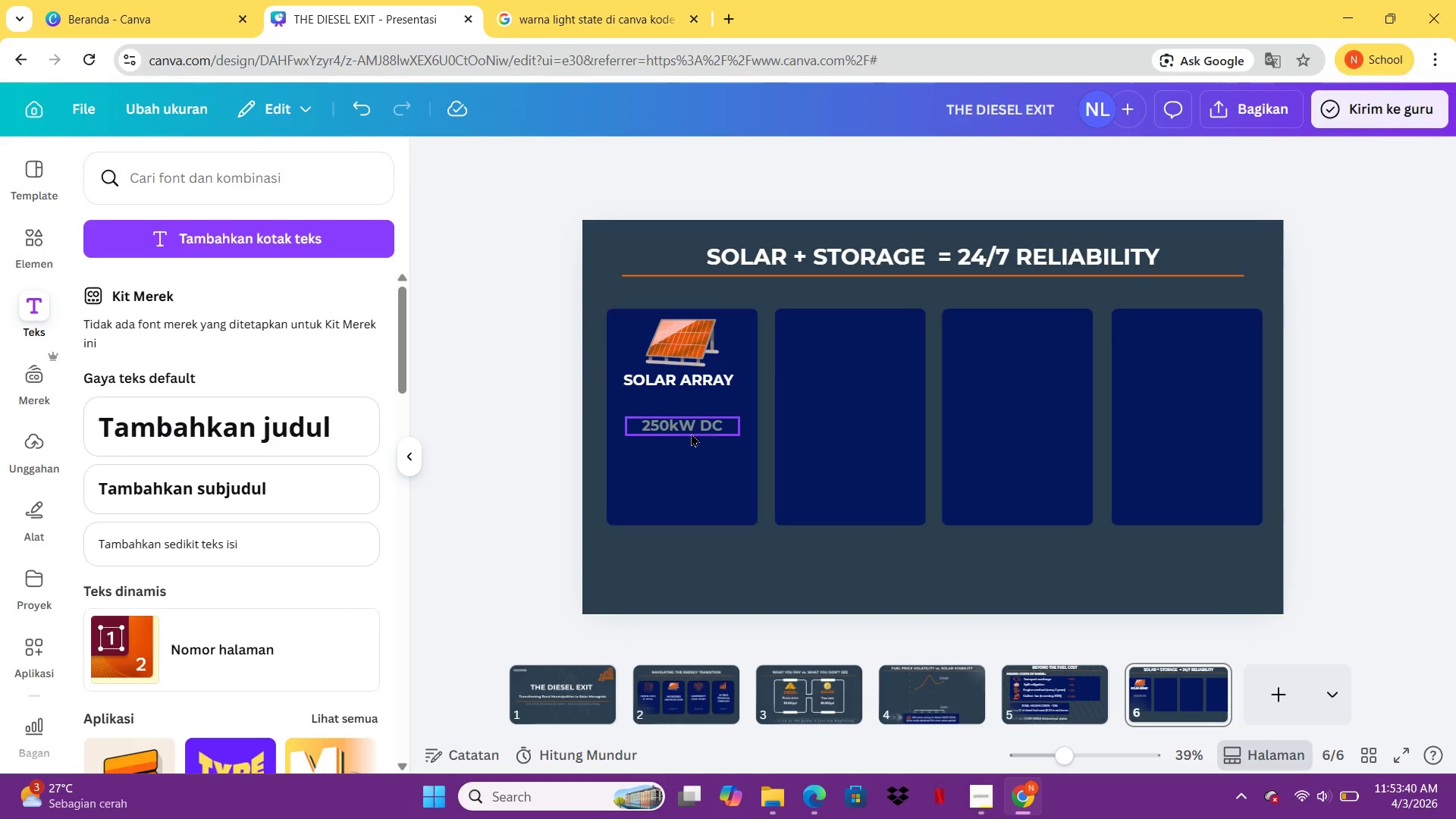 
left_click_drag(start_coordinate=[688, 428], to_coordinate=[686, 405])
 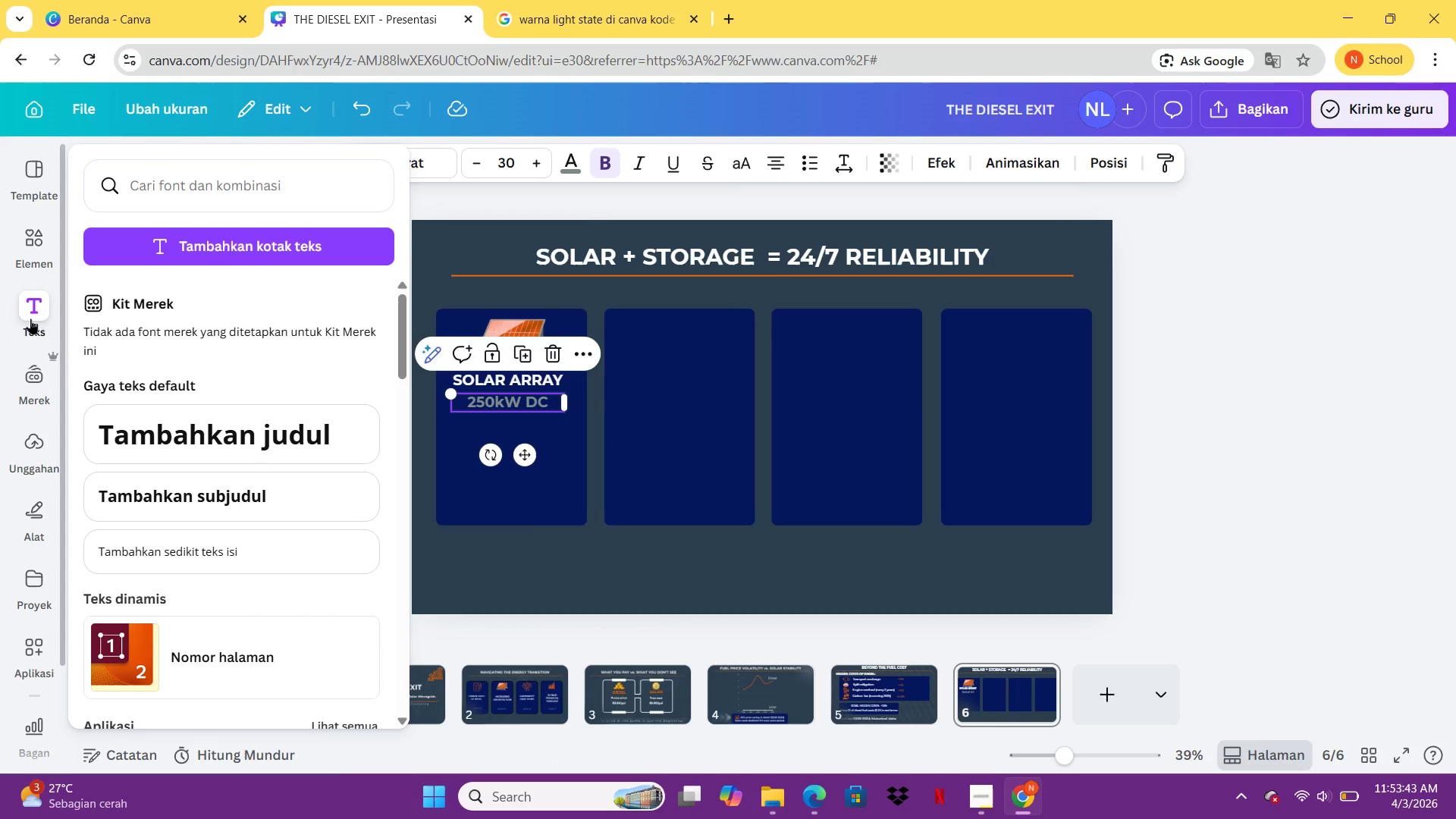 
double_click([28, 314])
 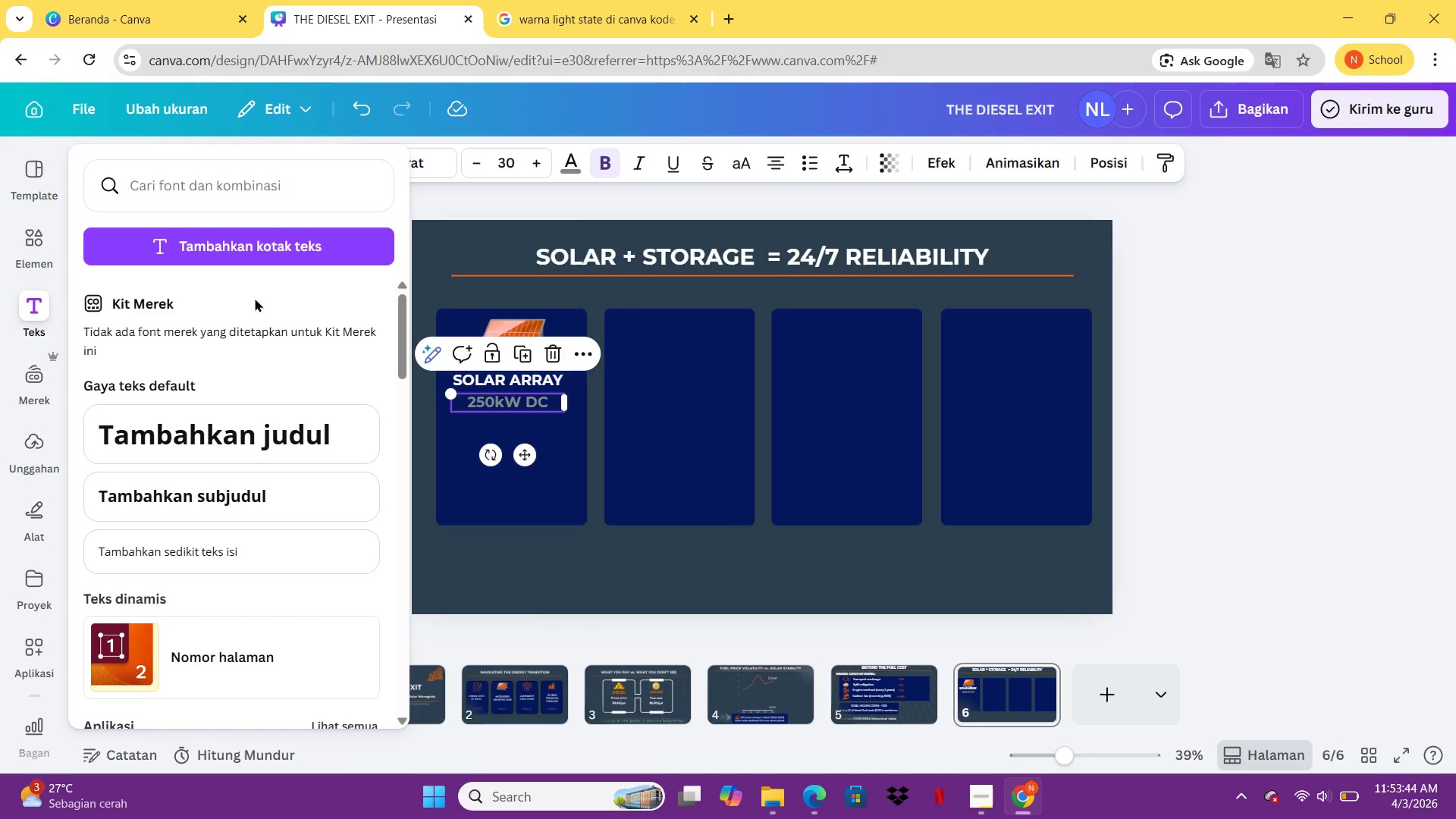 
triple_click([28, 314])
 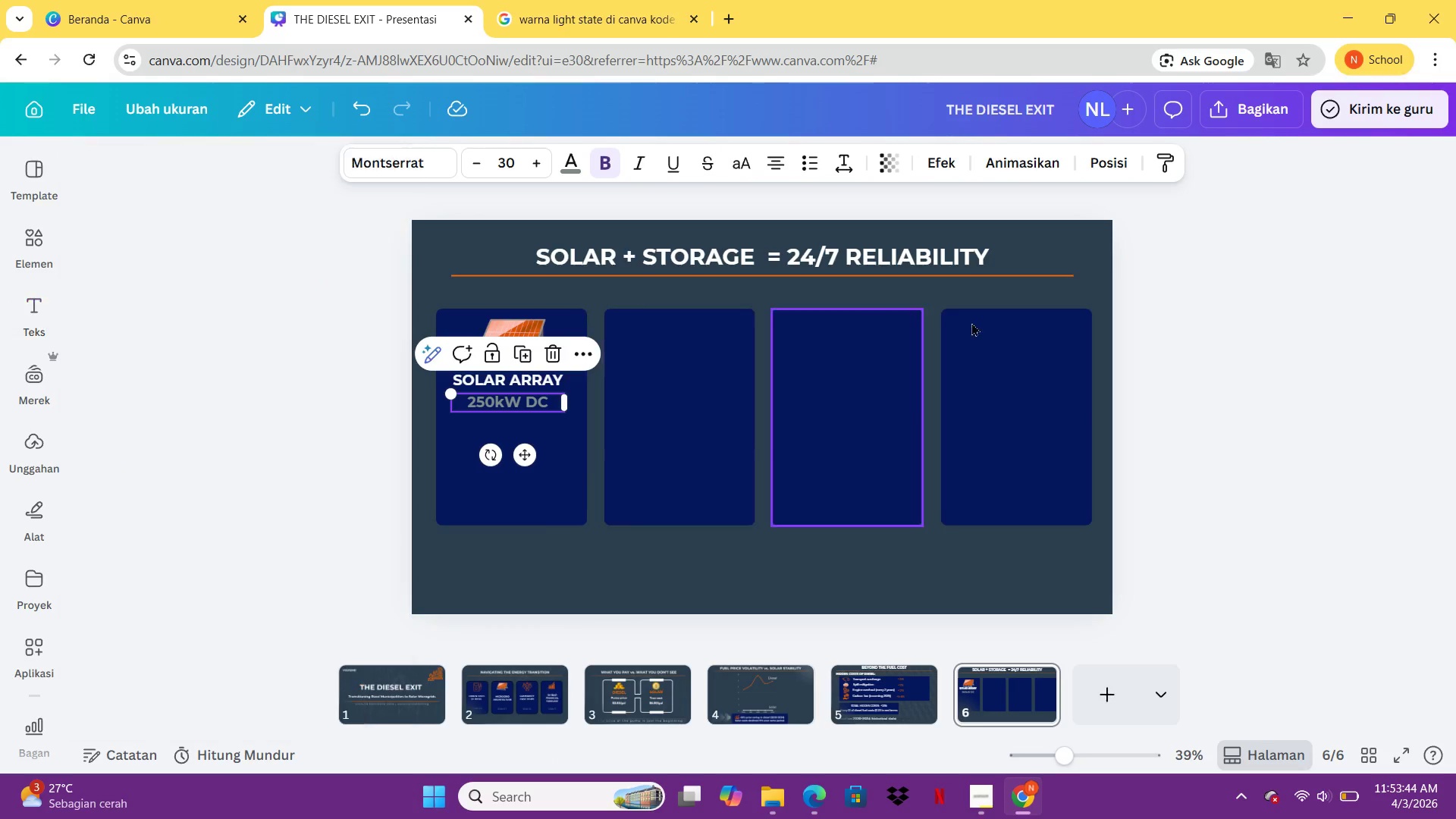 
left_click([1261, 322])
 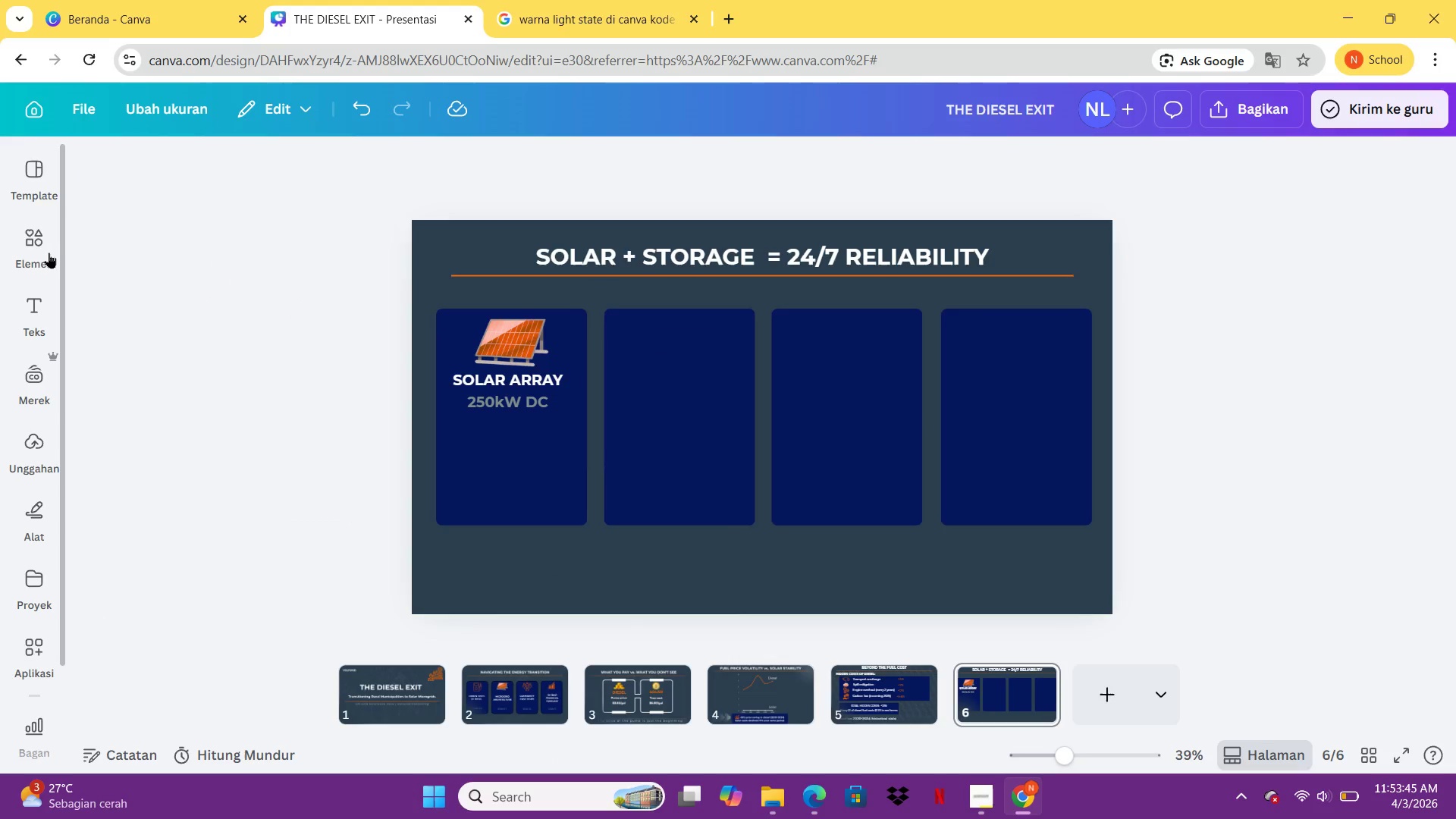 
left_click([46, 248])
 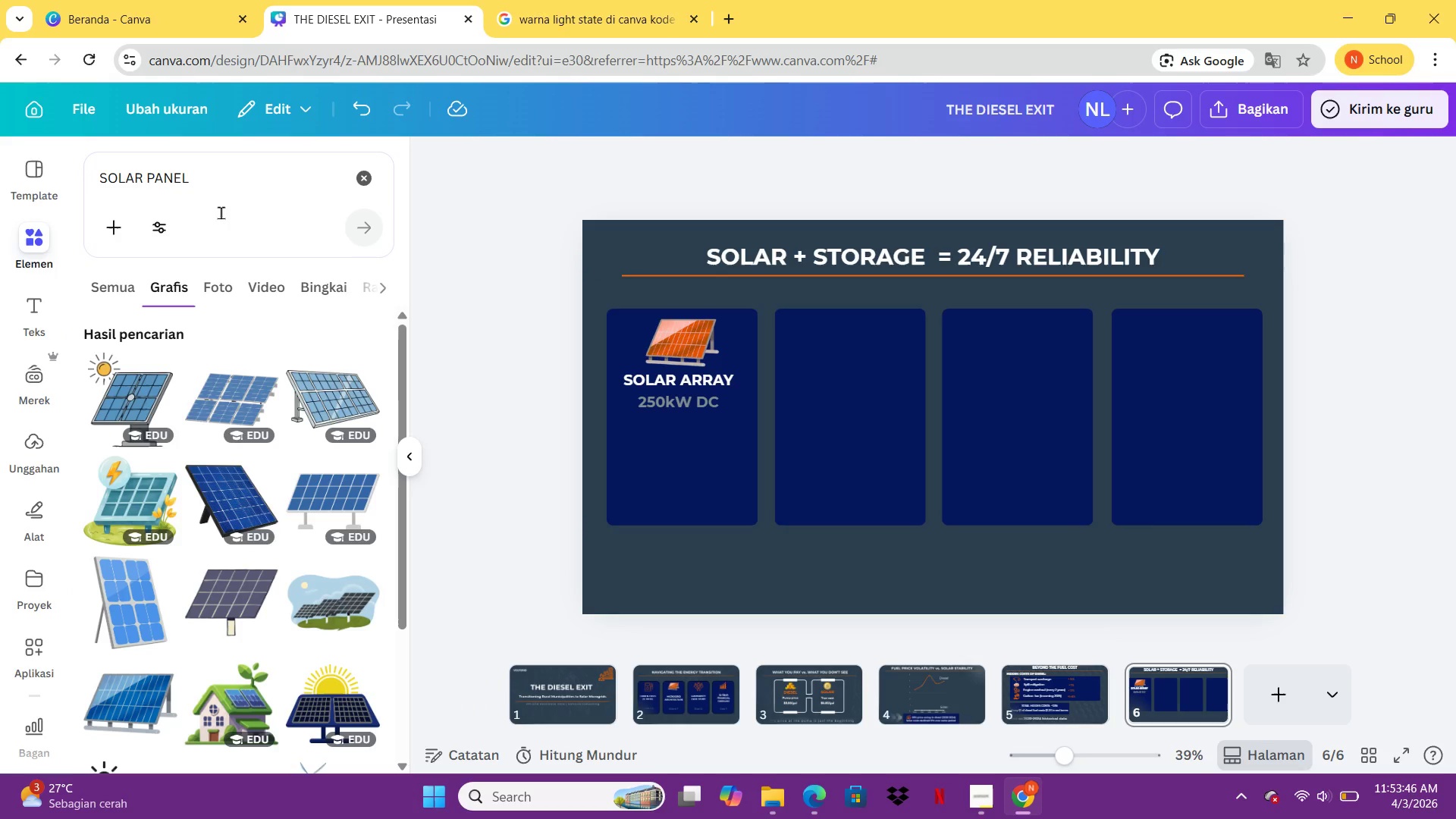 
left_click_drag(start_coordinate=[221, 207], to_coordinate=[59, 199])
 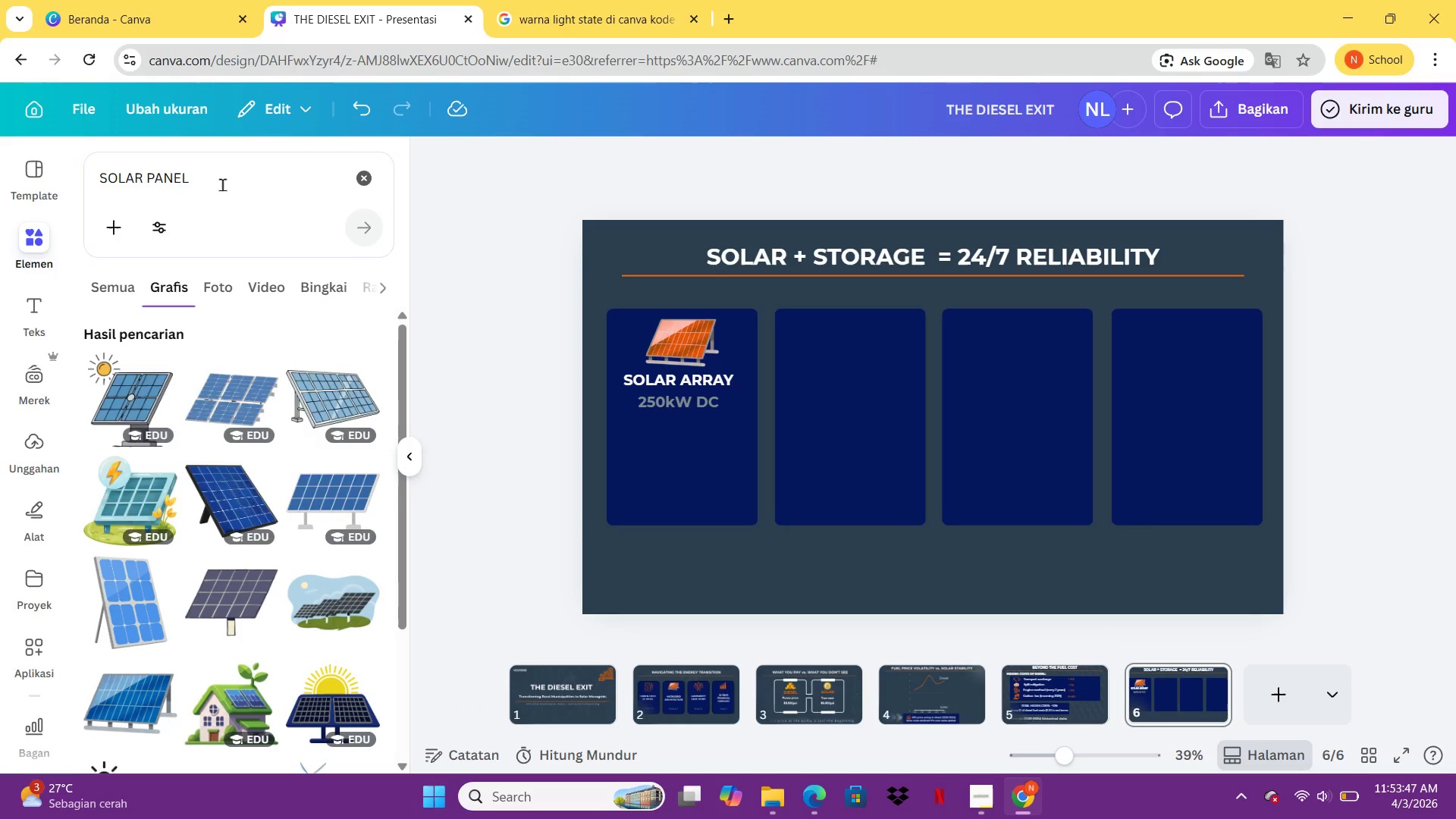 
left_click_drag(start_coordinate=[222, 182], to_coordinate=[33, 183])
 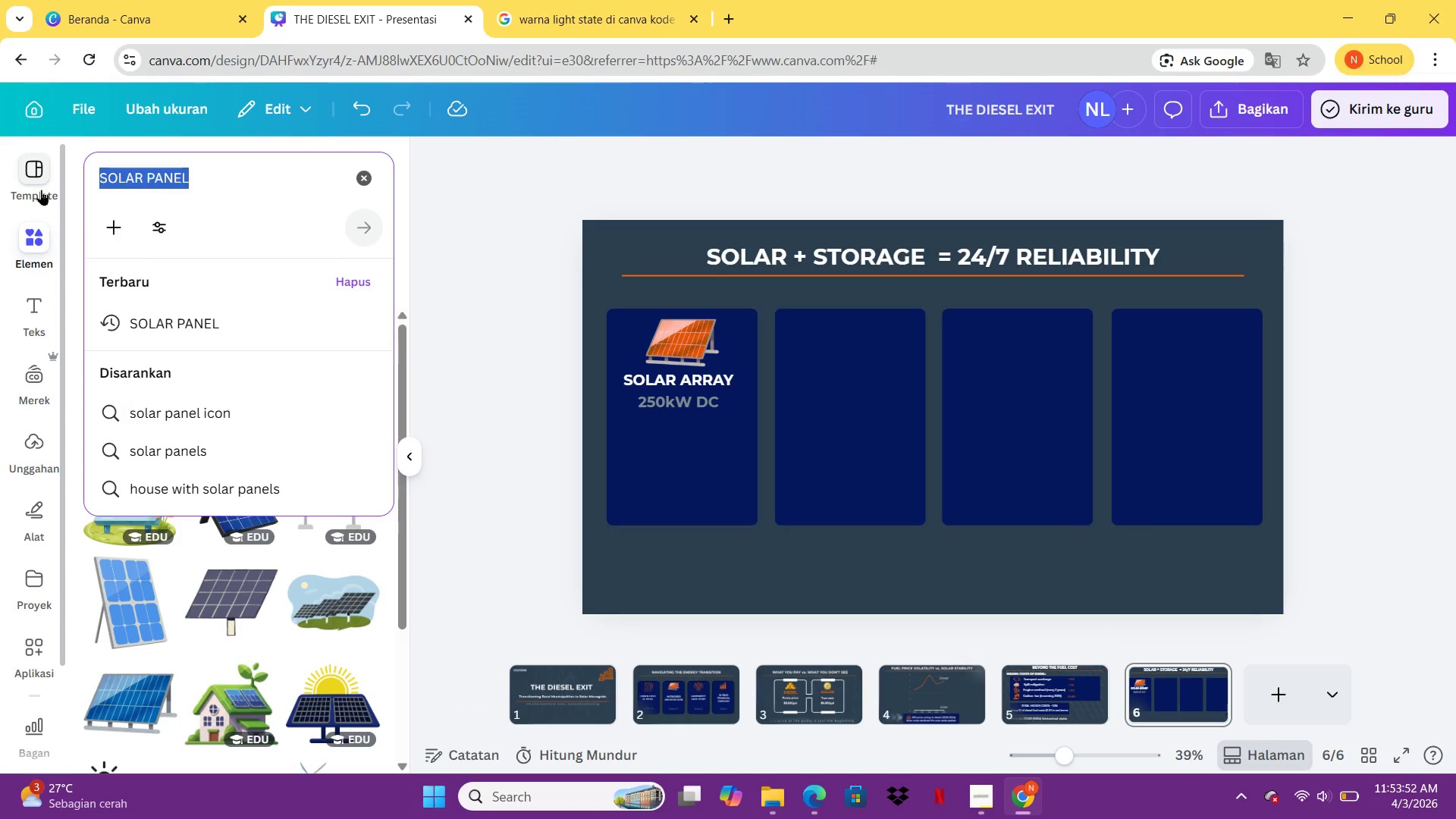 
wait(9.17)
 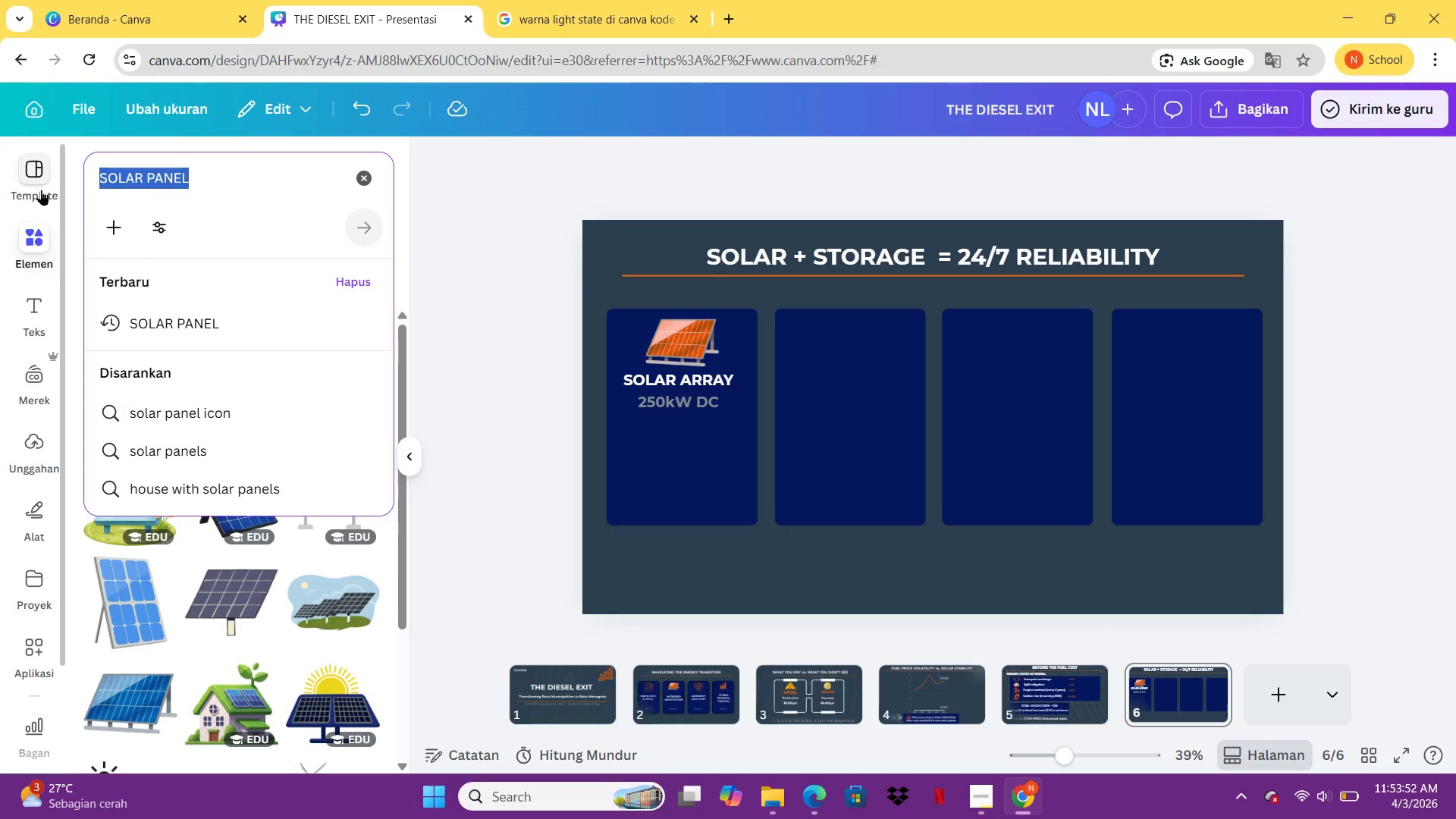 
type(battery st)
 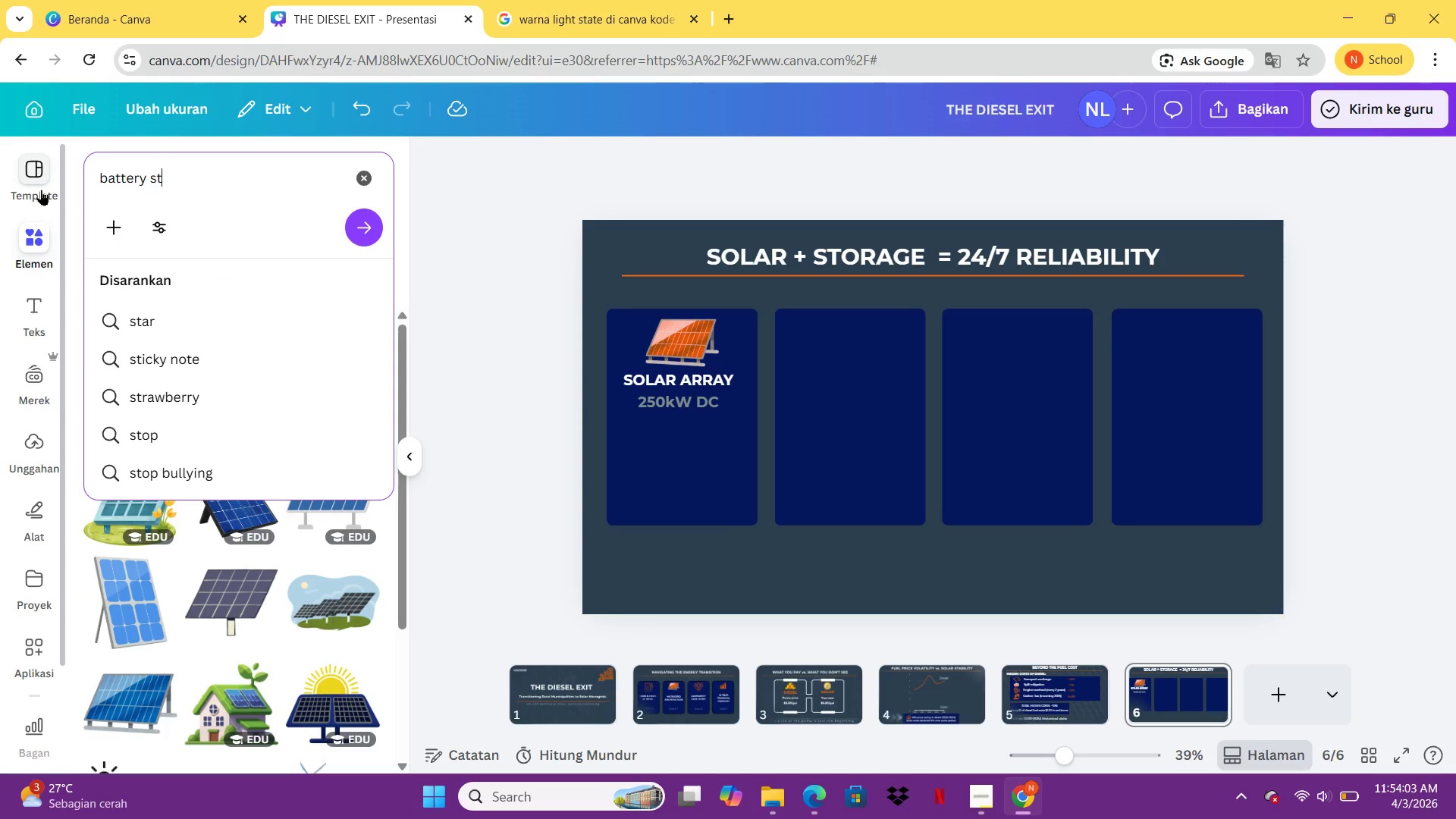 
type(orage)
 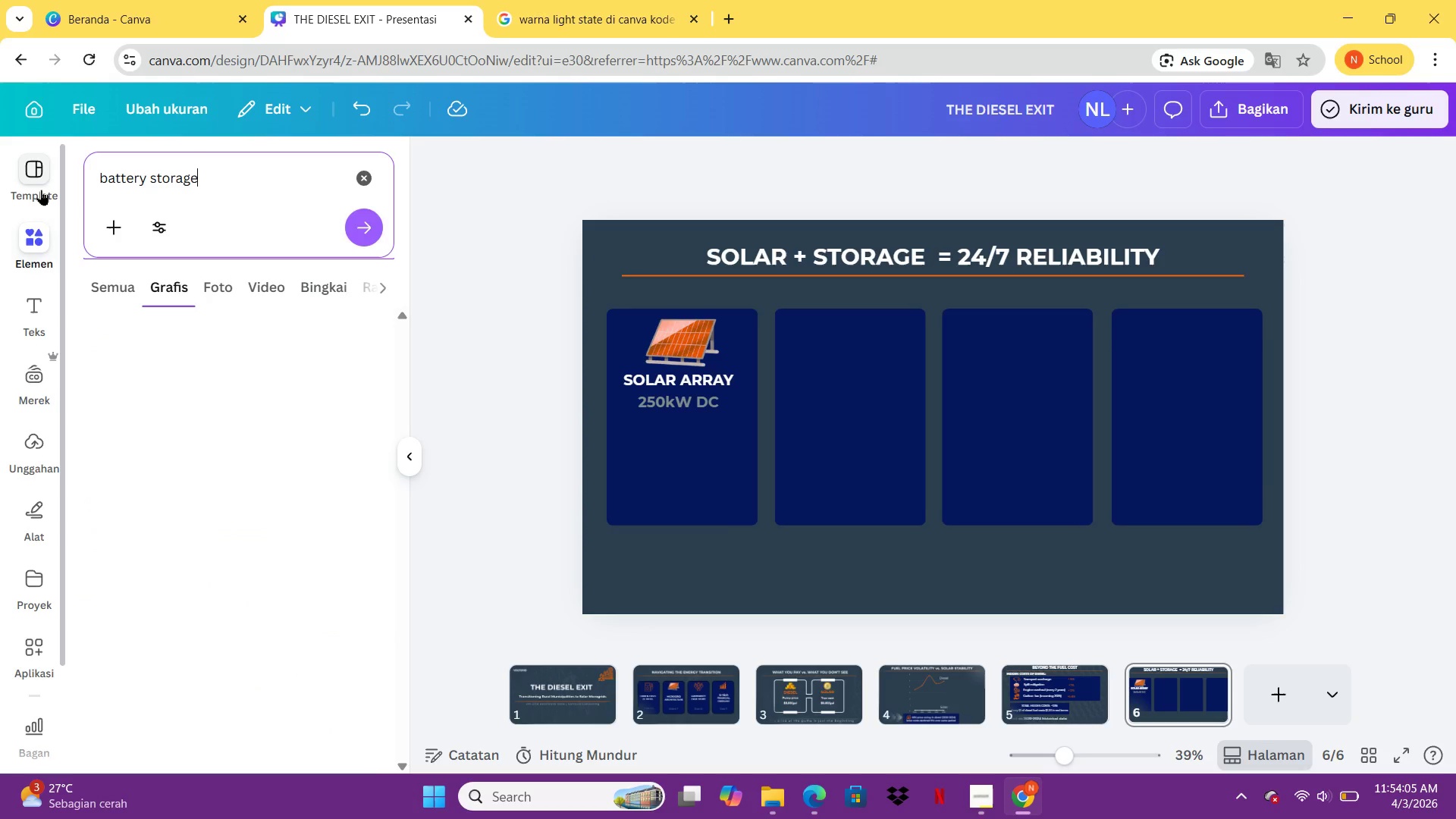 
key(Enter)
 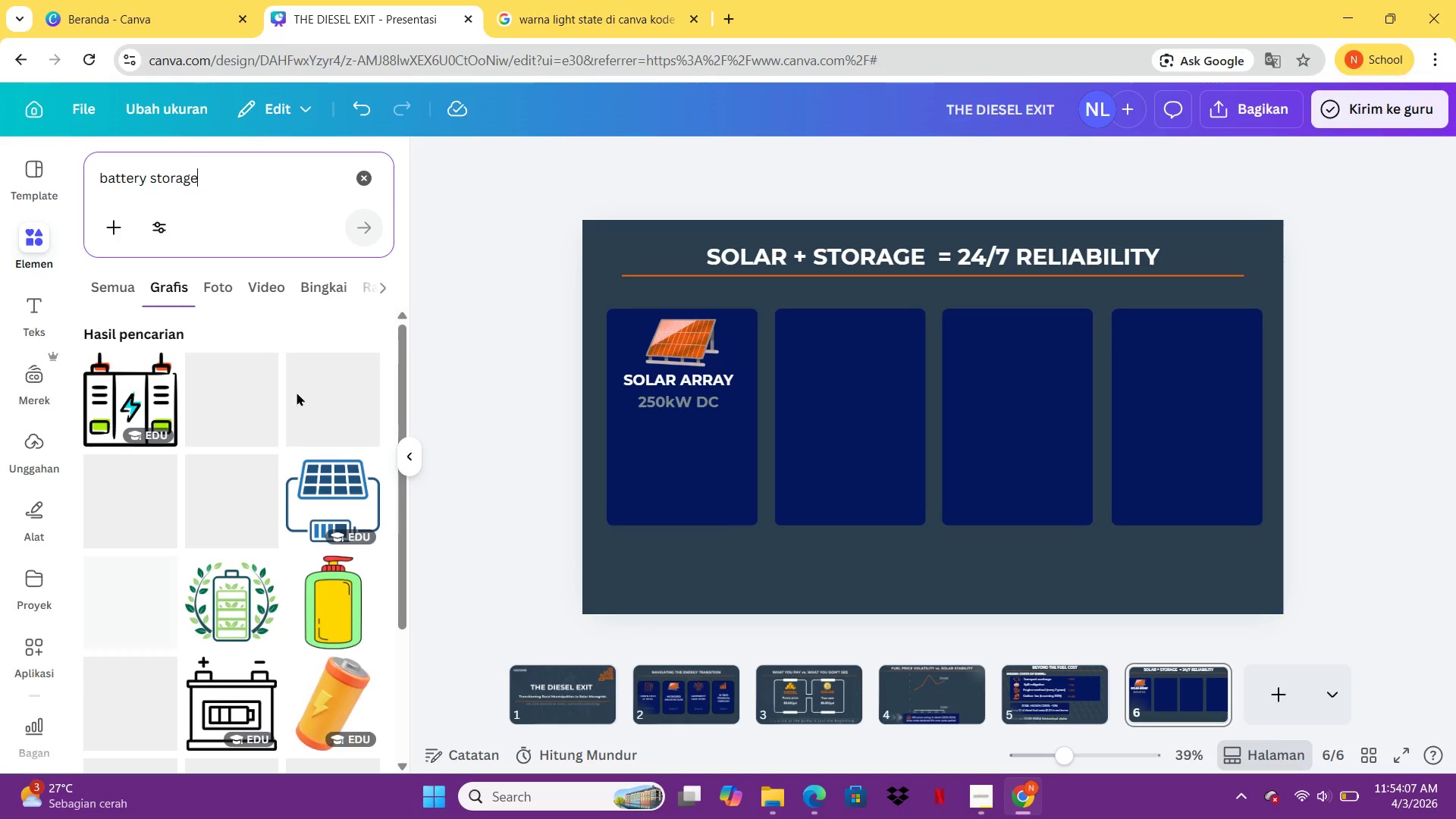 
mouse_move([214, 506])
 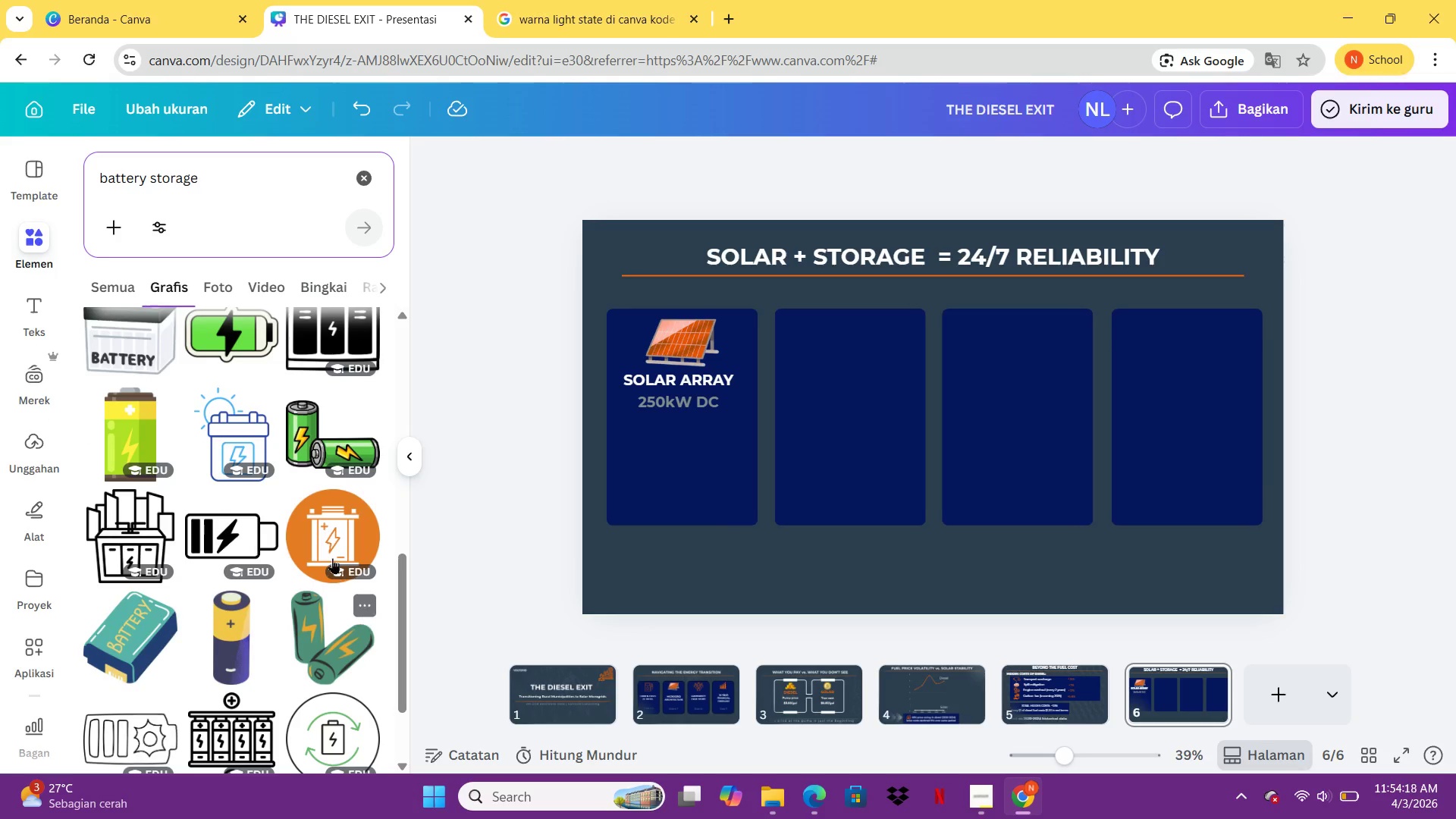 
left_click([327, 542])
 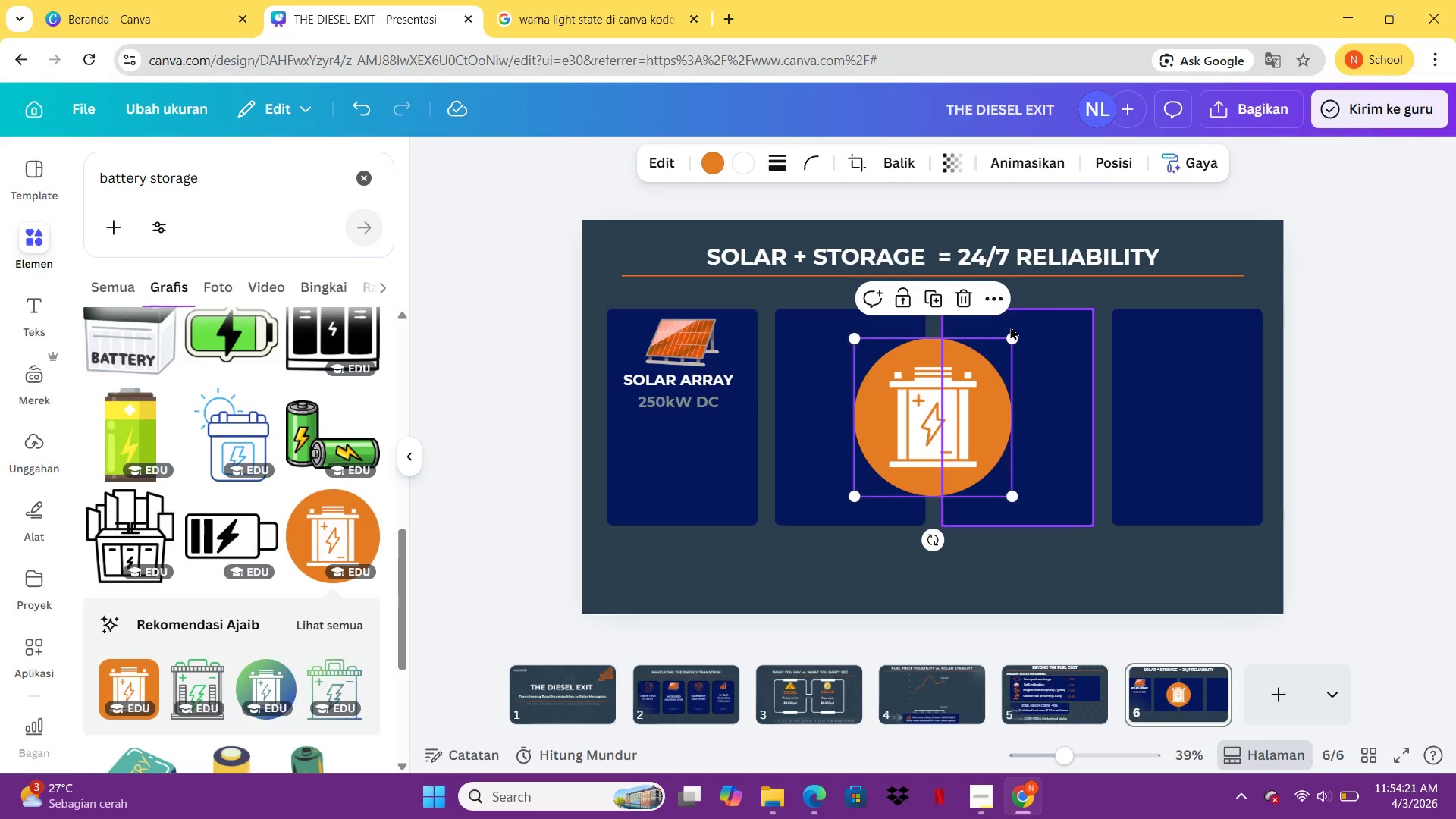 
left_click([1006, 347])
 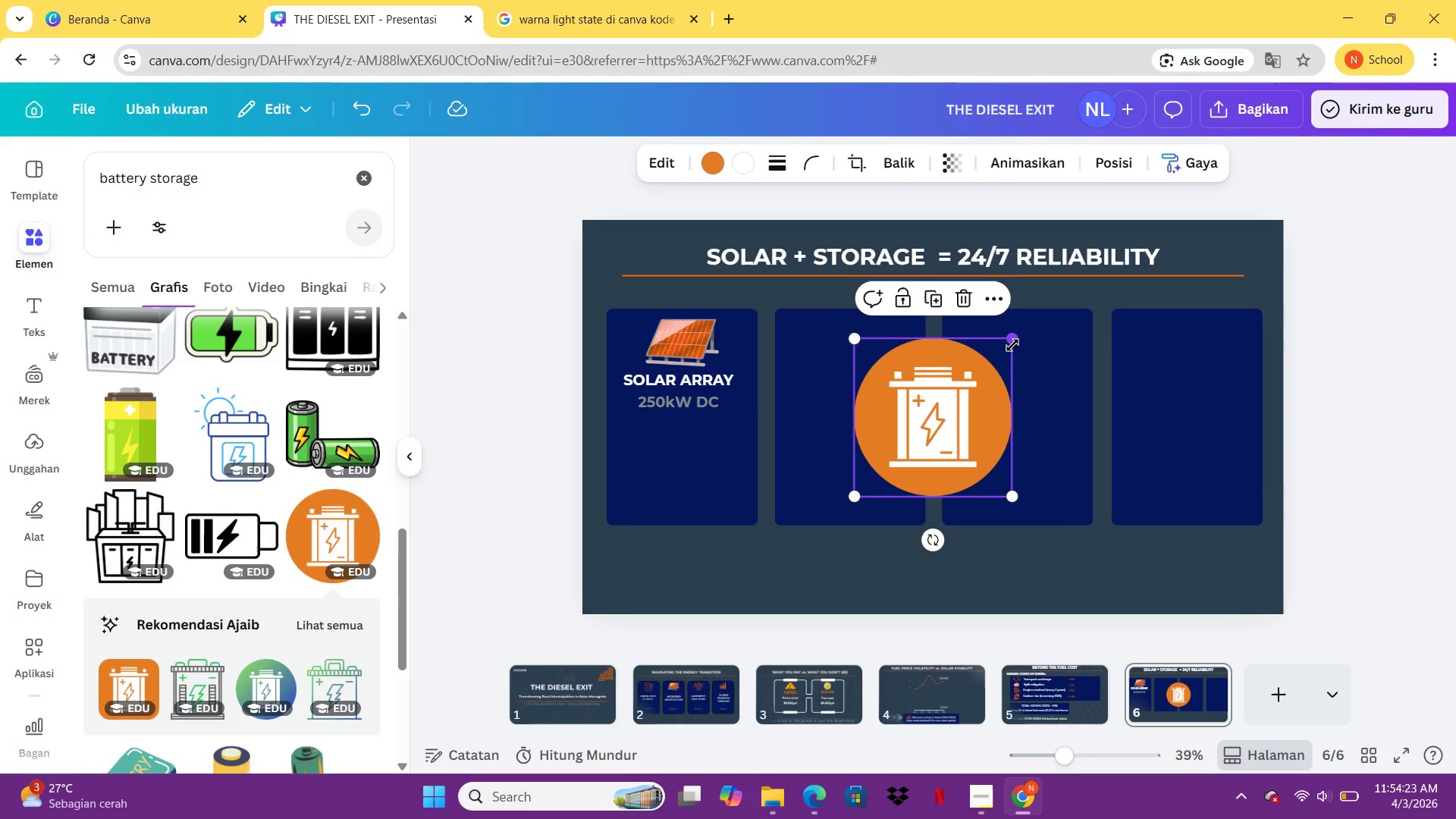 
left_click_drag(start_coordinate=[1012, 345], to_coordinate=[909, 436])
 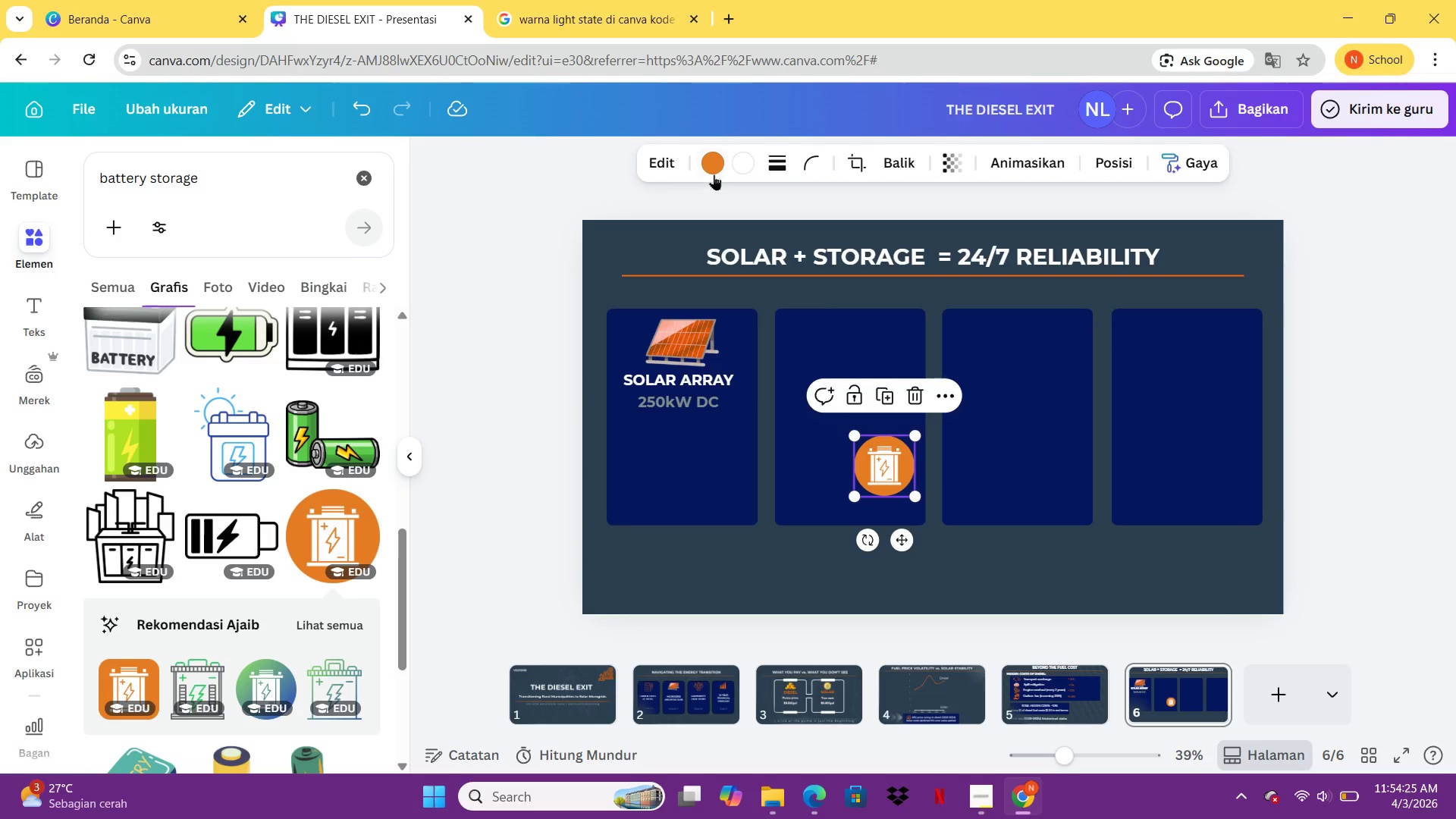 
scroll: coordinate [1012, 345], scroll_direction: none, amount: 0.0
 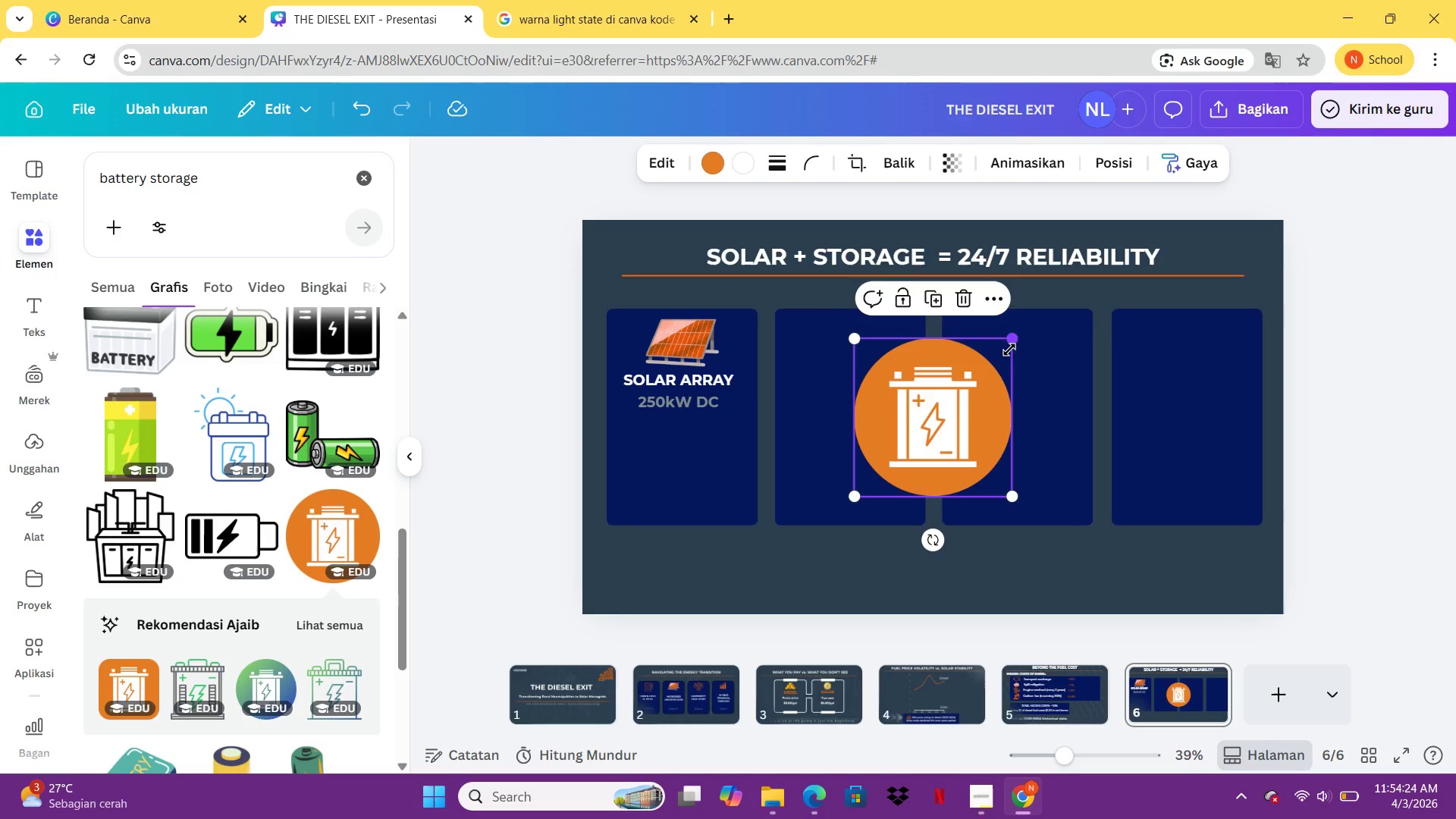 
left_click([714, 172])
 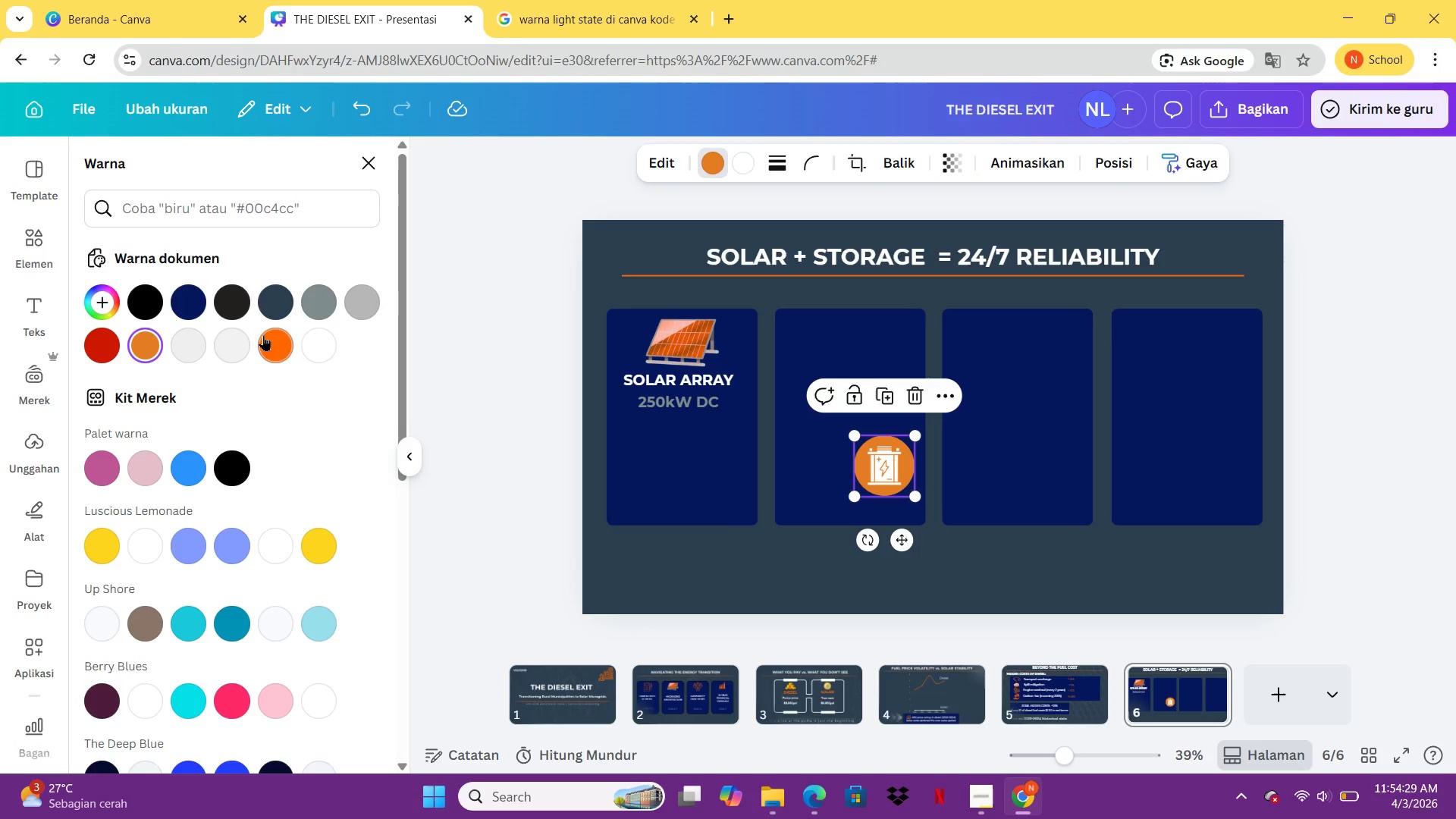 
left_click([265, 335])
 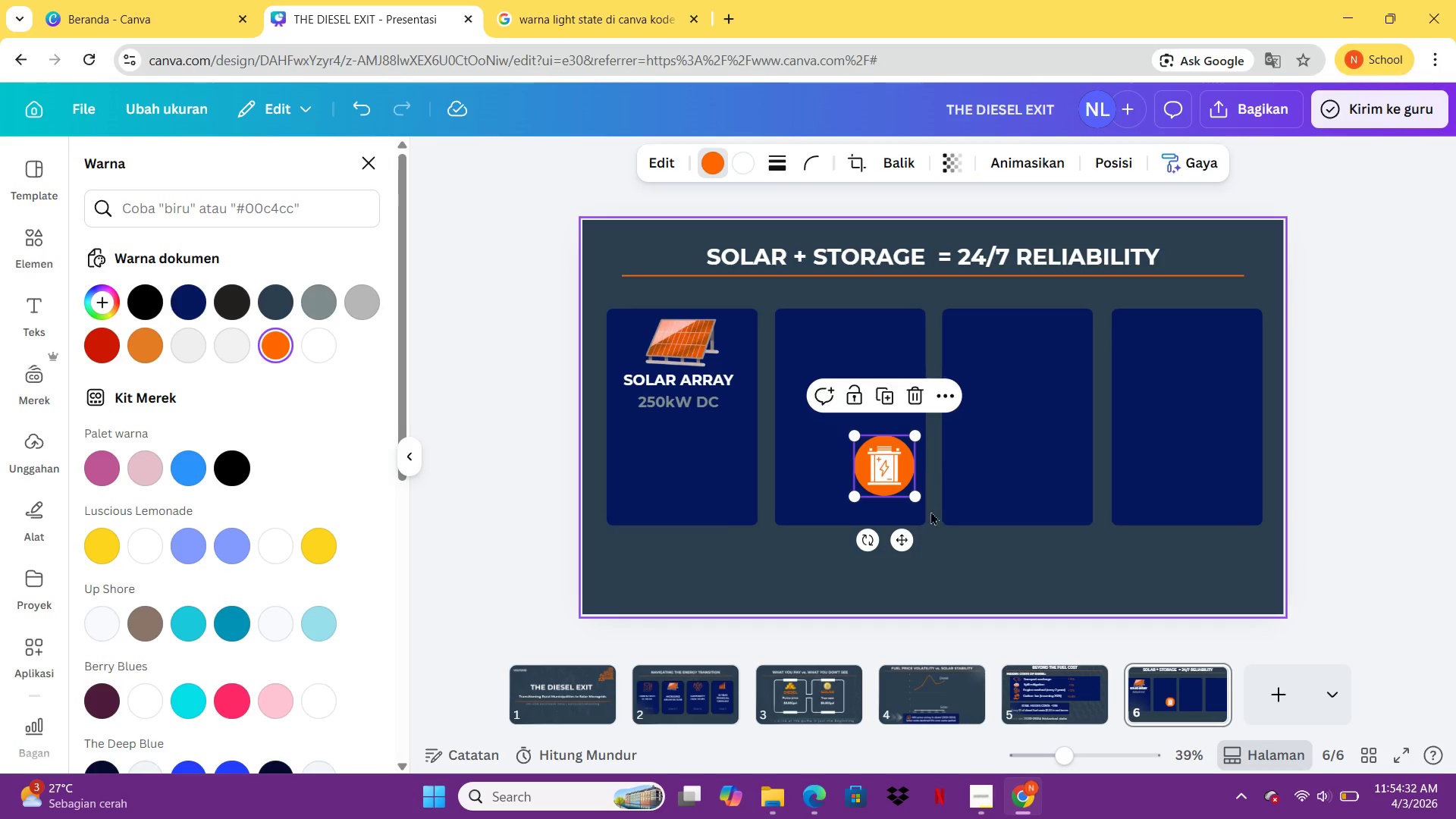 
left_click_drag(start_coordinate=[917, 493], to_coordinate=[891, 473])
 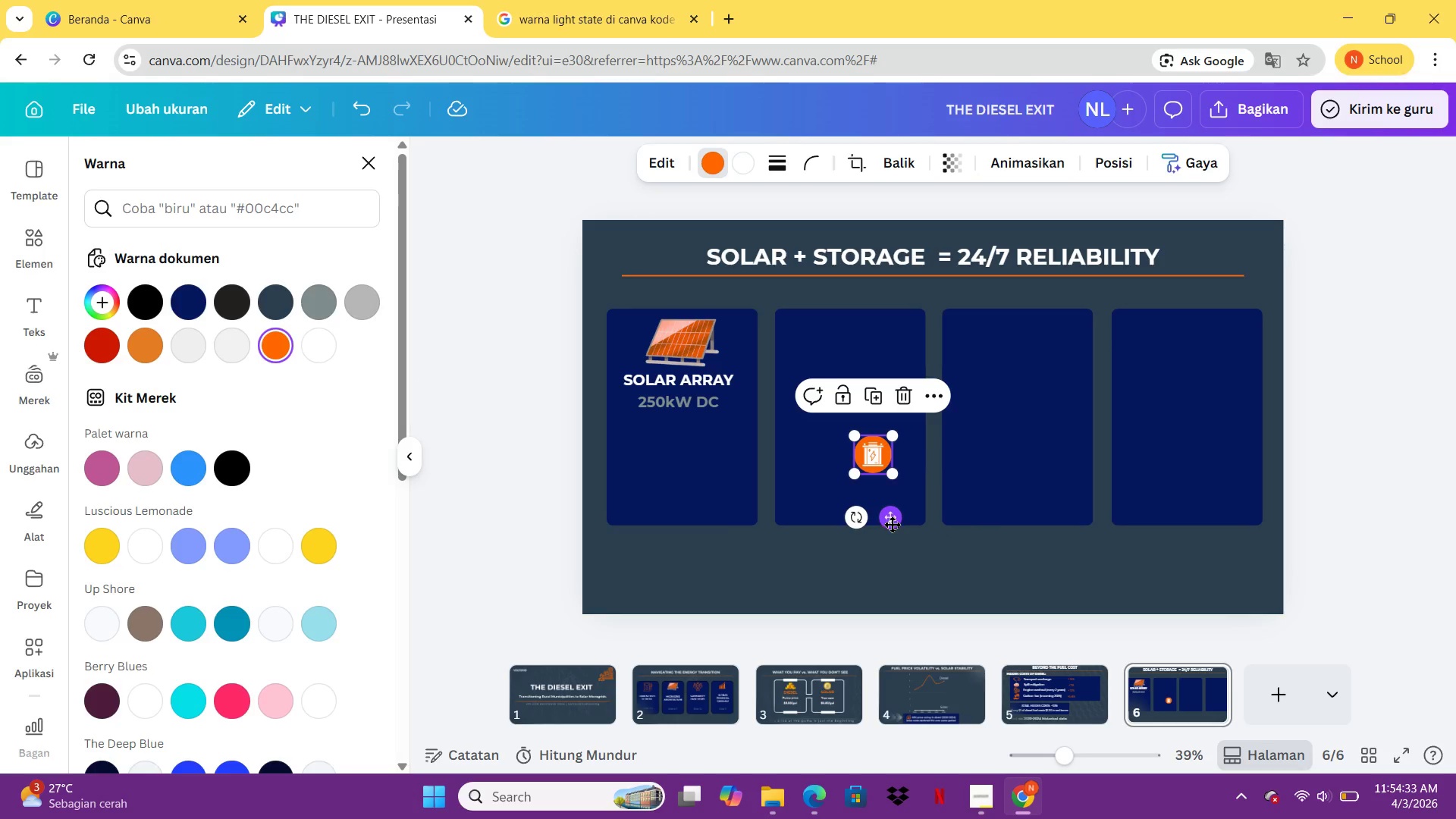 
left_click_drag(start_coordinate=[892, 524], to_coordinate=[870, 403])
 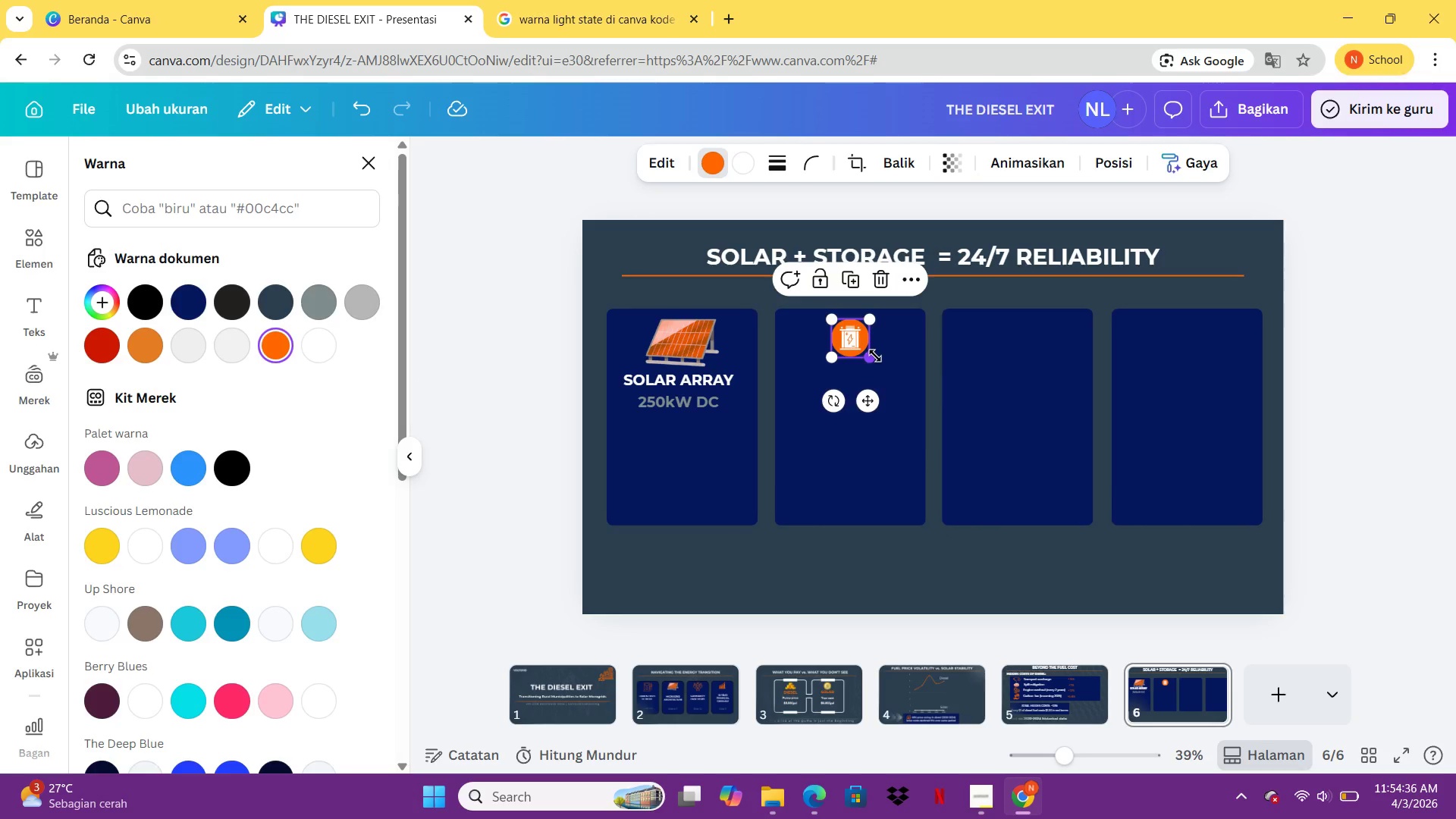 
left_click_drag(start_coordinate=[875, 356], to_coordinate=[880, 362])
 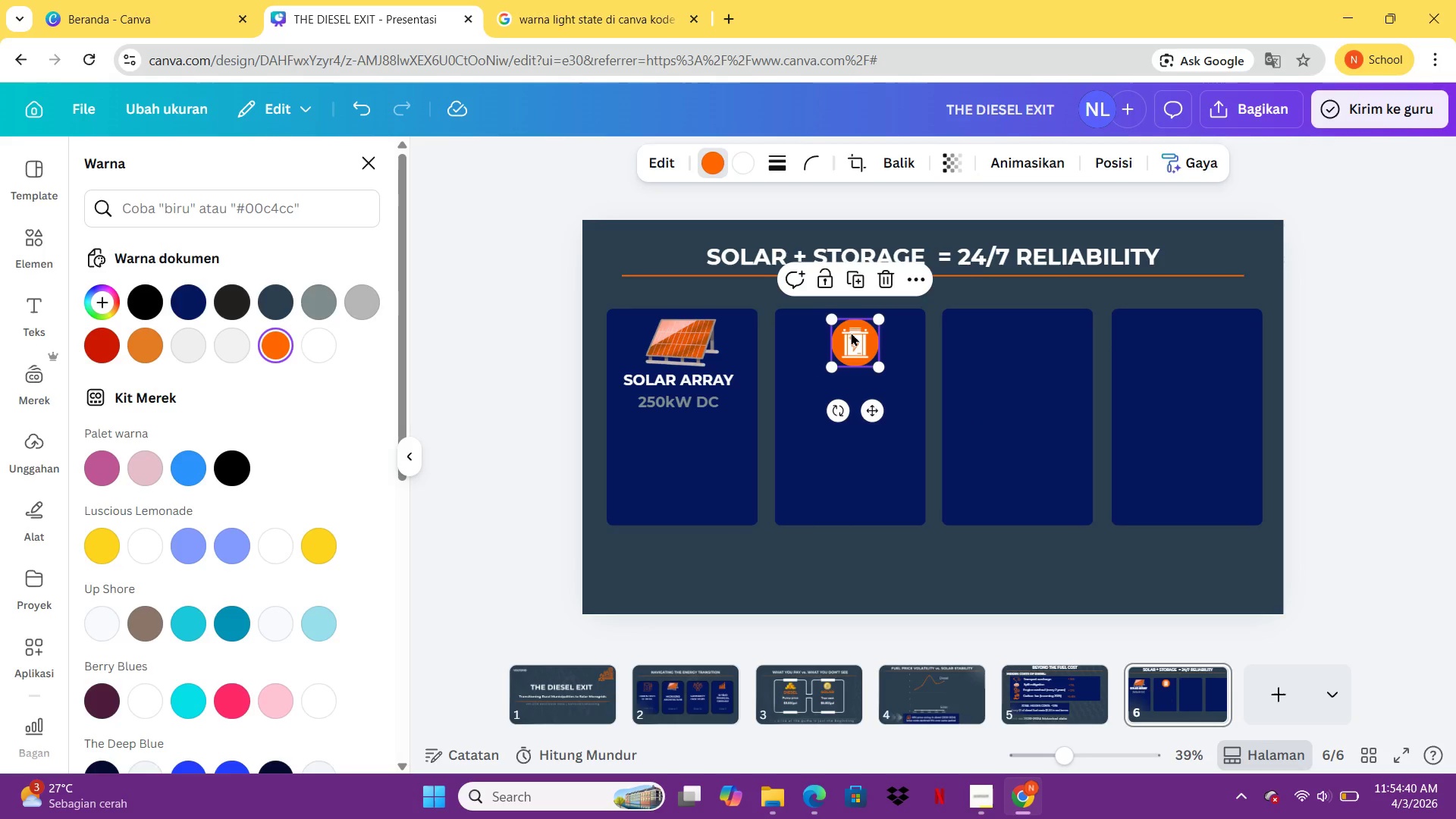 
left_click_drag(start_coordinate=[852, 334], to_coordinate=[846, 334])
 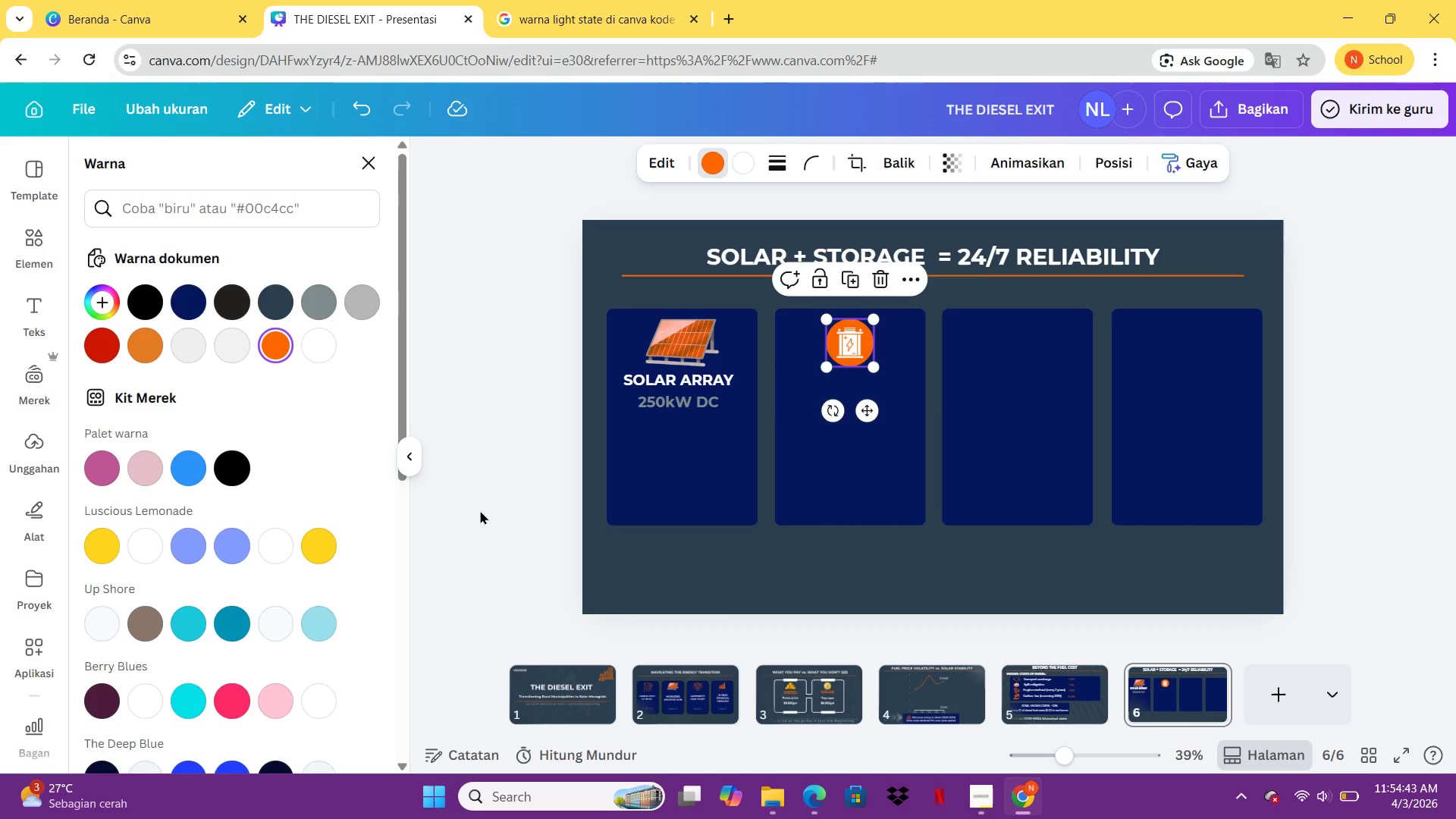 
left_click([480, 510])
 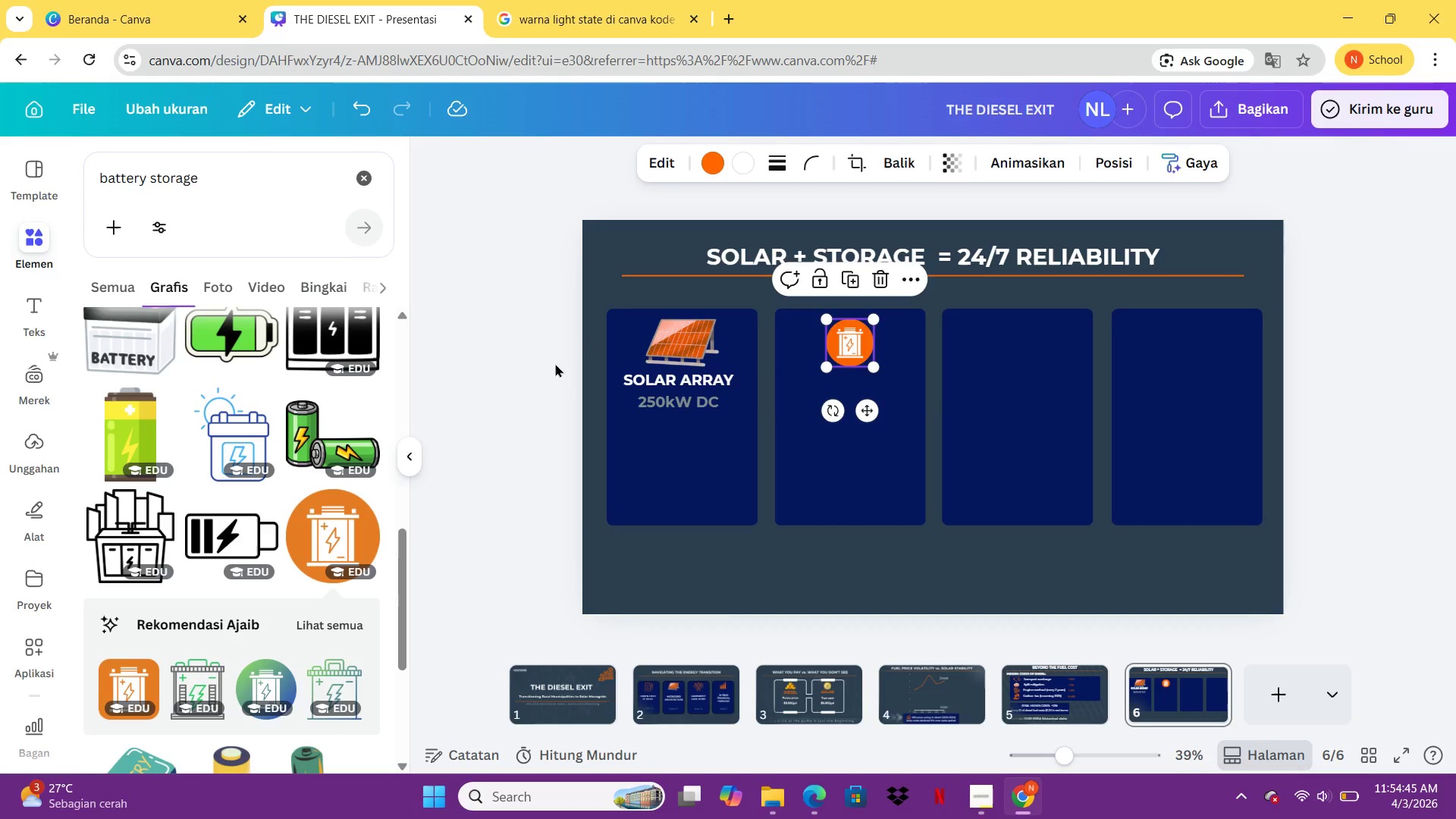 
left_click([633, 380])
 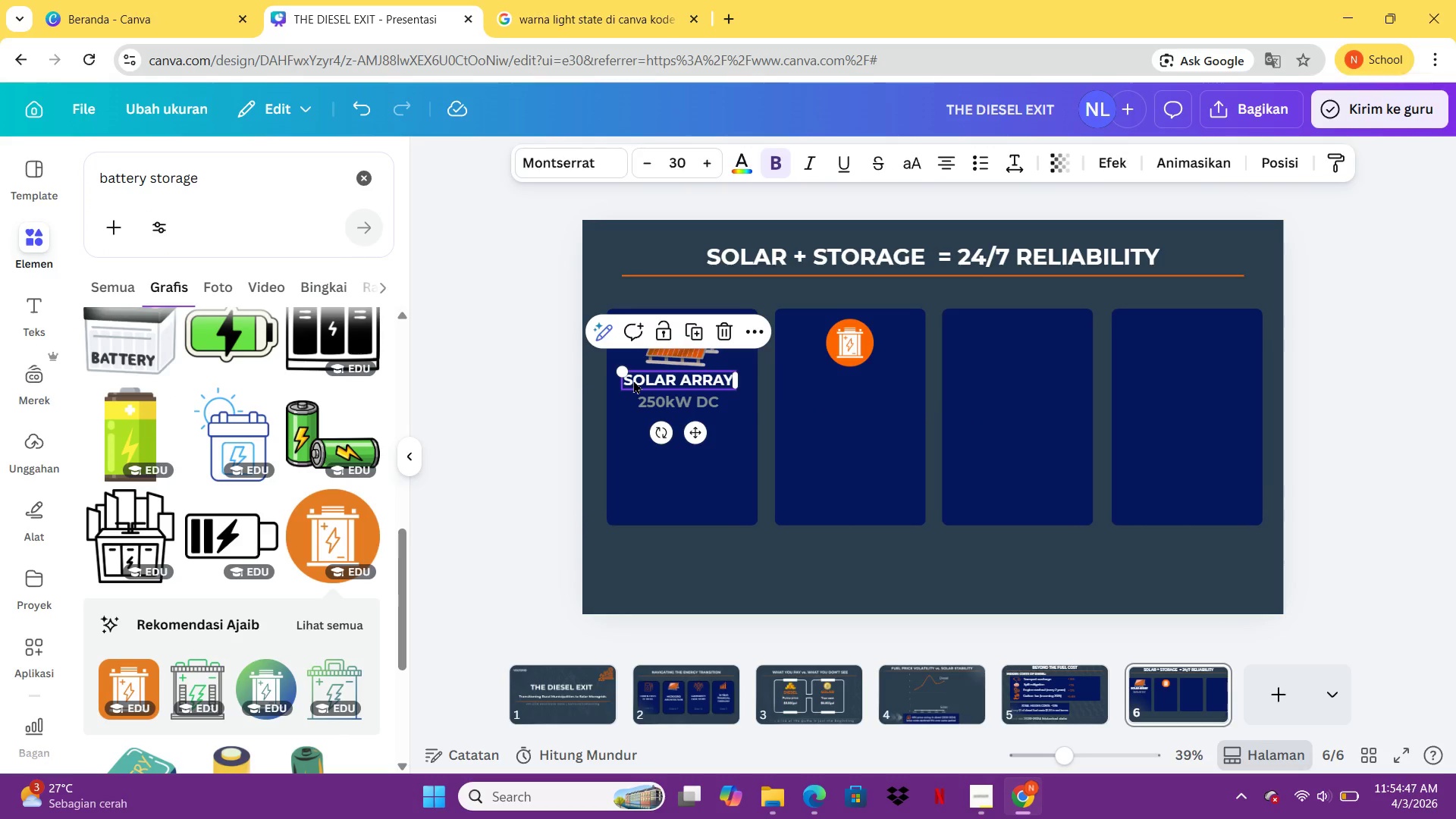 
key(Control+C)
 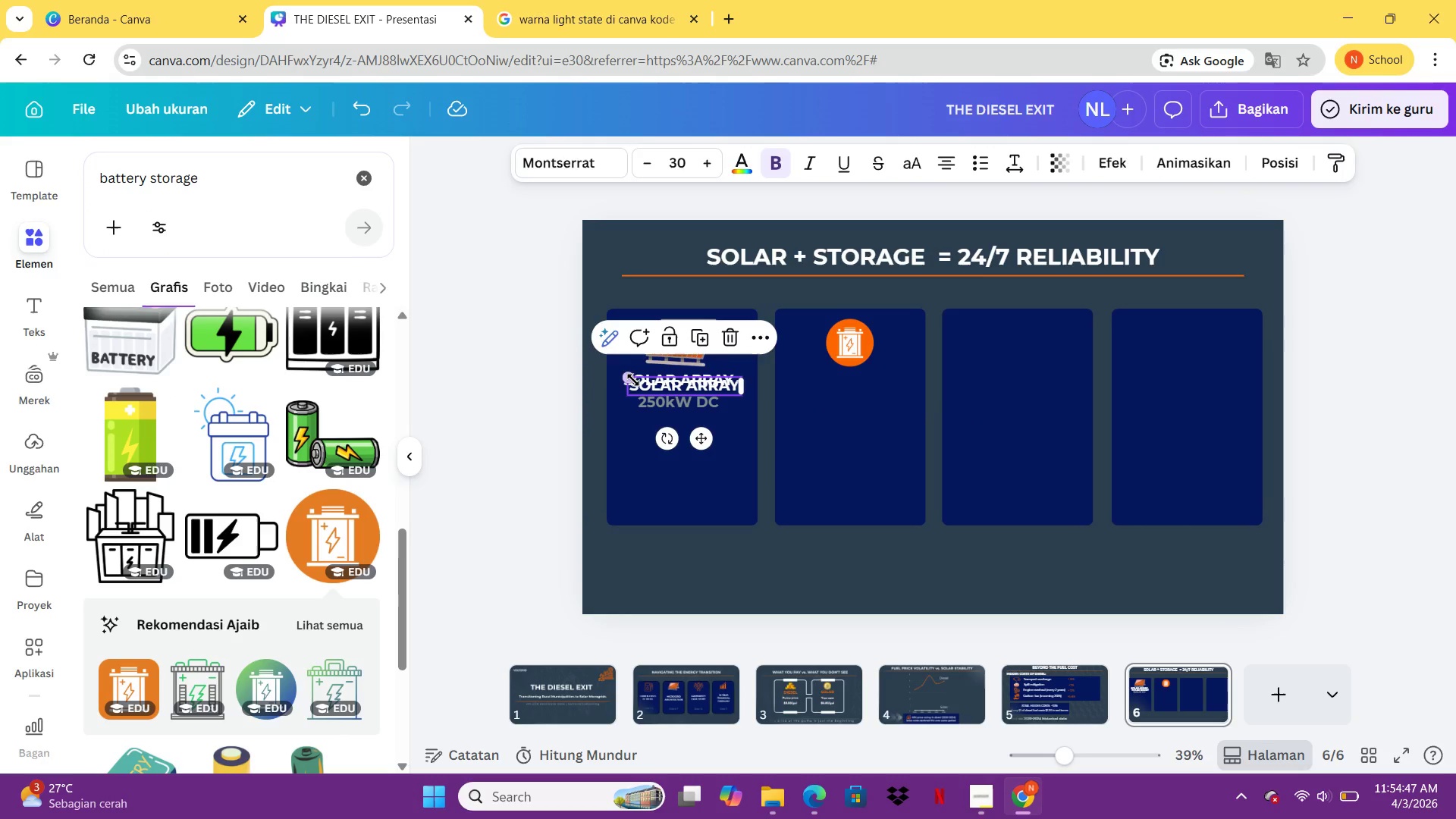 
key(Control+V)
 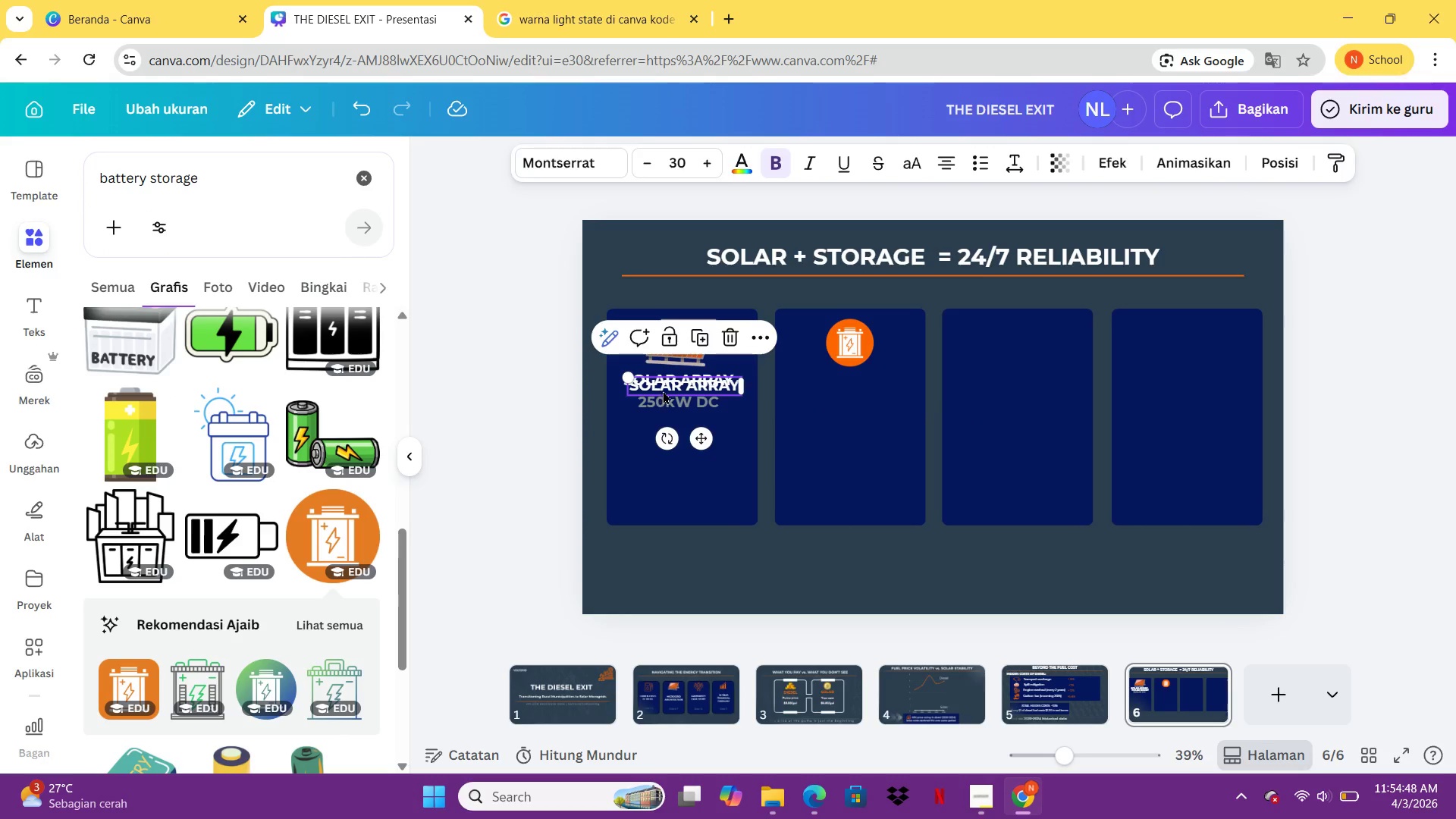 
left_click_drag(start_coordinate=[665, 391], to_coordinate=[815, 395])
 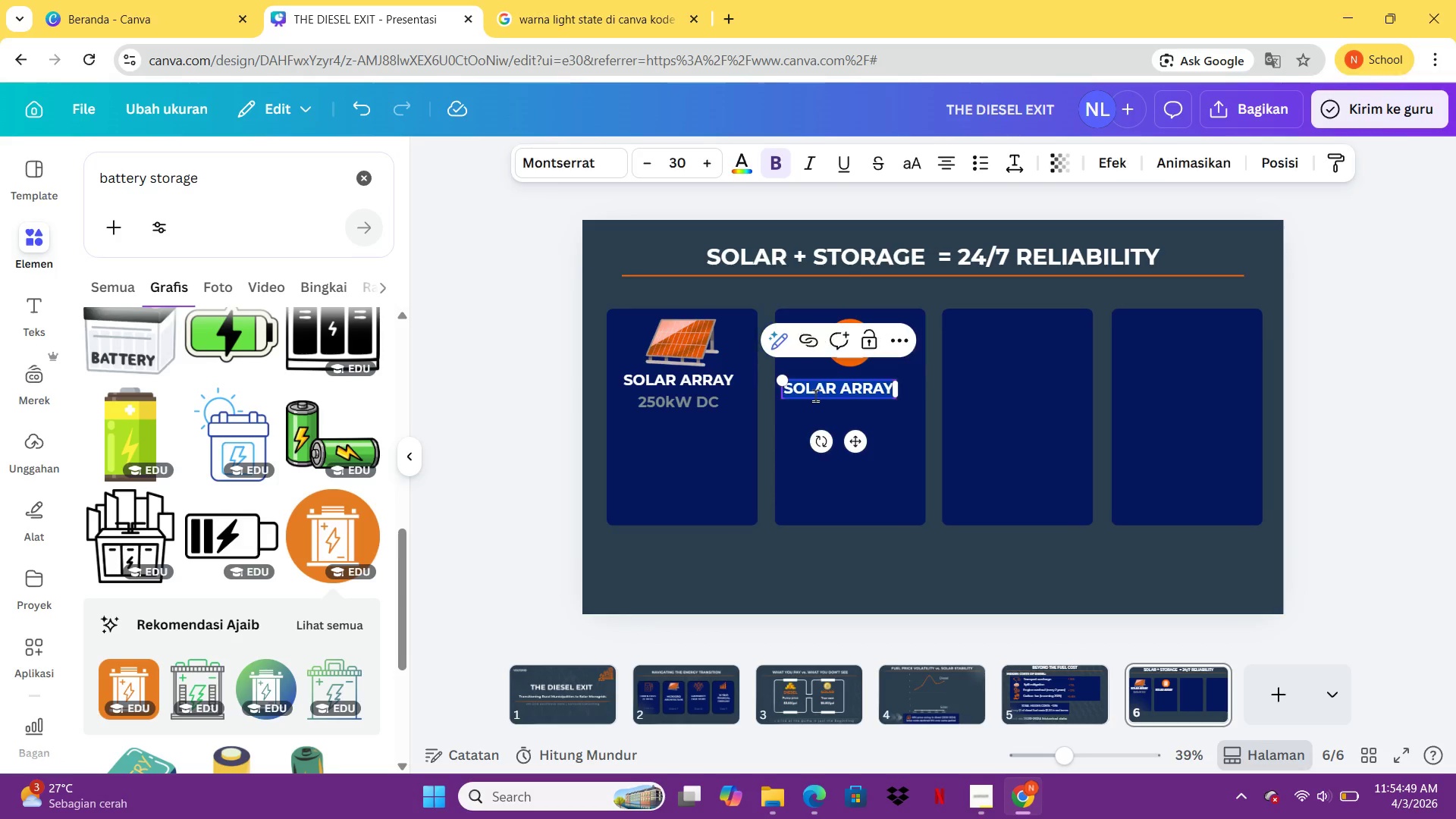 
double_click([815, 395])
 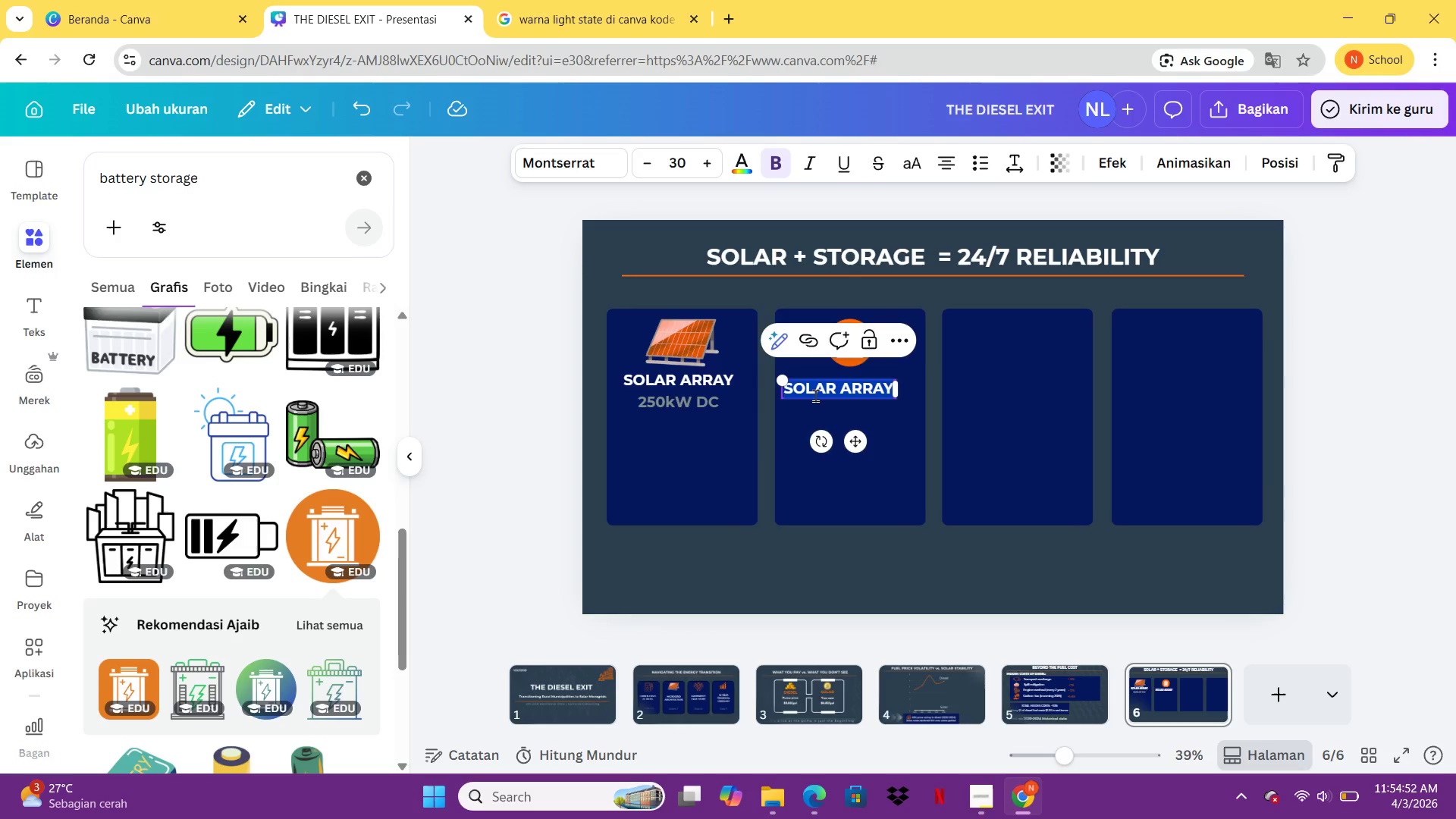 
type(BT)
key(Backspace)
type(ABTTE)
key(Backspace)
key(Backspace)
key(Backspace)
key(Backspace)
type(TTERY BANK)
 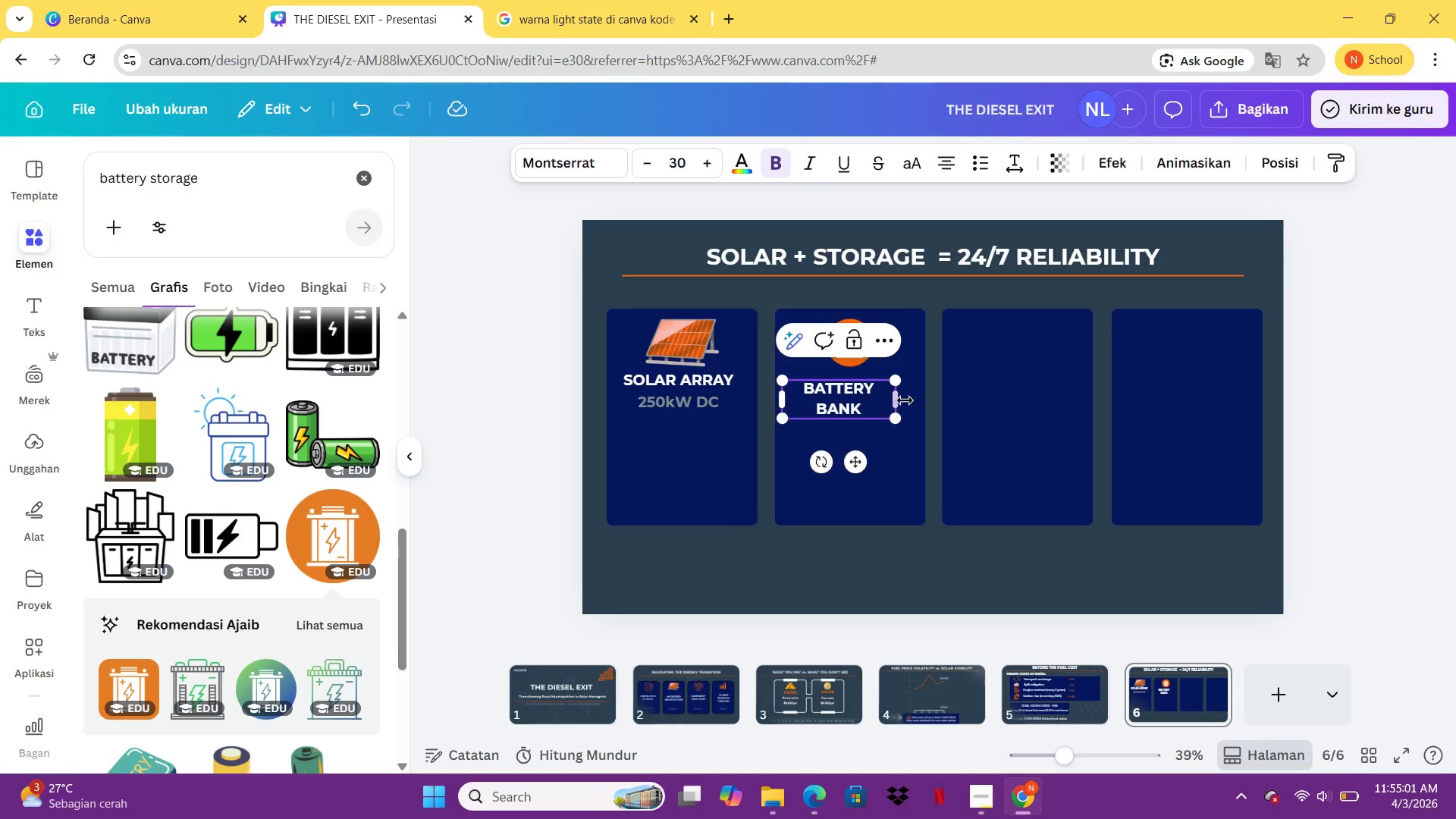 
left_click_drag(start_coordinate=[898, 400], to_coordinate=[908, 400])
 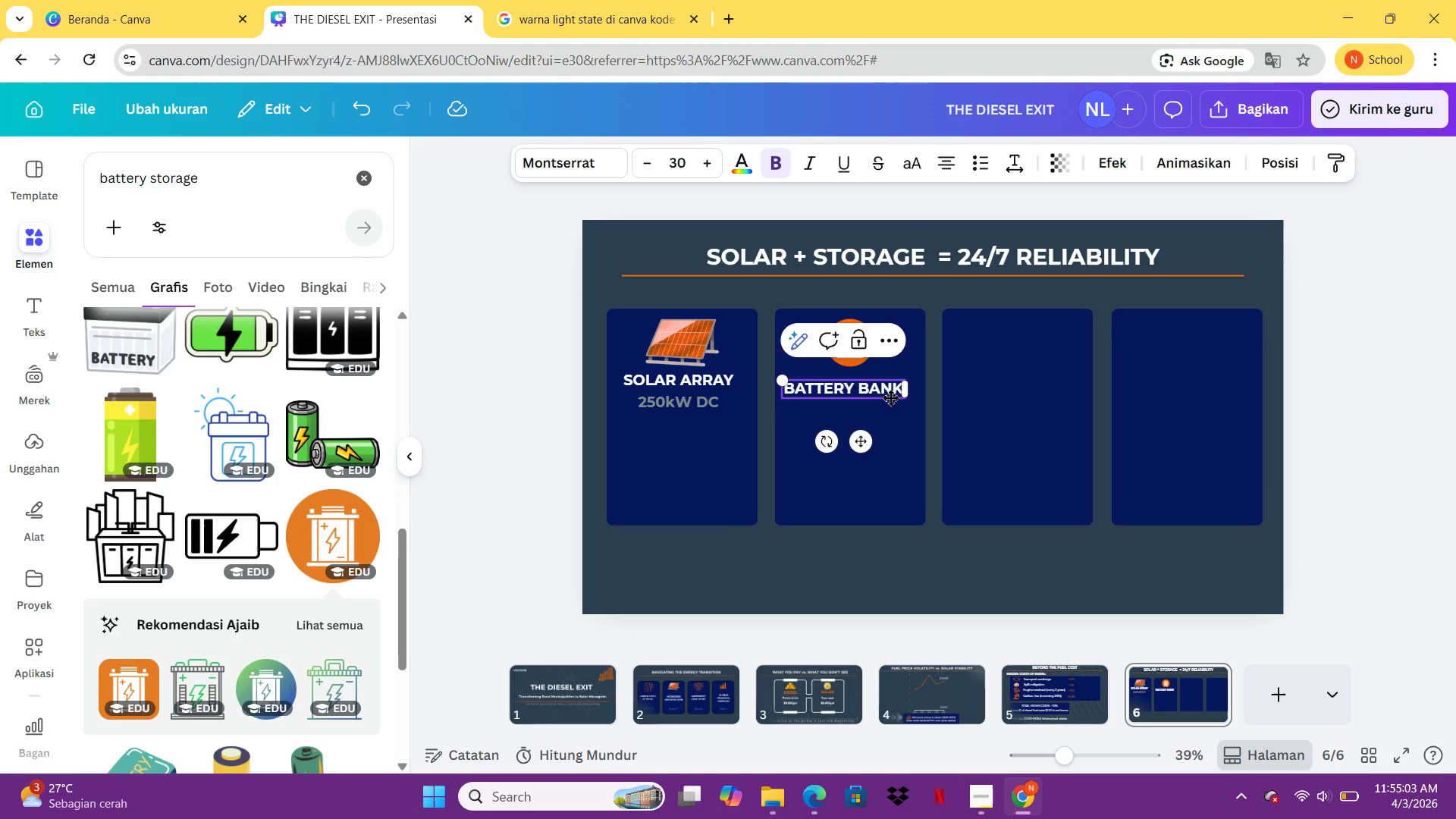 
left_click([908, 400])
 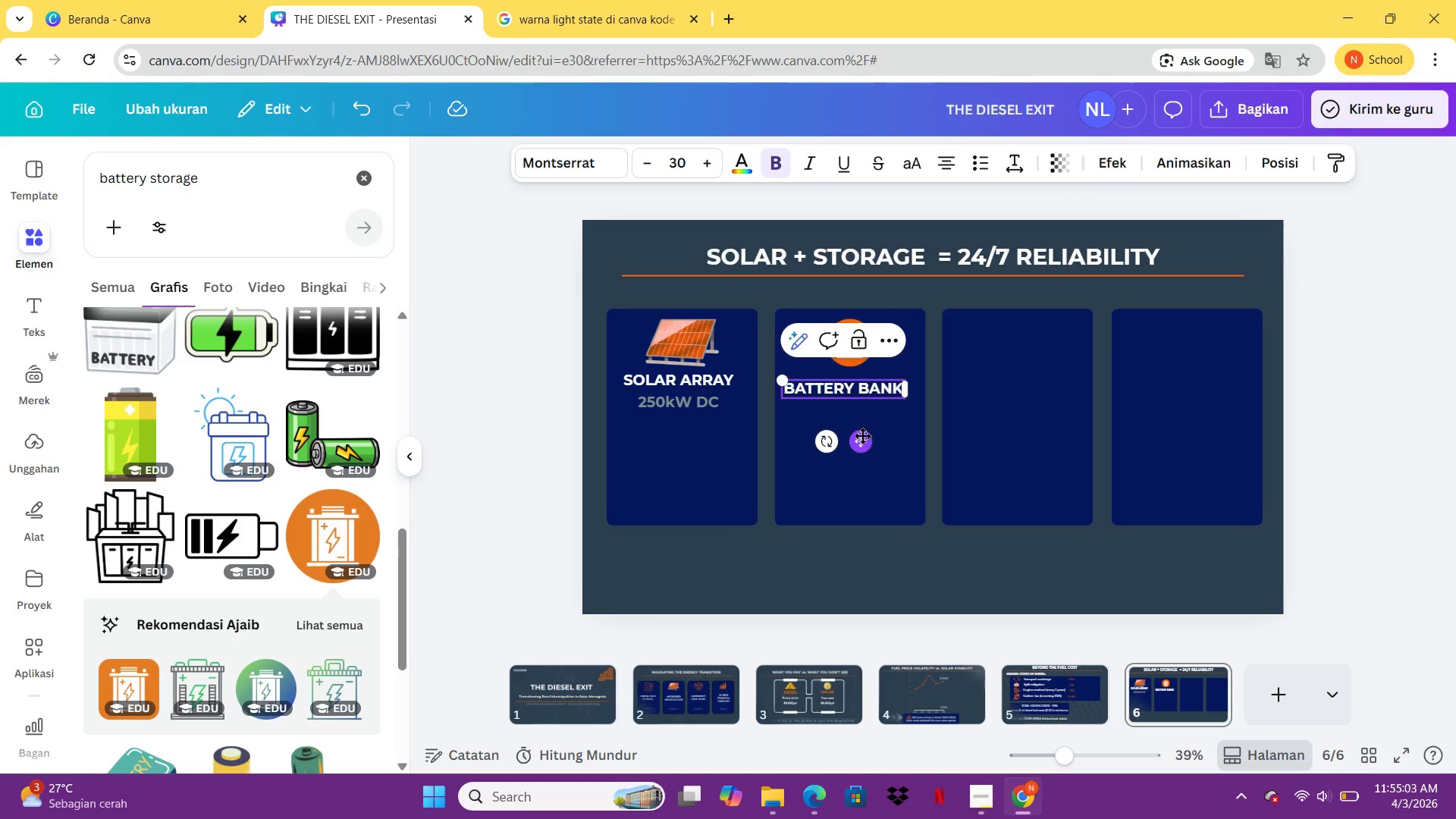 
left_click_drag(start_coordinate=[861, 435], to_coordinate=[873, 426])
 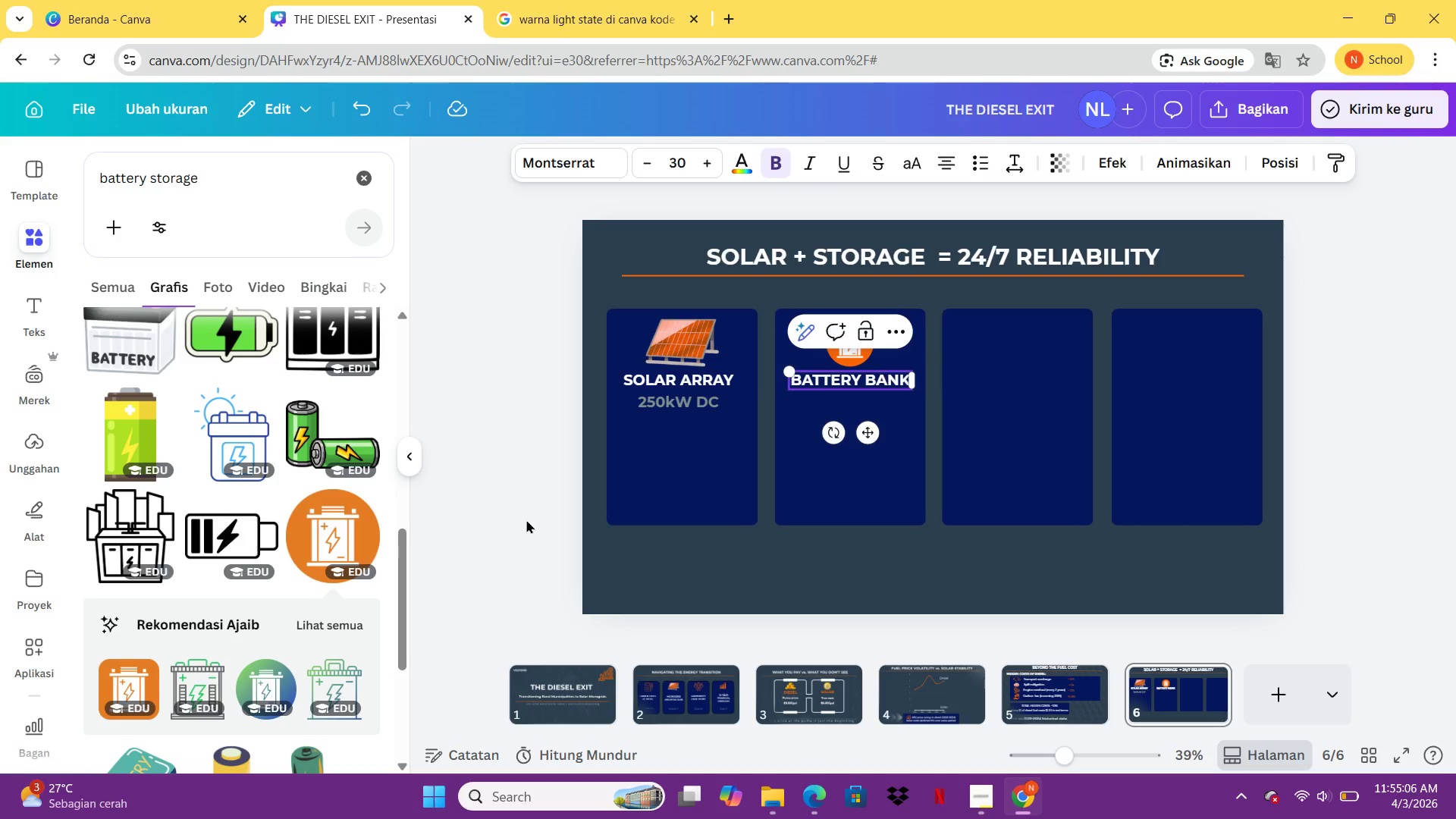 
left_click([525, 518])
 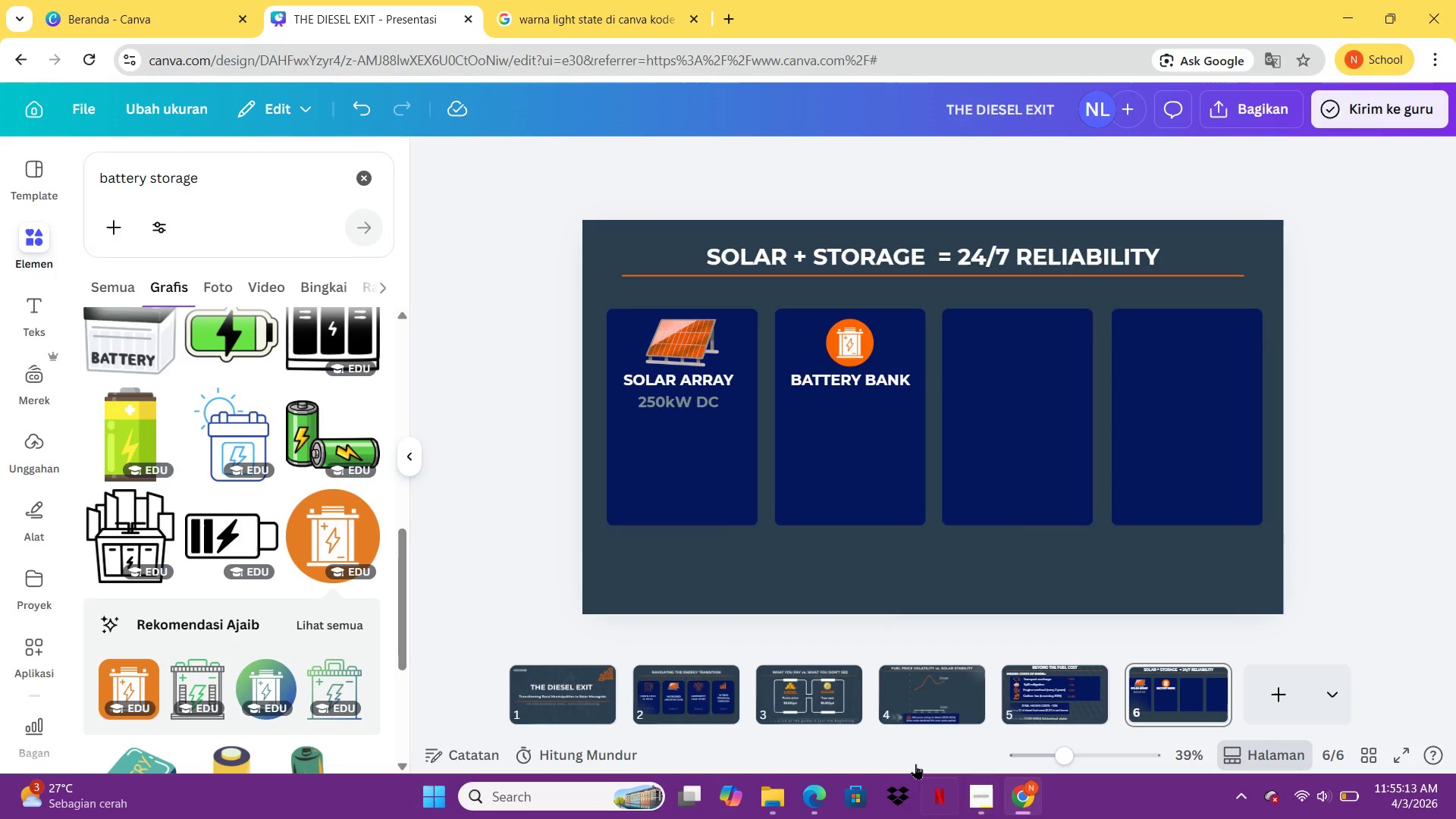 
wait(7.98)
 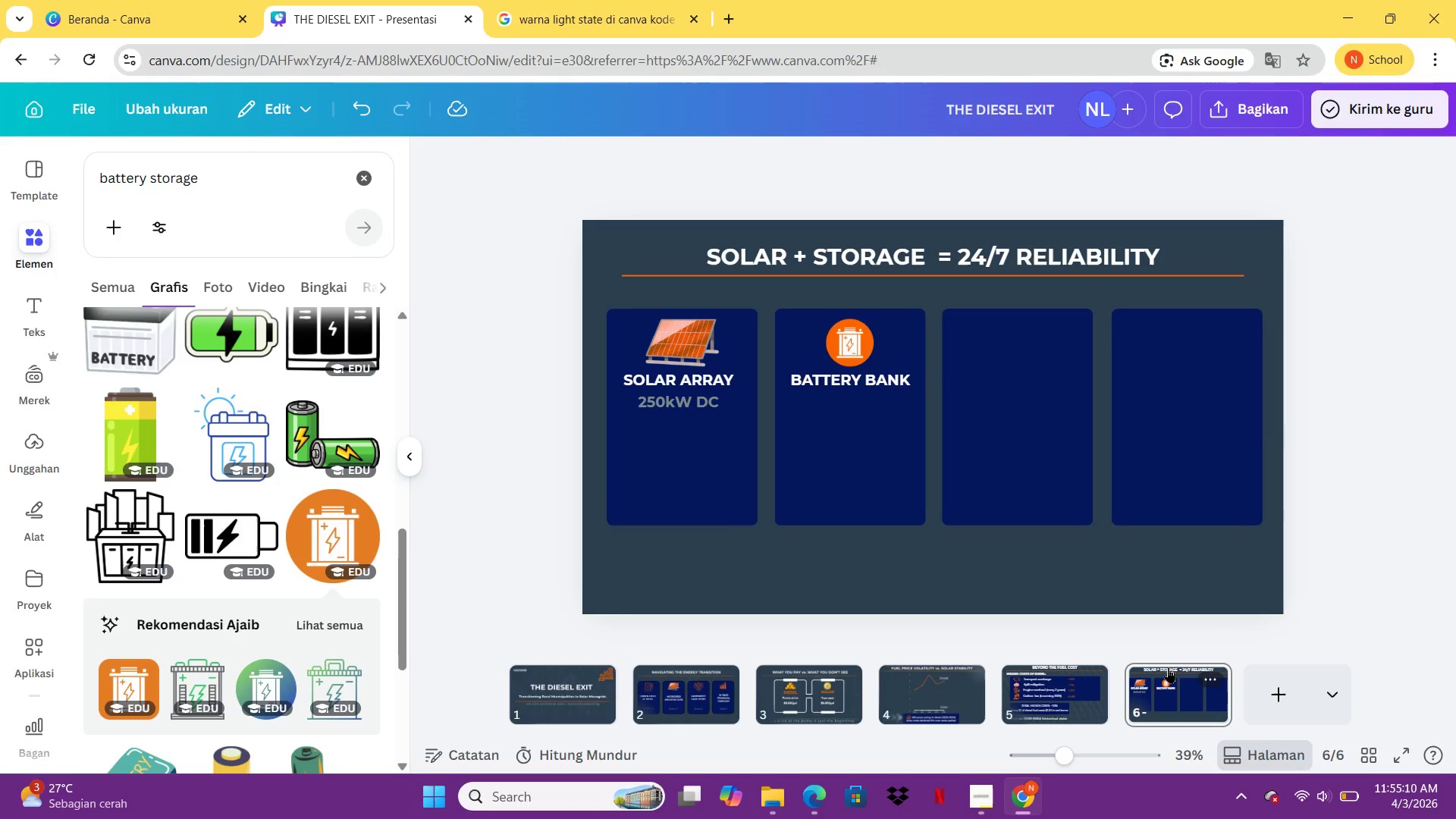 
left_click([681, 408])
 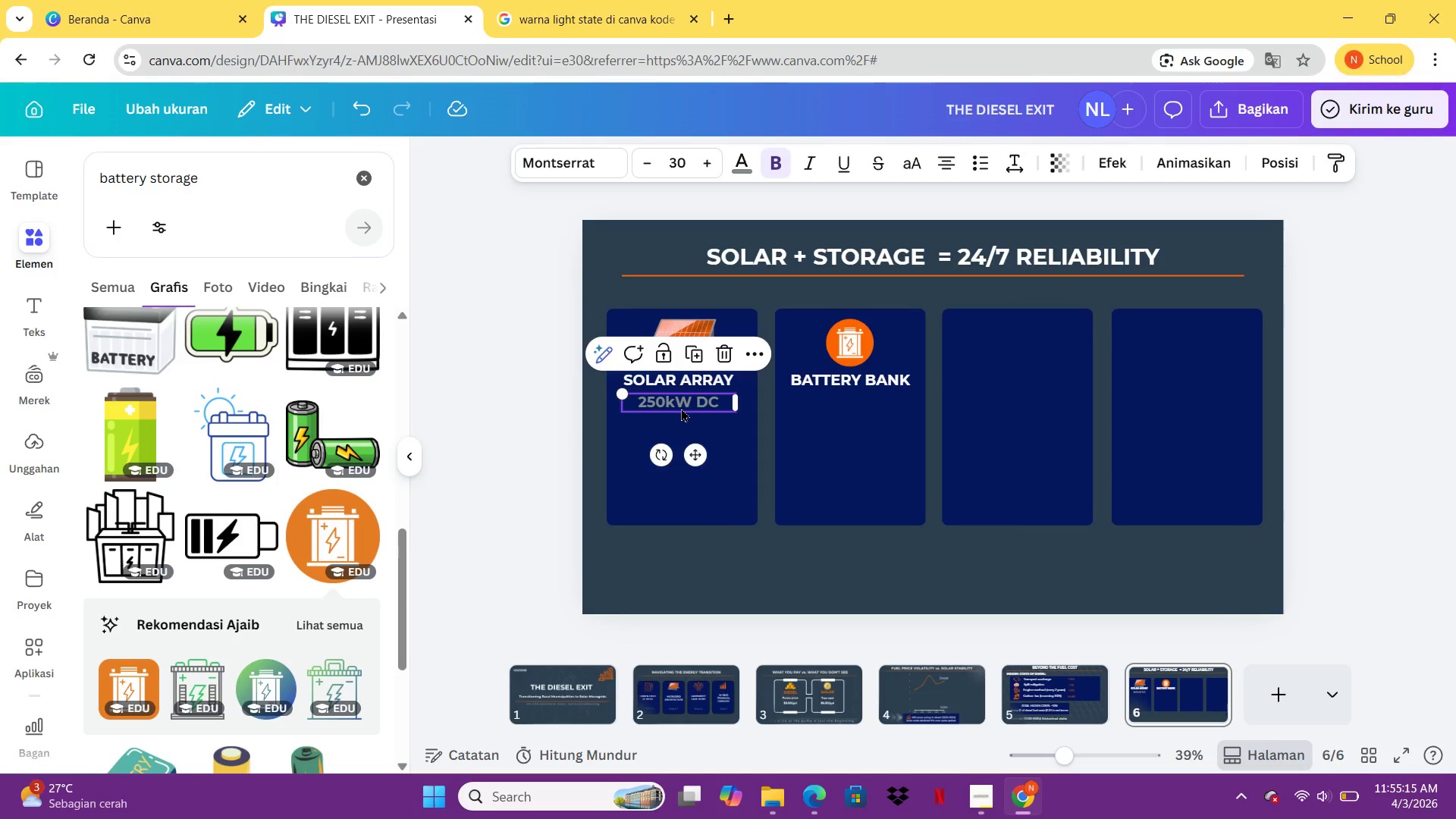 
key(Control+C)
 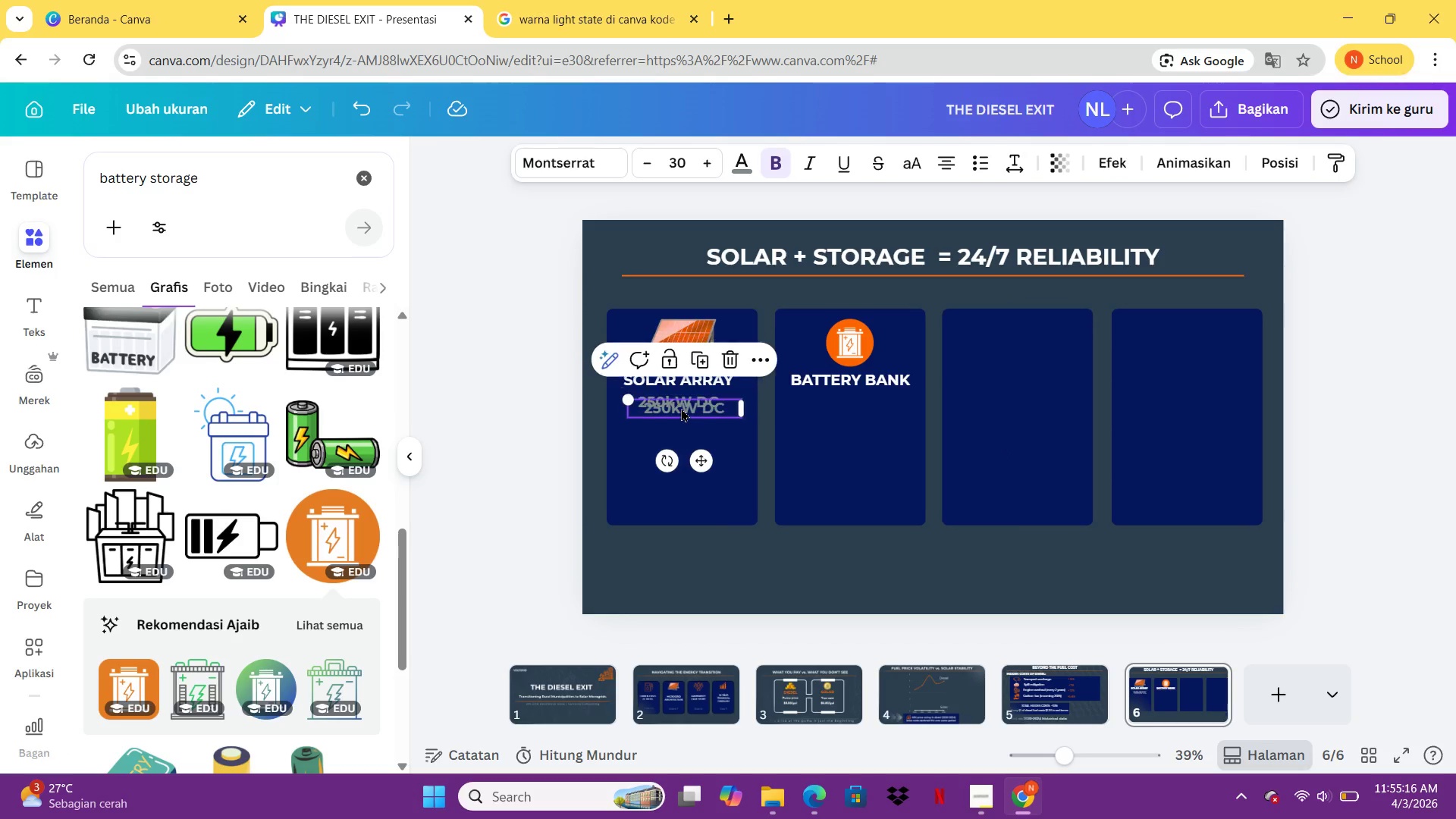 
key(Control+V)
 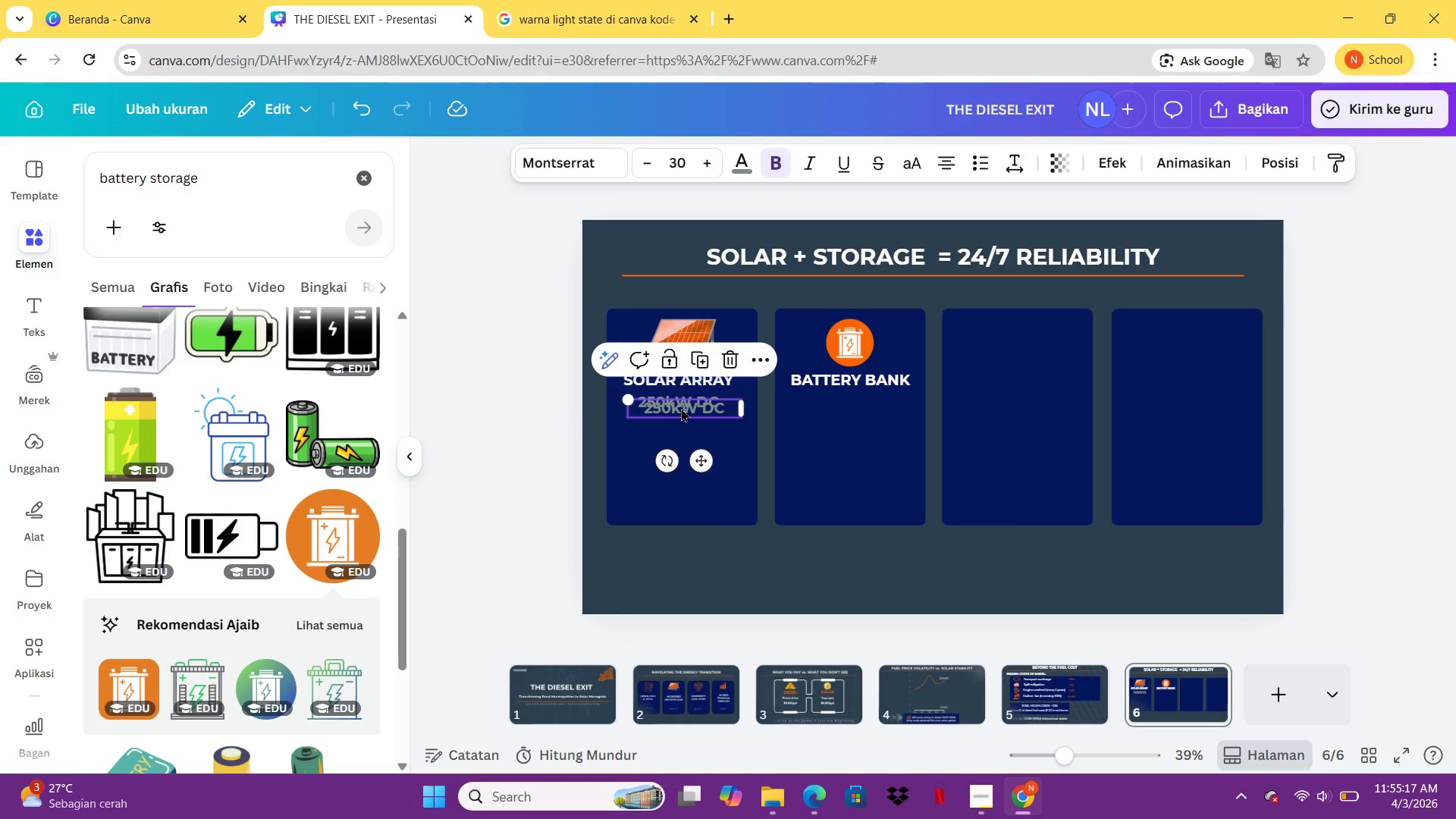 
left_click_drag(start_coordinate=[681, 408], to_coordinate=[843, 404])
 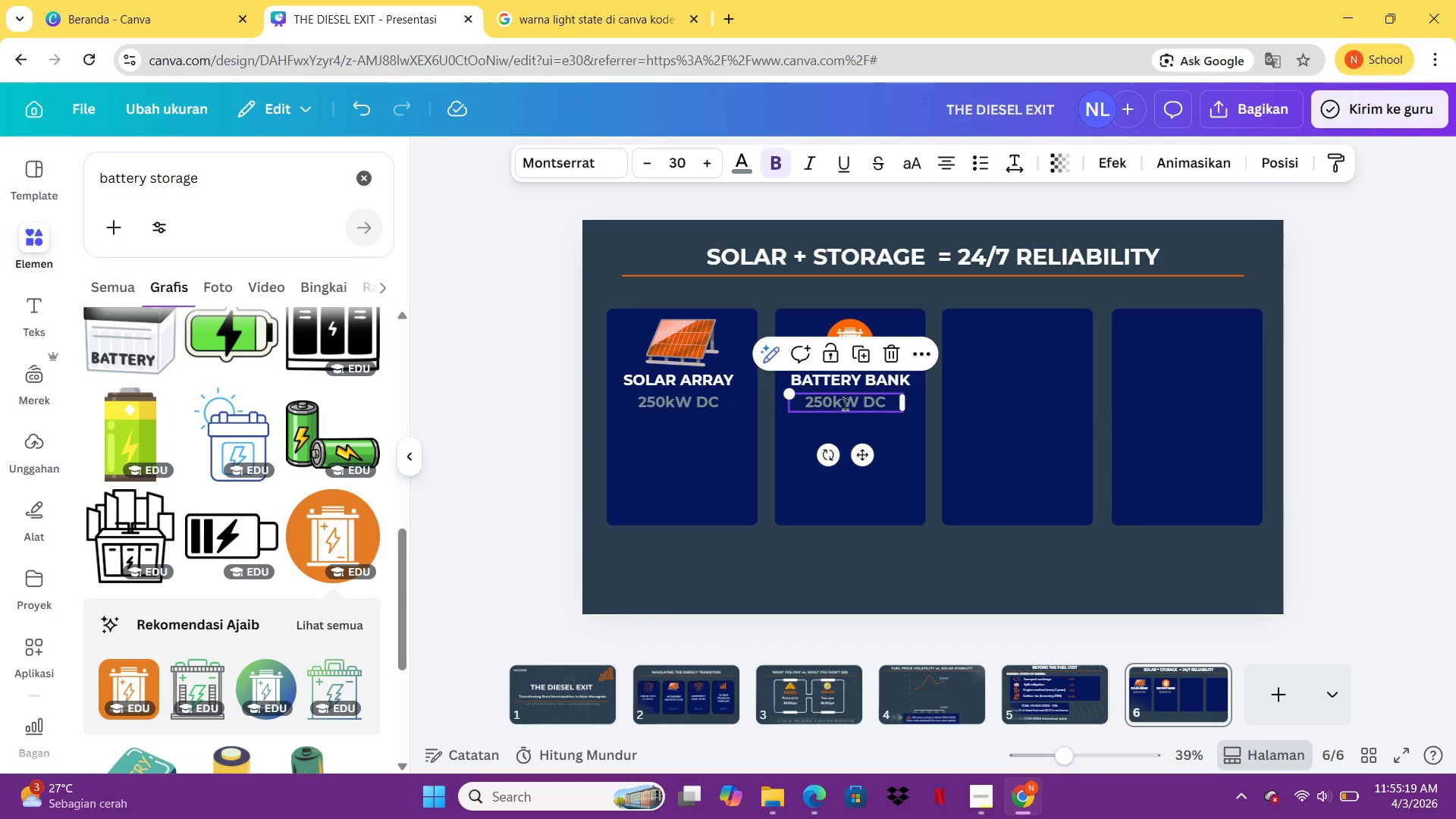 
left_click([845, 403])
 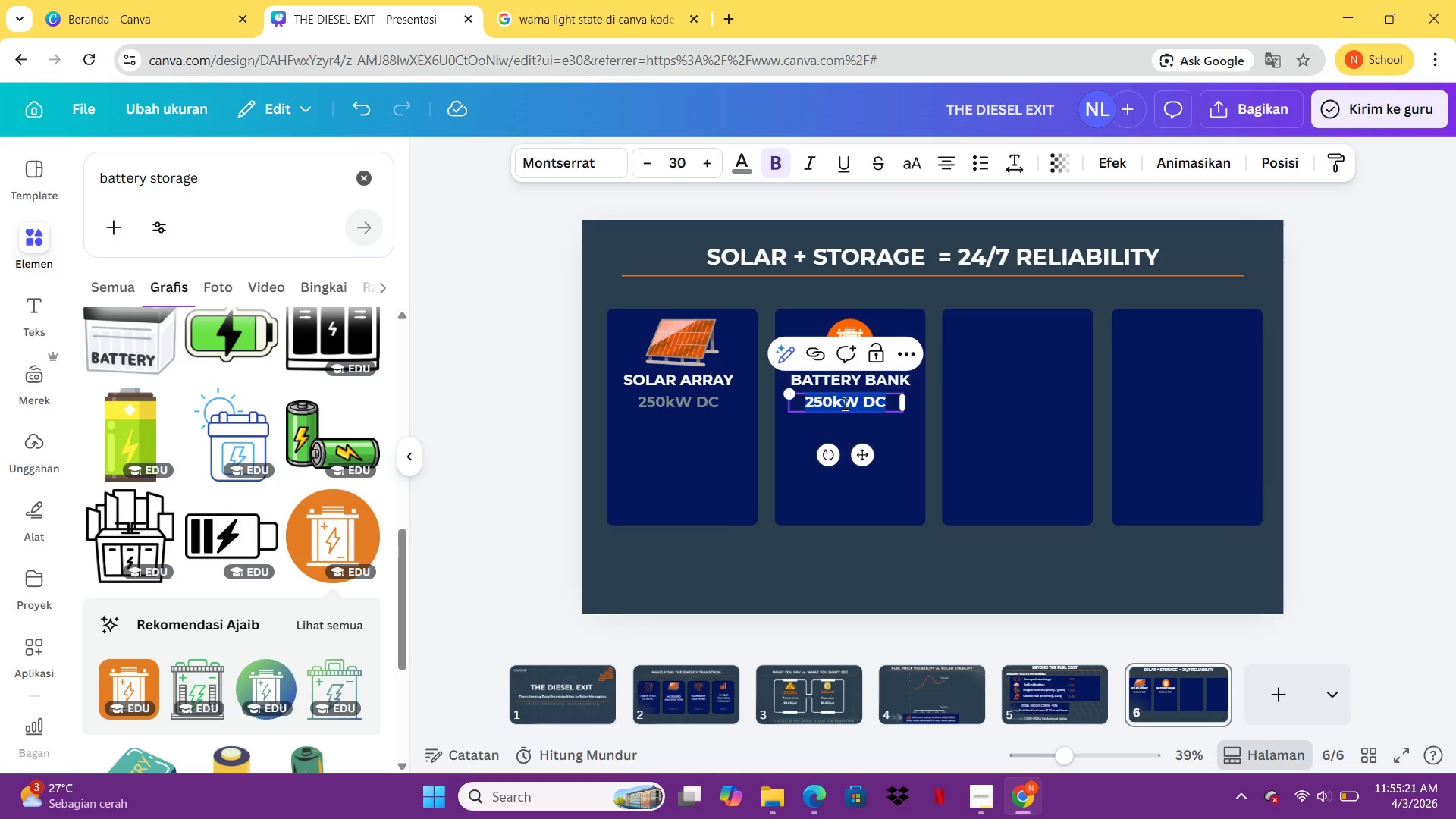 
type(500kWh)
 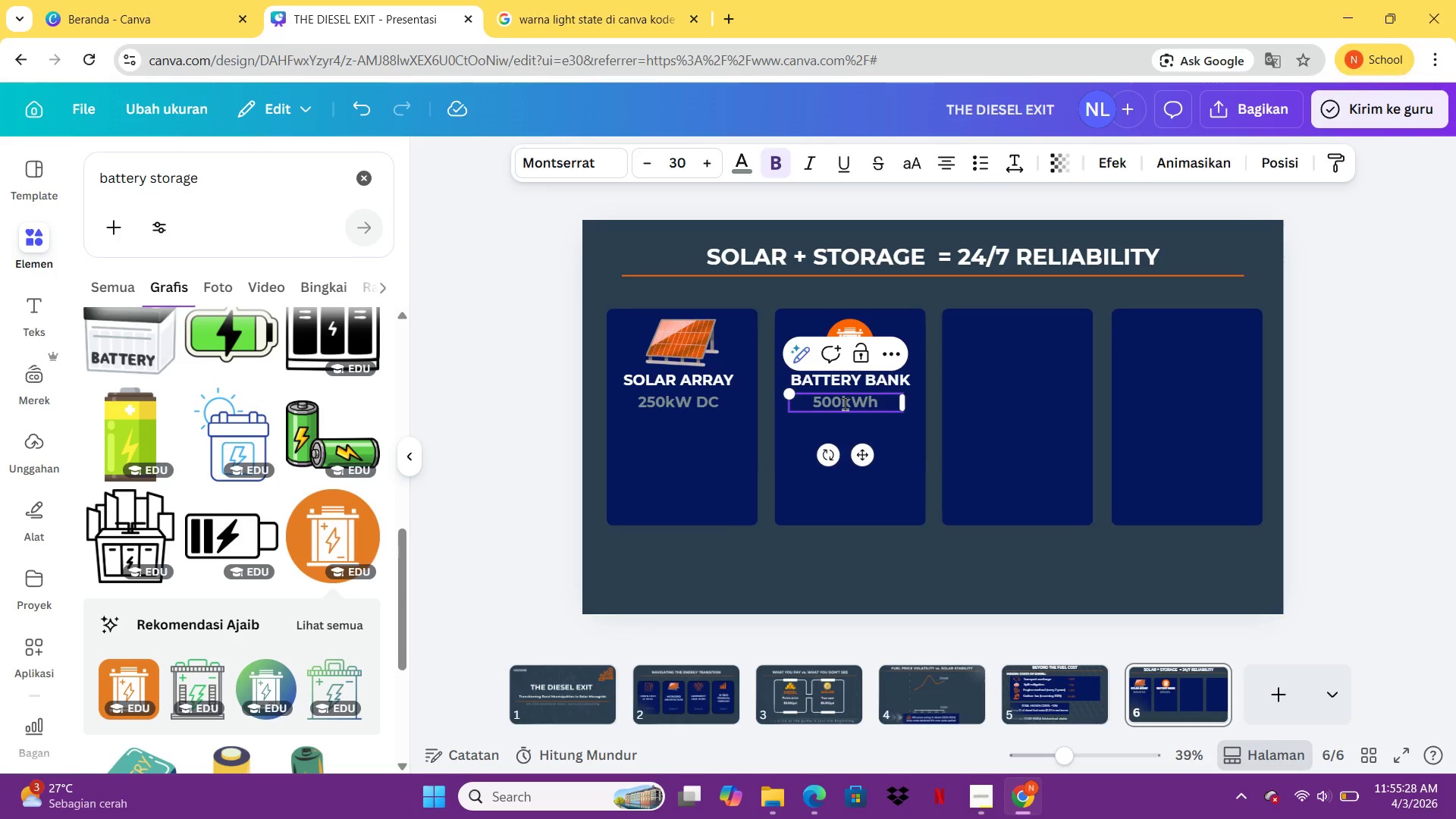 
type( LifeP04)
 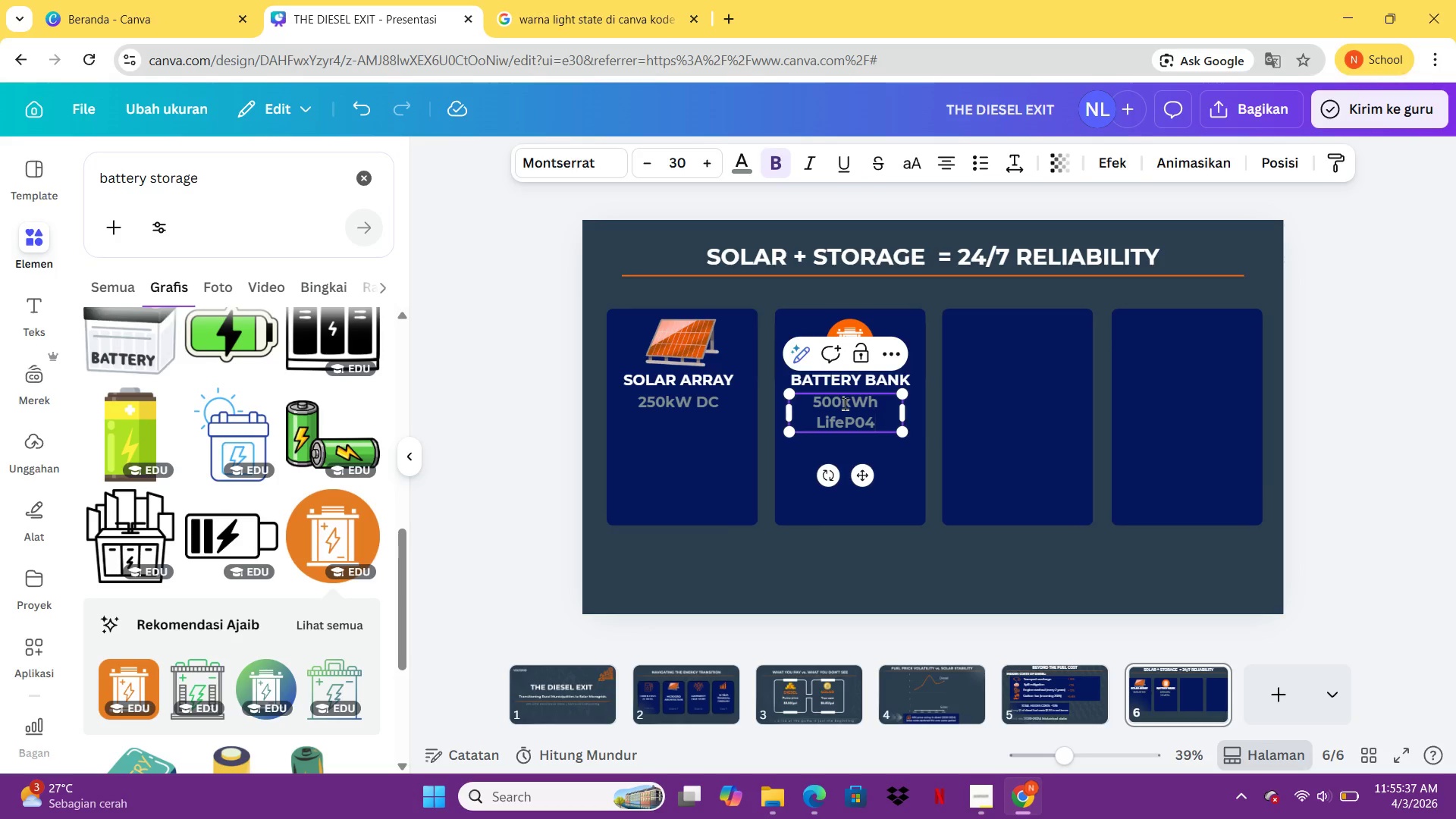 
left_click_drag(start_coordinate=[903, 415], to_coordinate=[920, 417])
 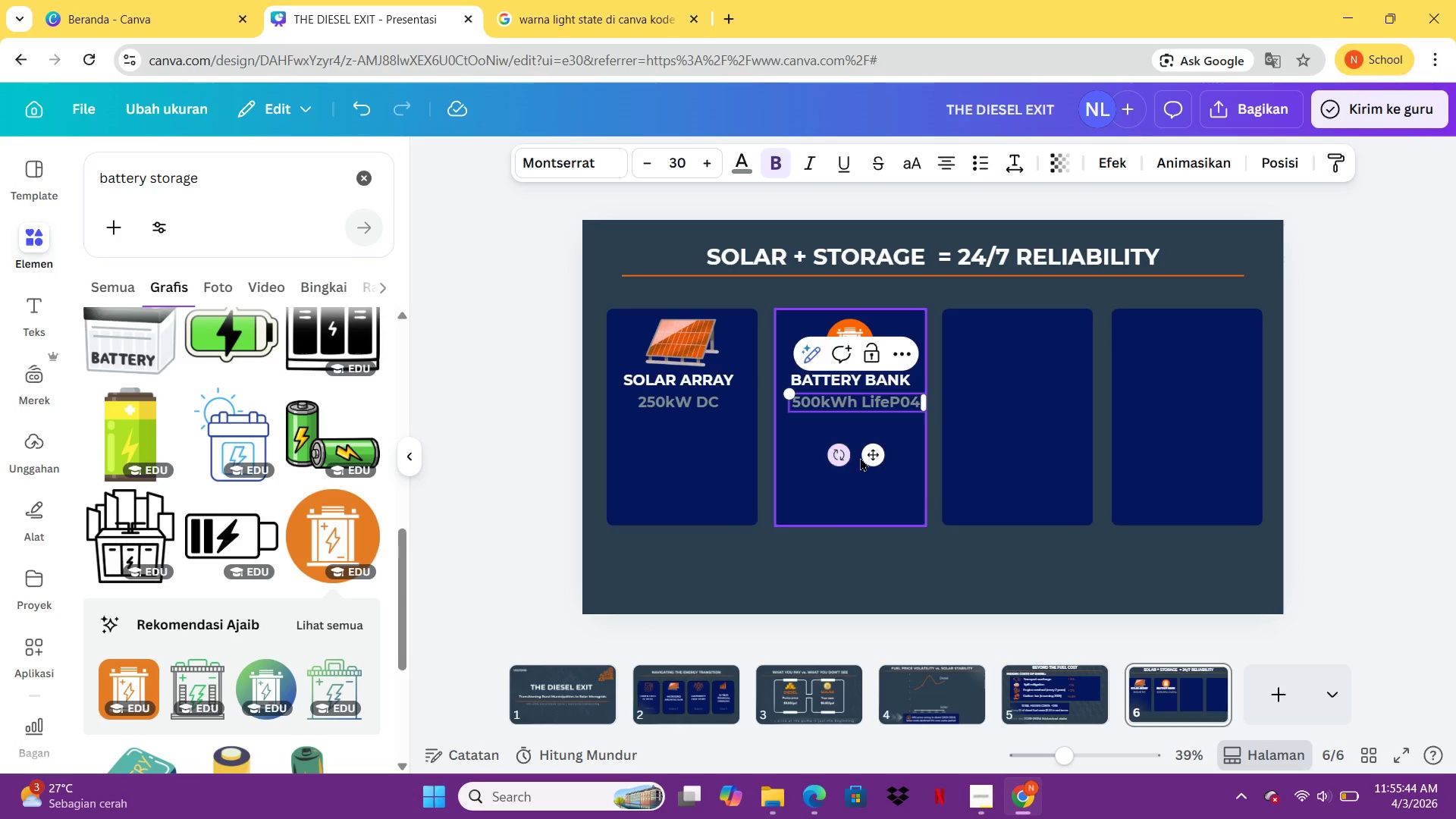 
left_click_drag(start_coordinate=[871, 457], to_coordinate=[862, 460])
 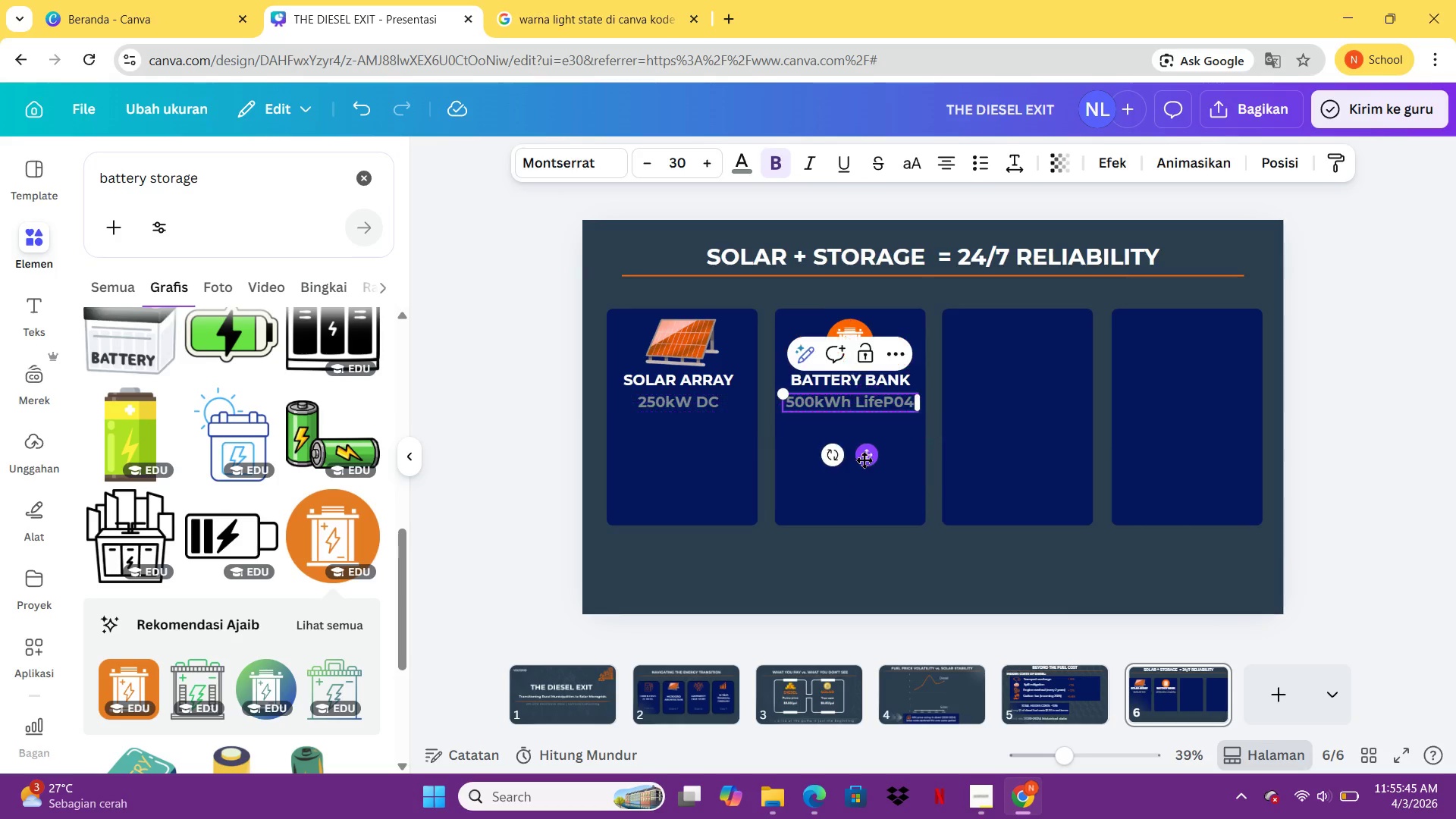 
left_click([862, 460])
 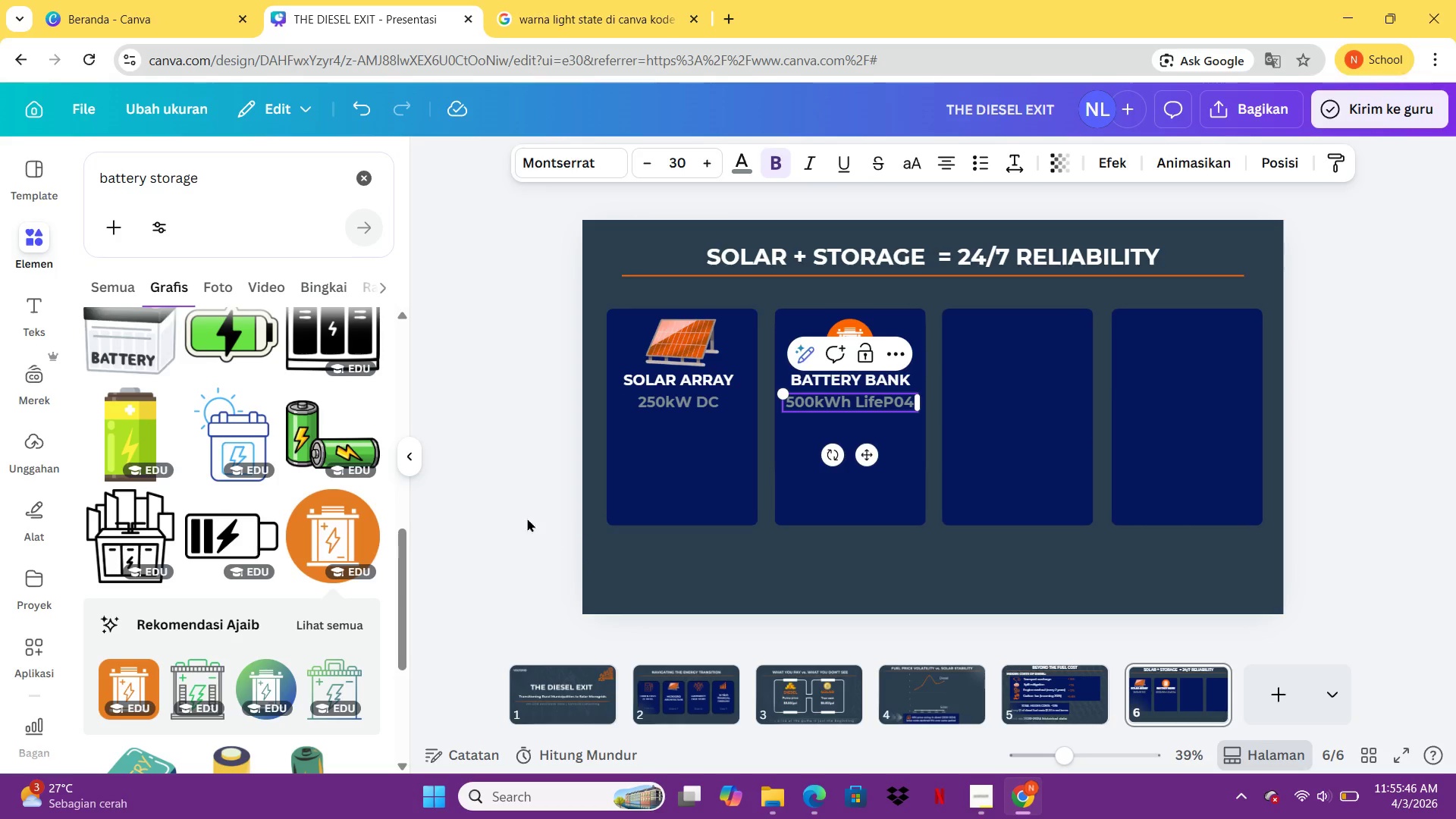 
left_click([510, 513])
 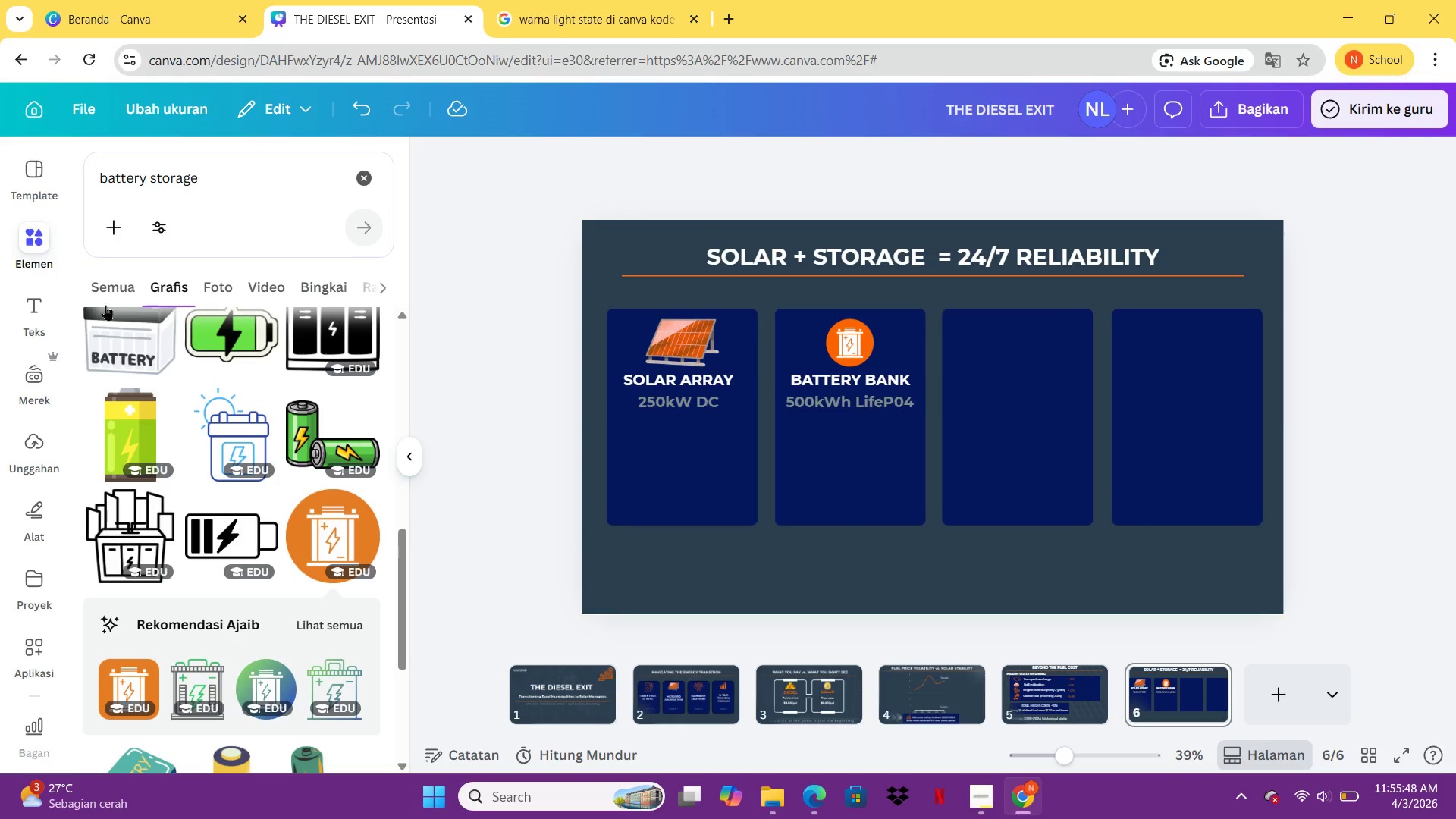 
left_click([42, 253])
 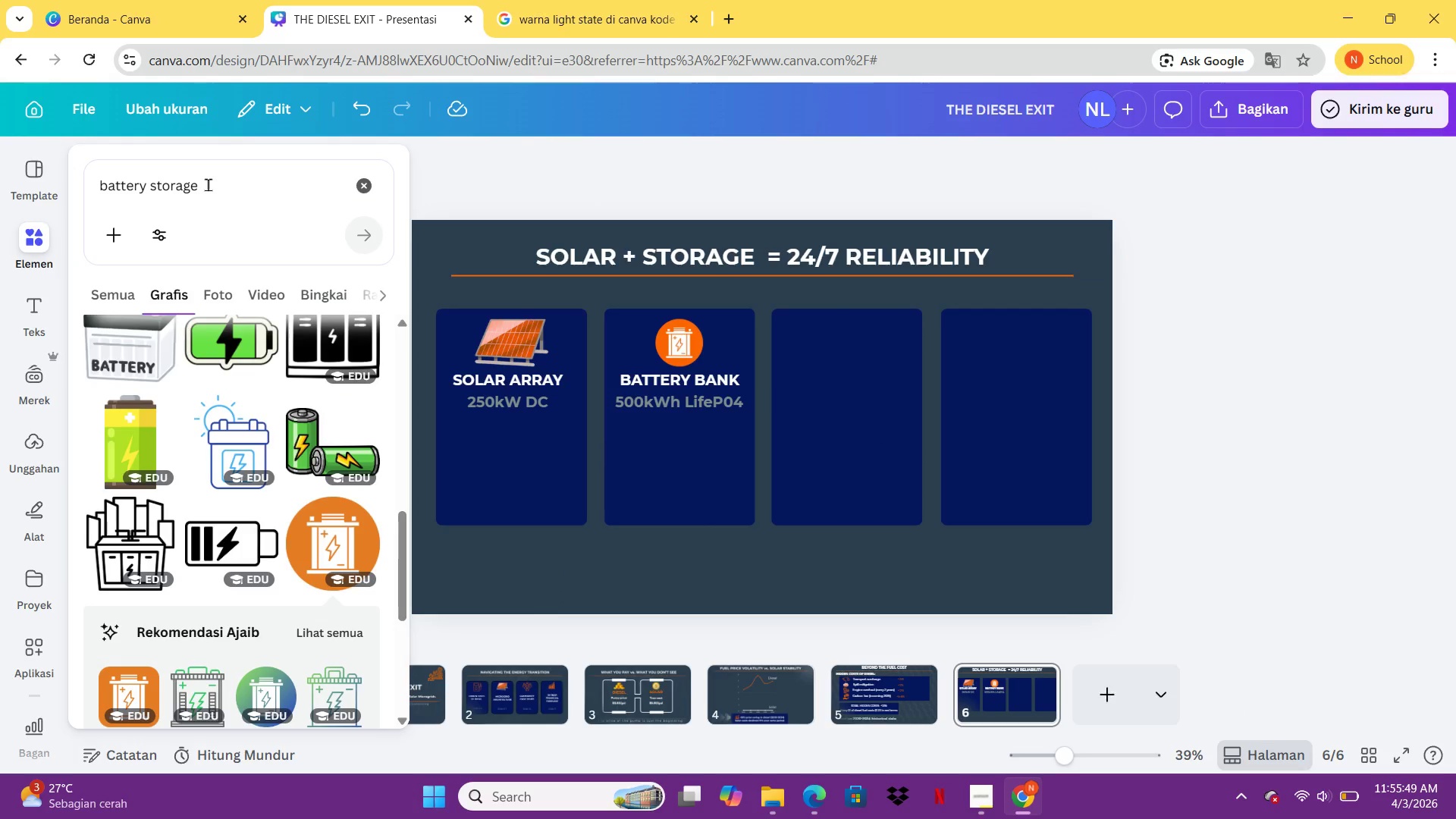 
left_click([210, 184])
 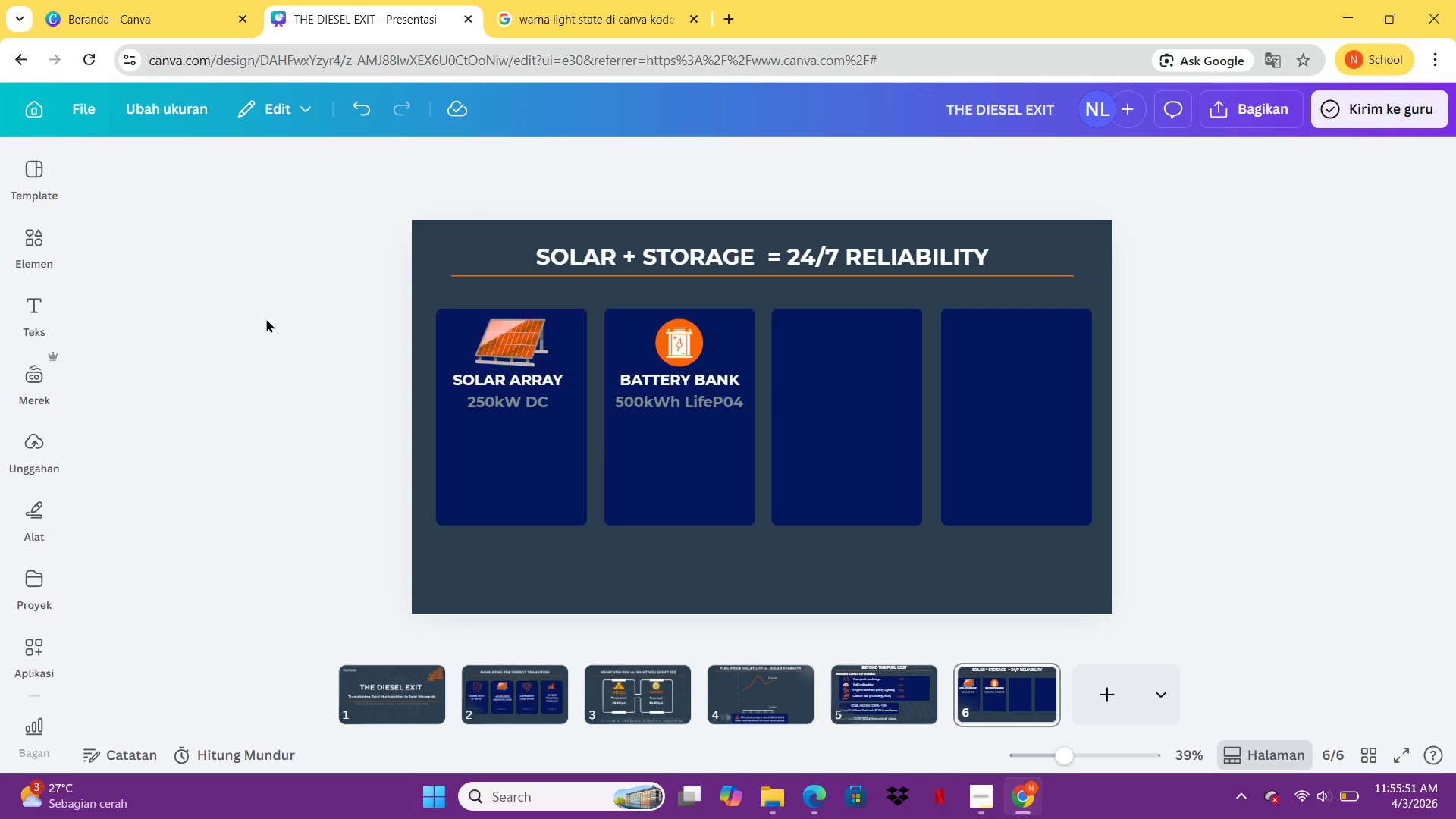 
left_click([46, 241])
 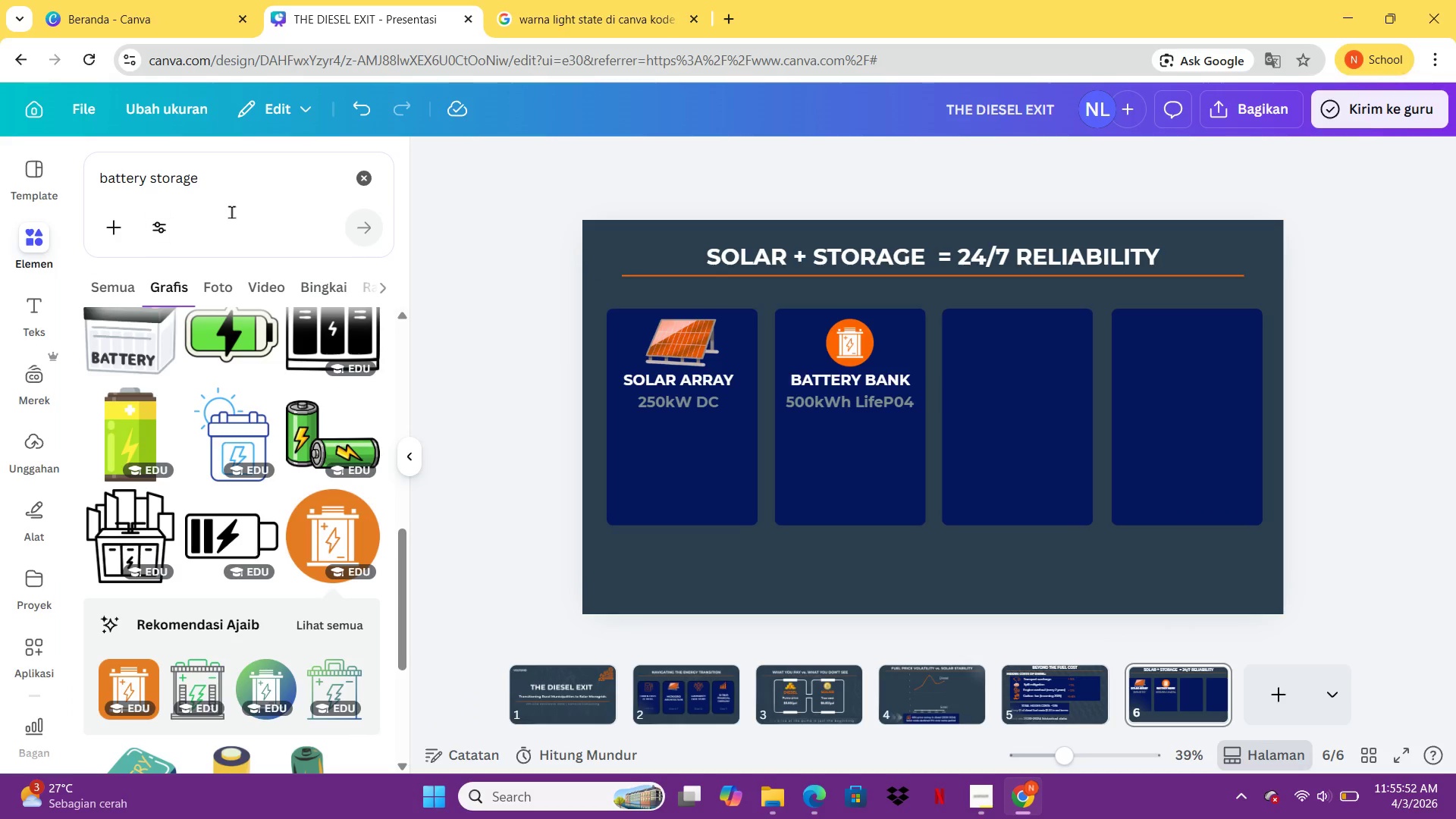 
left_click([237, 206])
 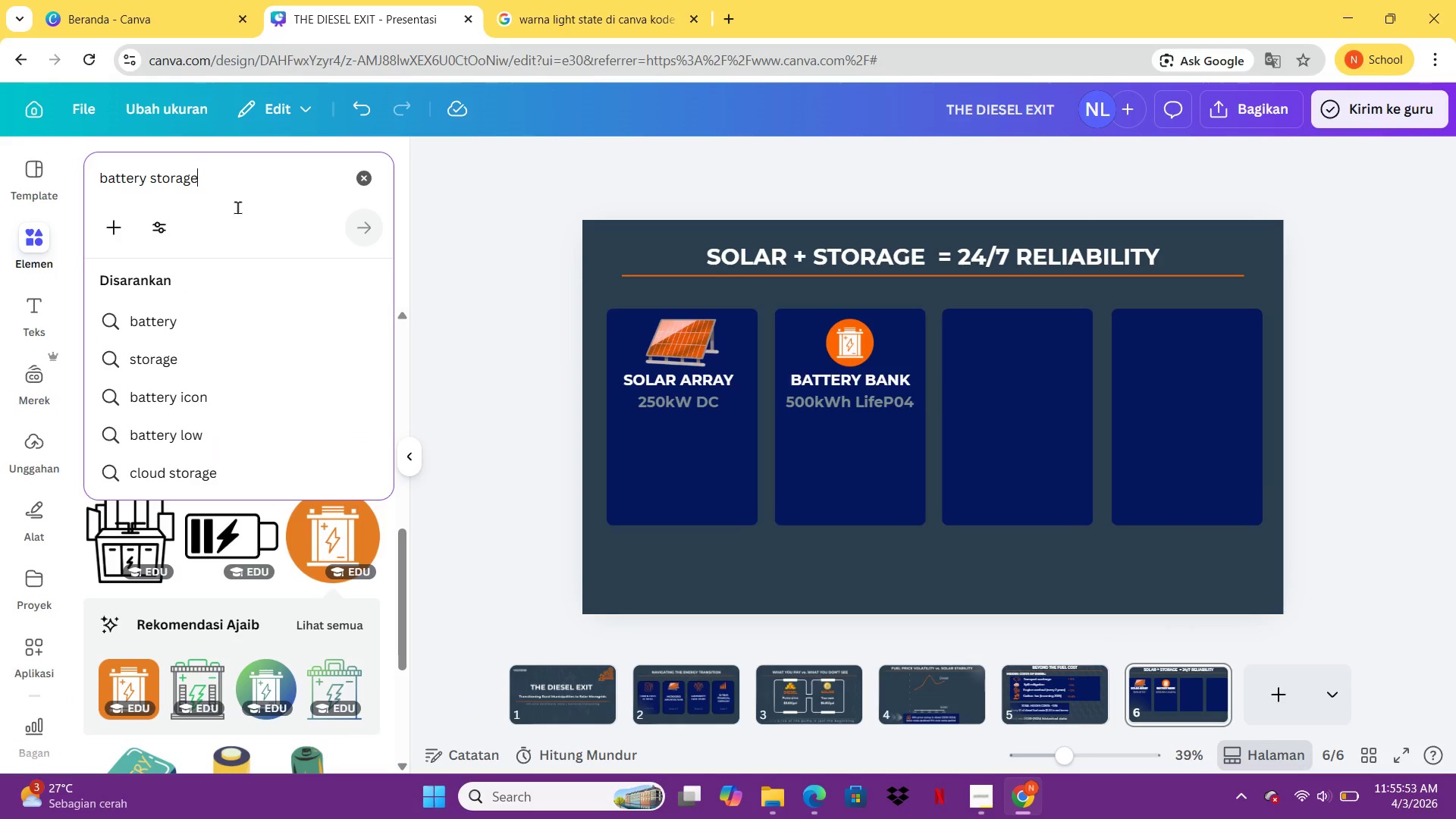 
key(Control+A)
 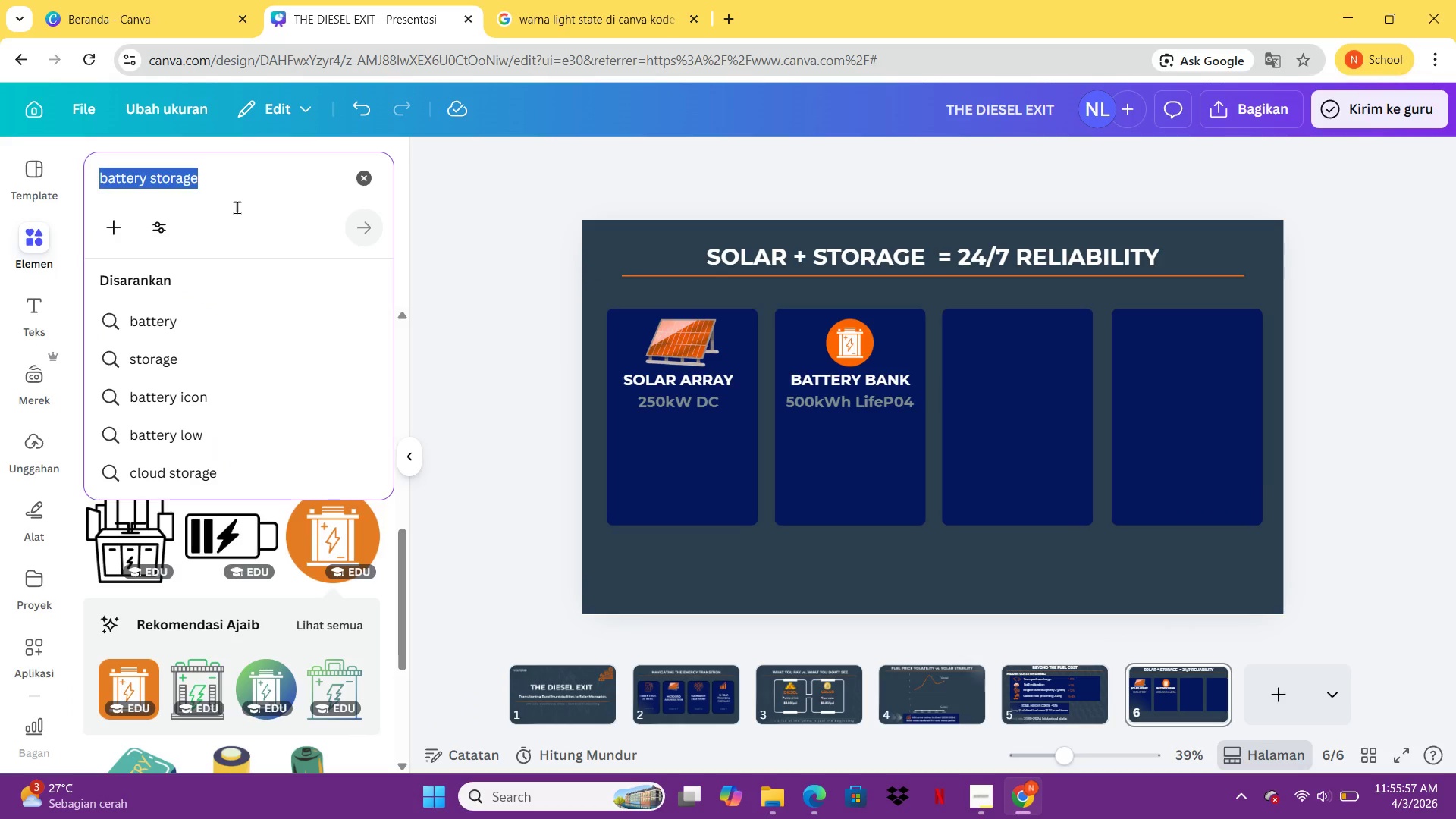 
type(inverter)
 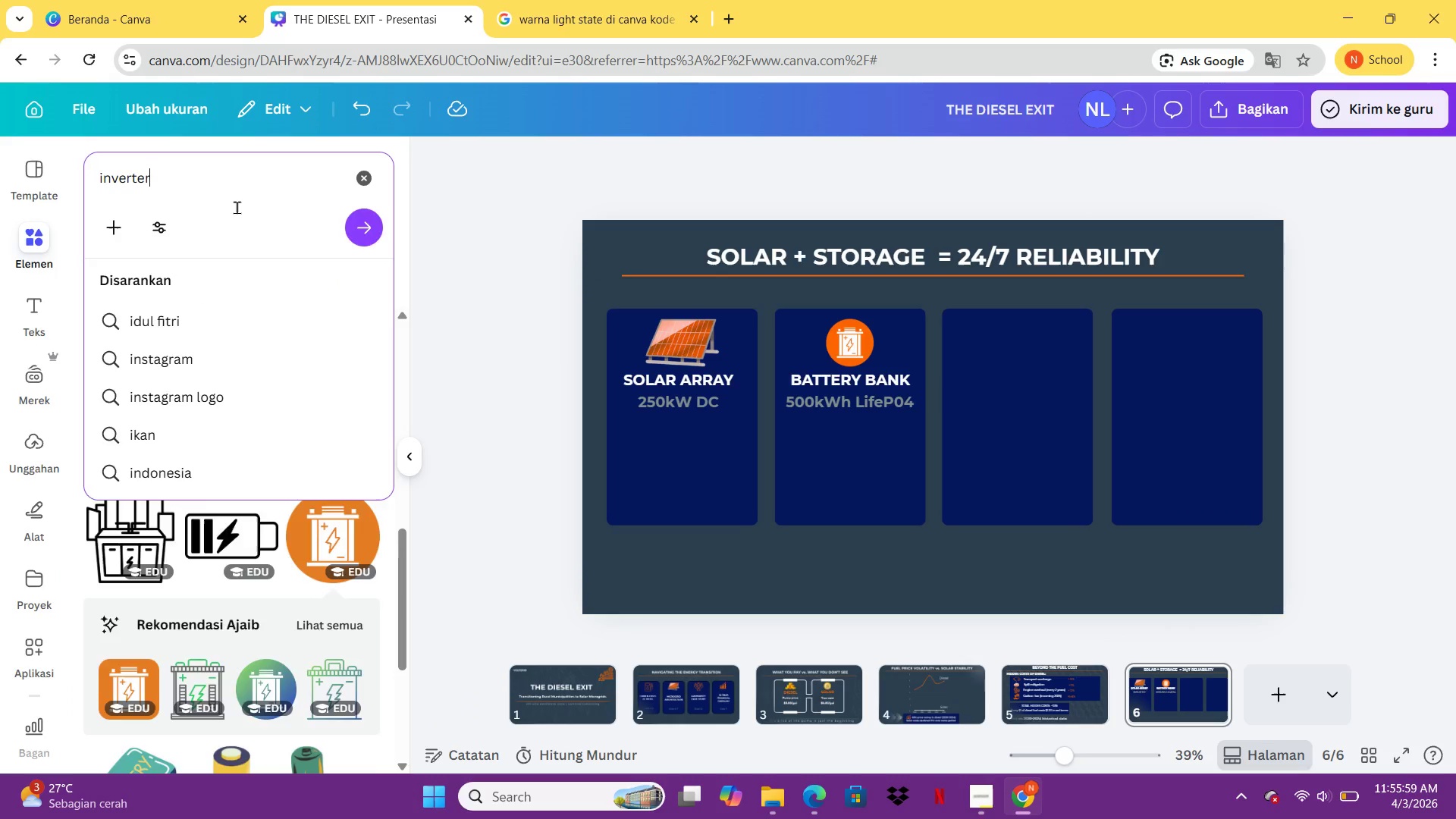 
key(Enter)
 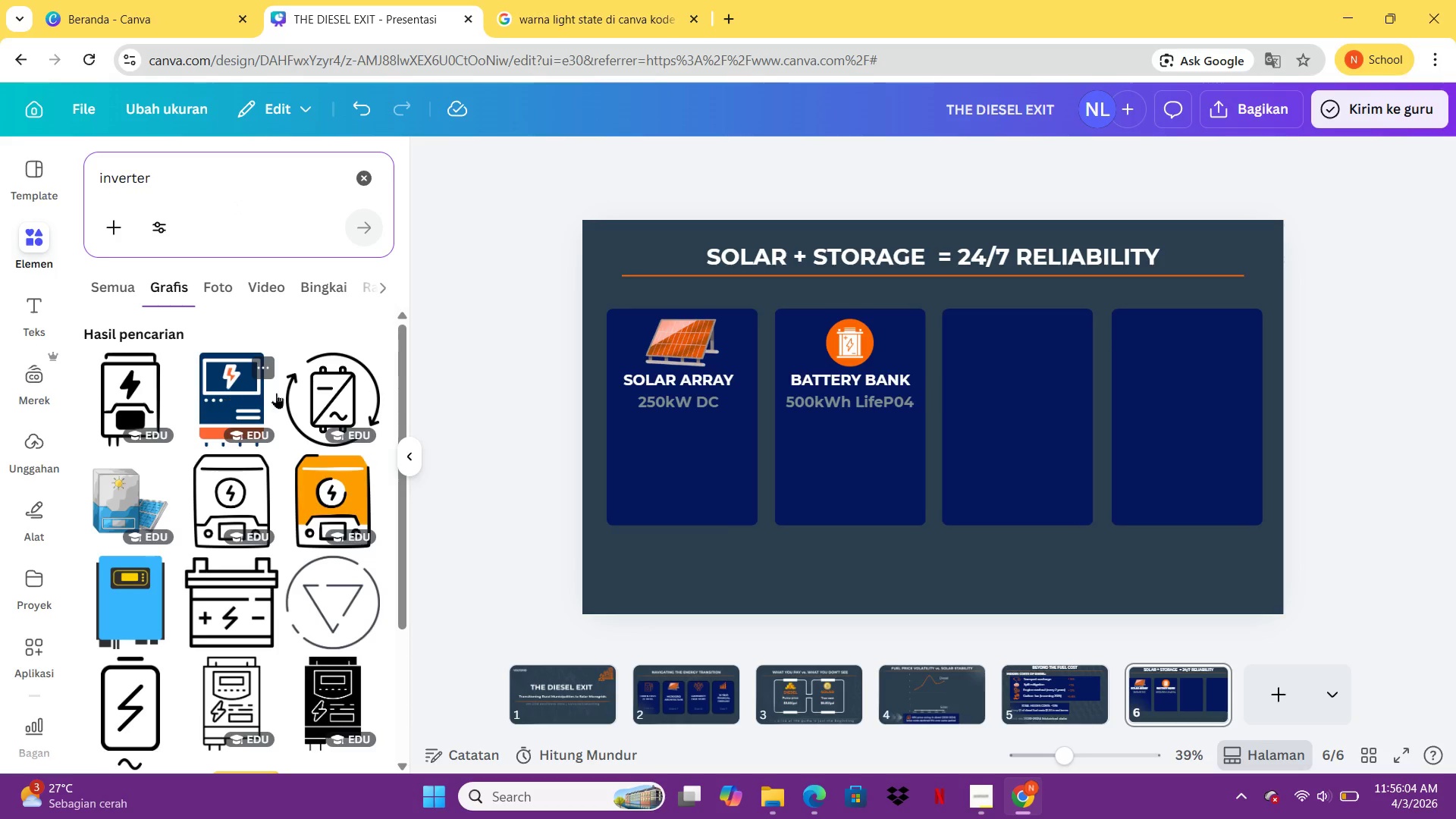 
wait(6.36)
 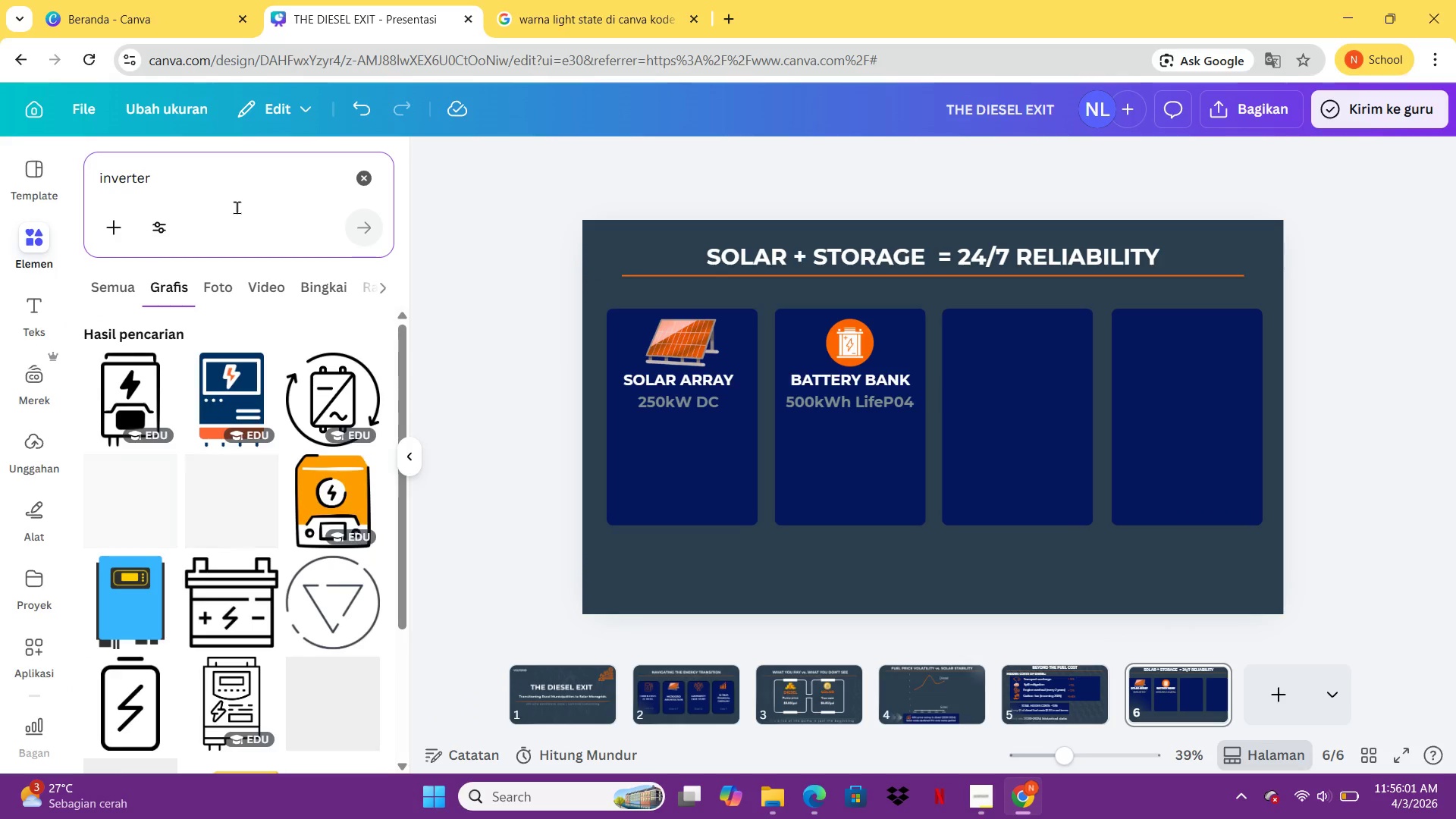 
left_click([306, 468])
 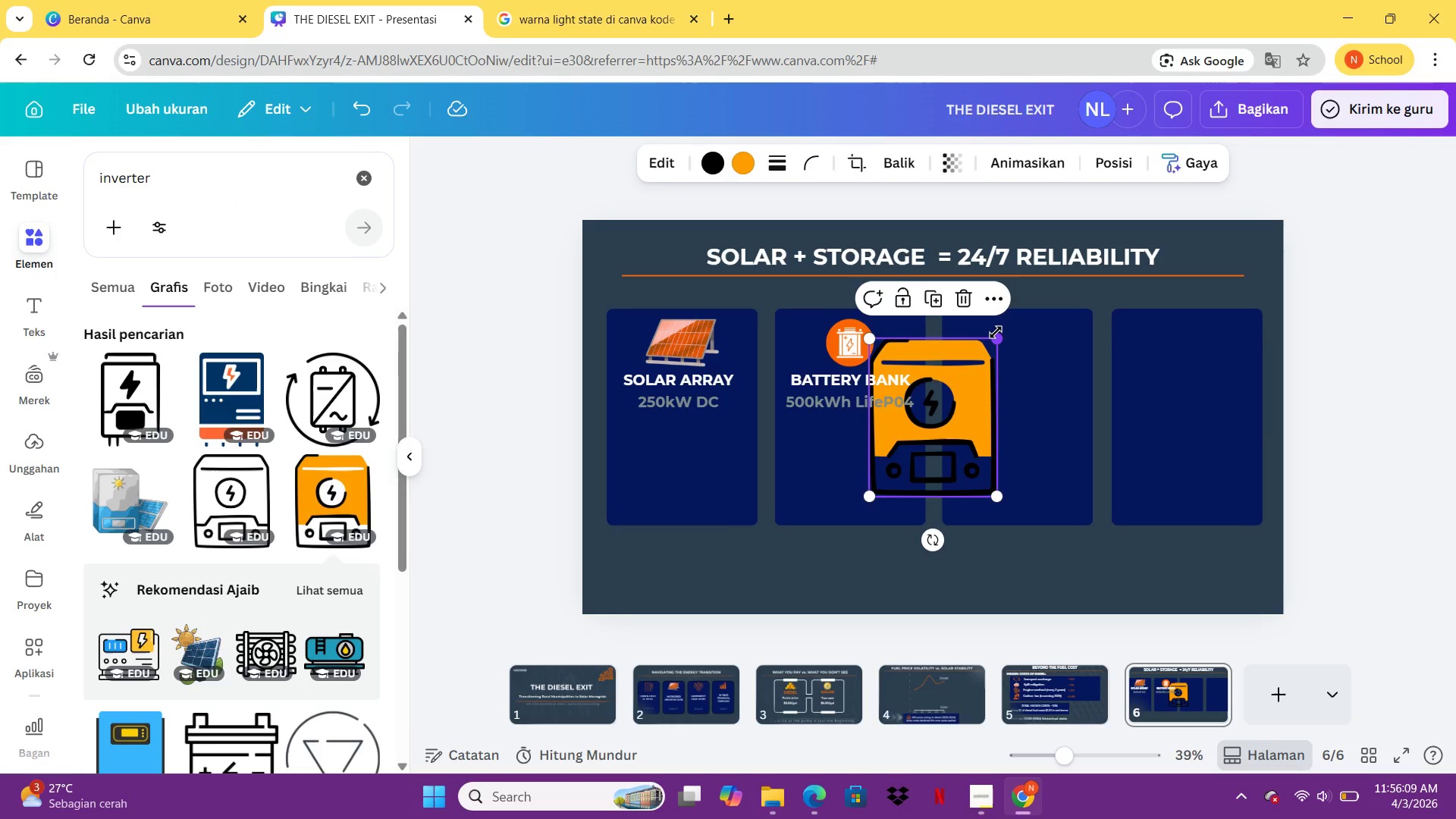 
left_click_drag(start_coordinate=[1003, 339], to_coordinate=[921, 421])
 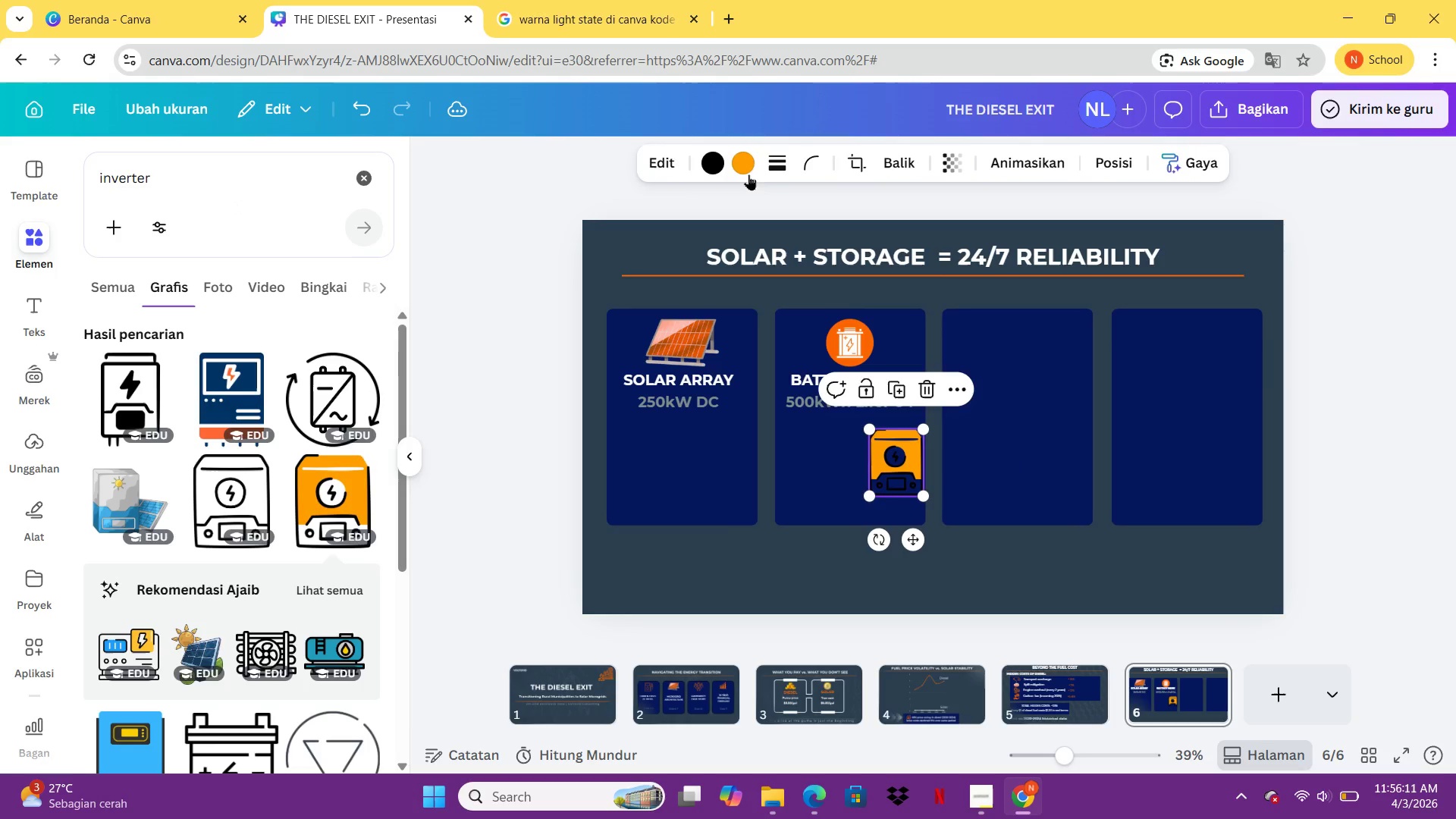 
left_click([747, 172])
 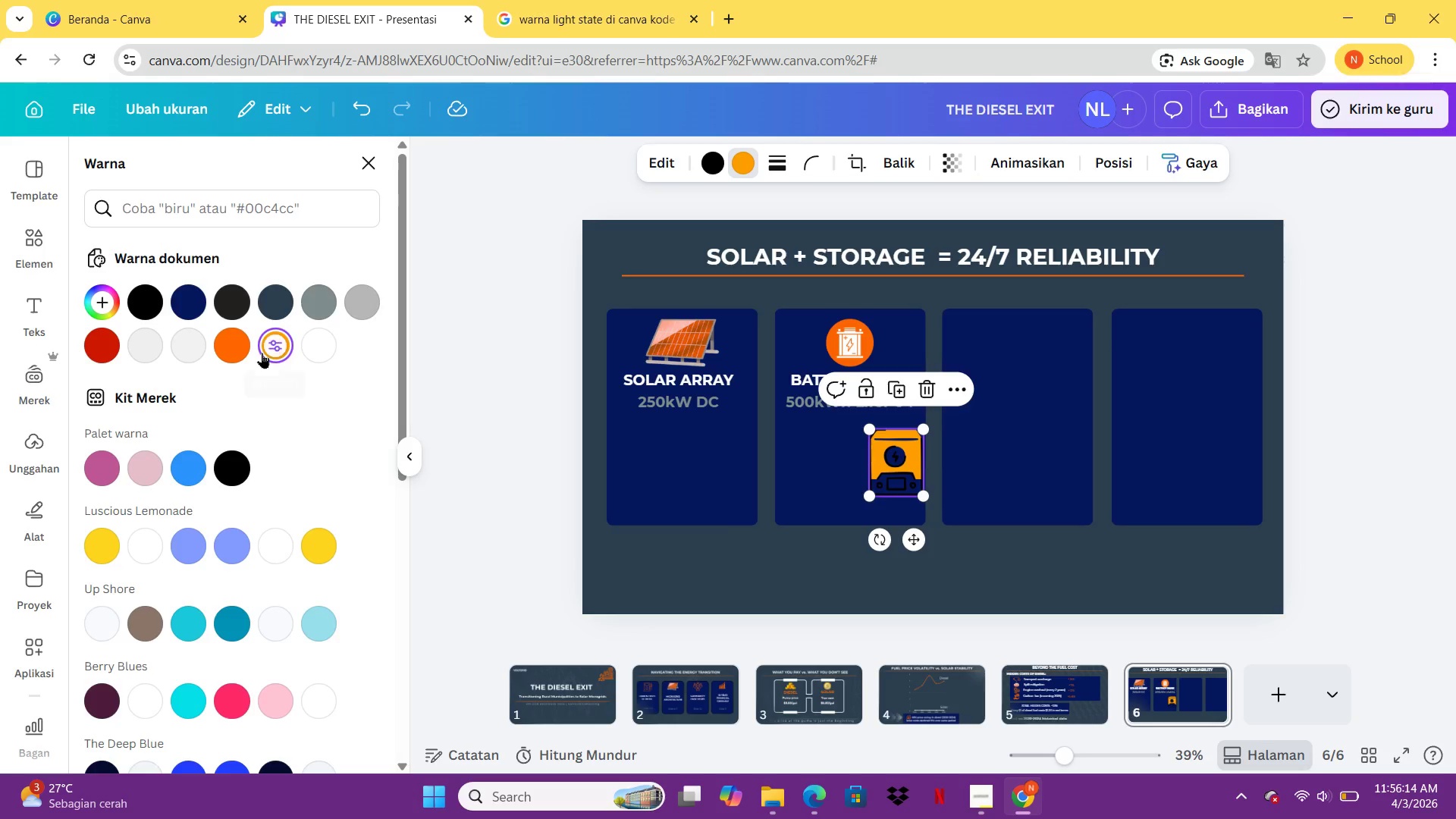 
left_click([232, 350])
 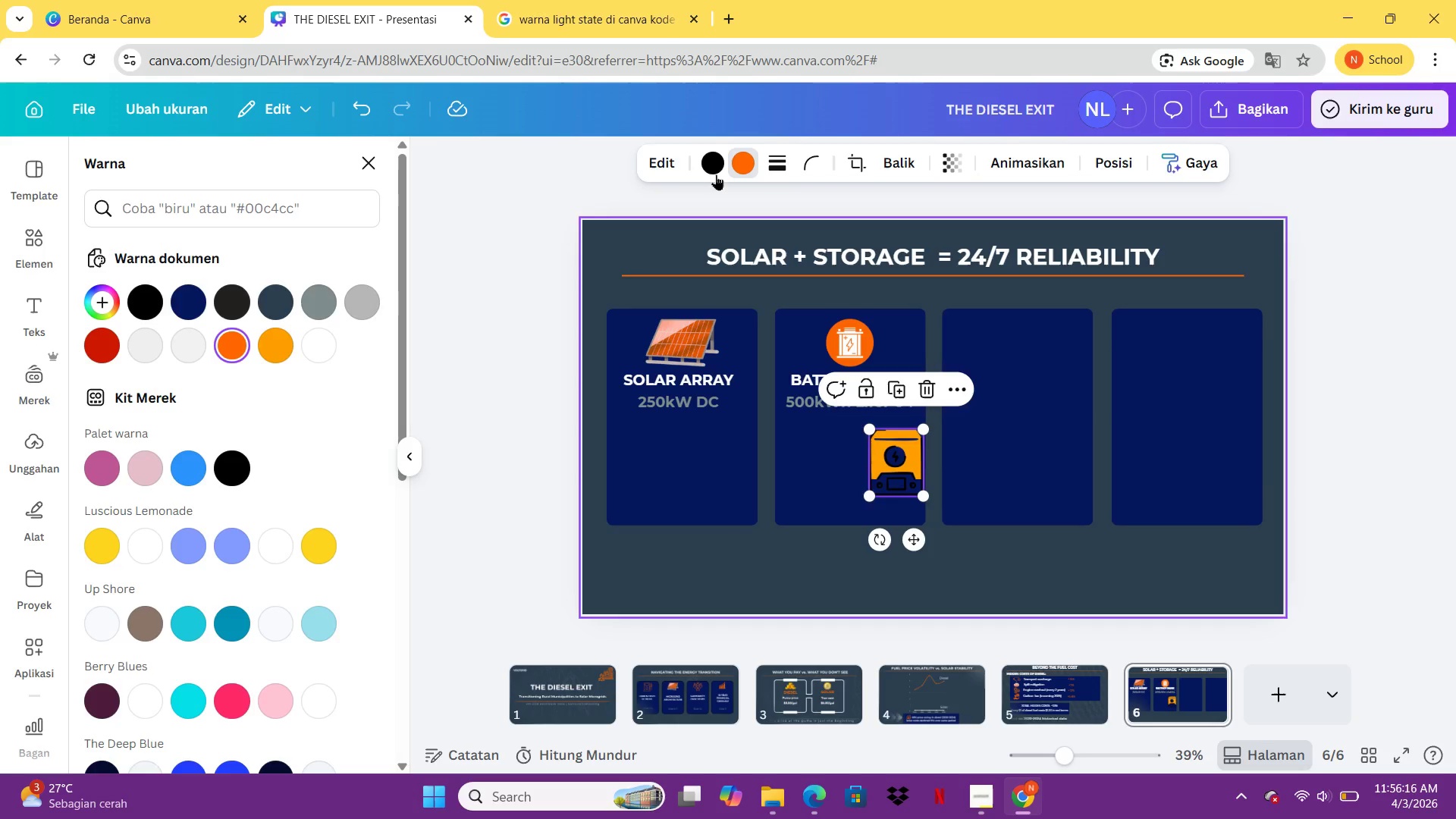 
left_click([706, 171])
 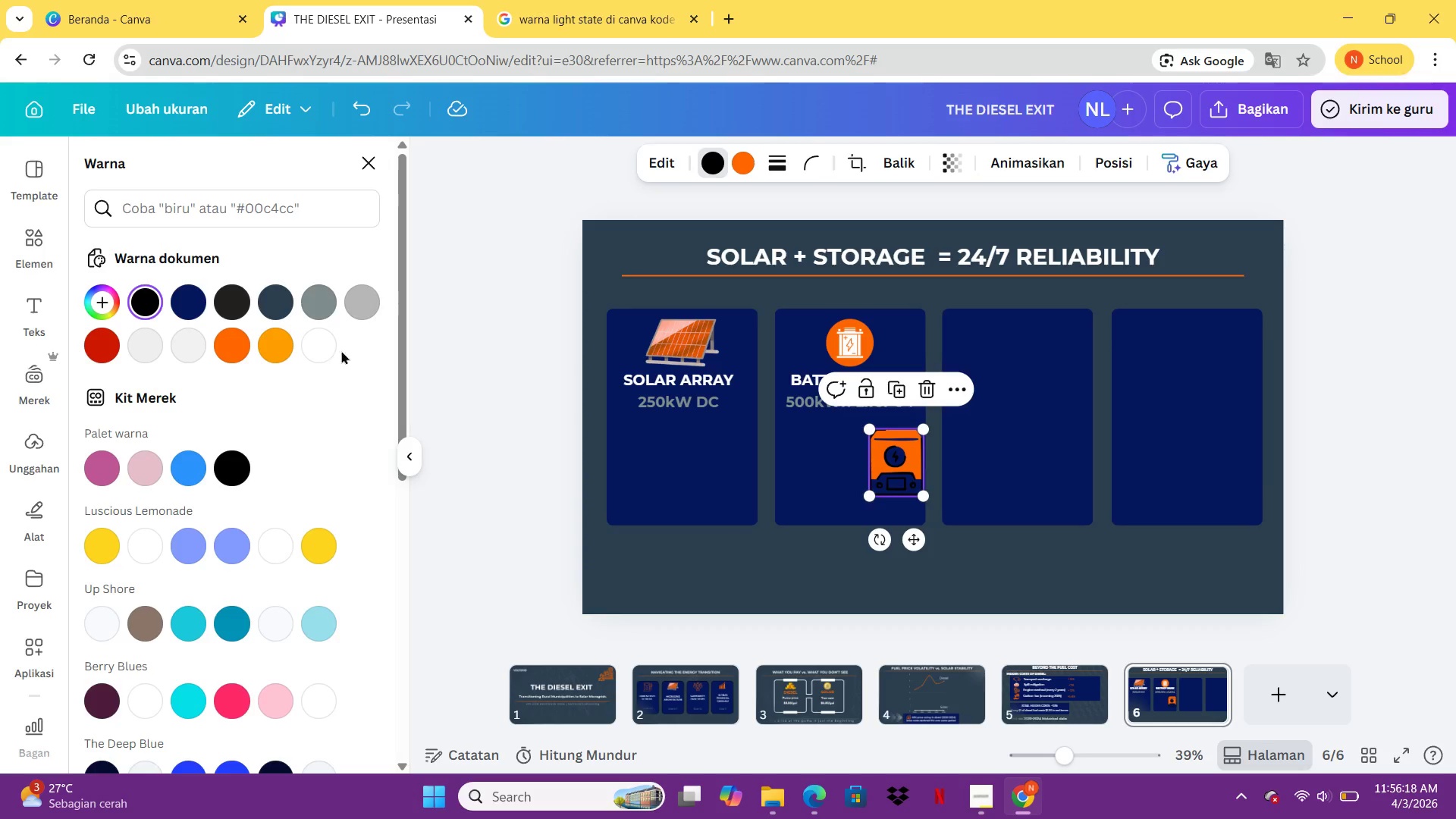 
left_click([311, 356])
 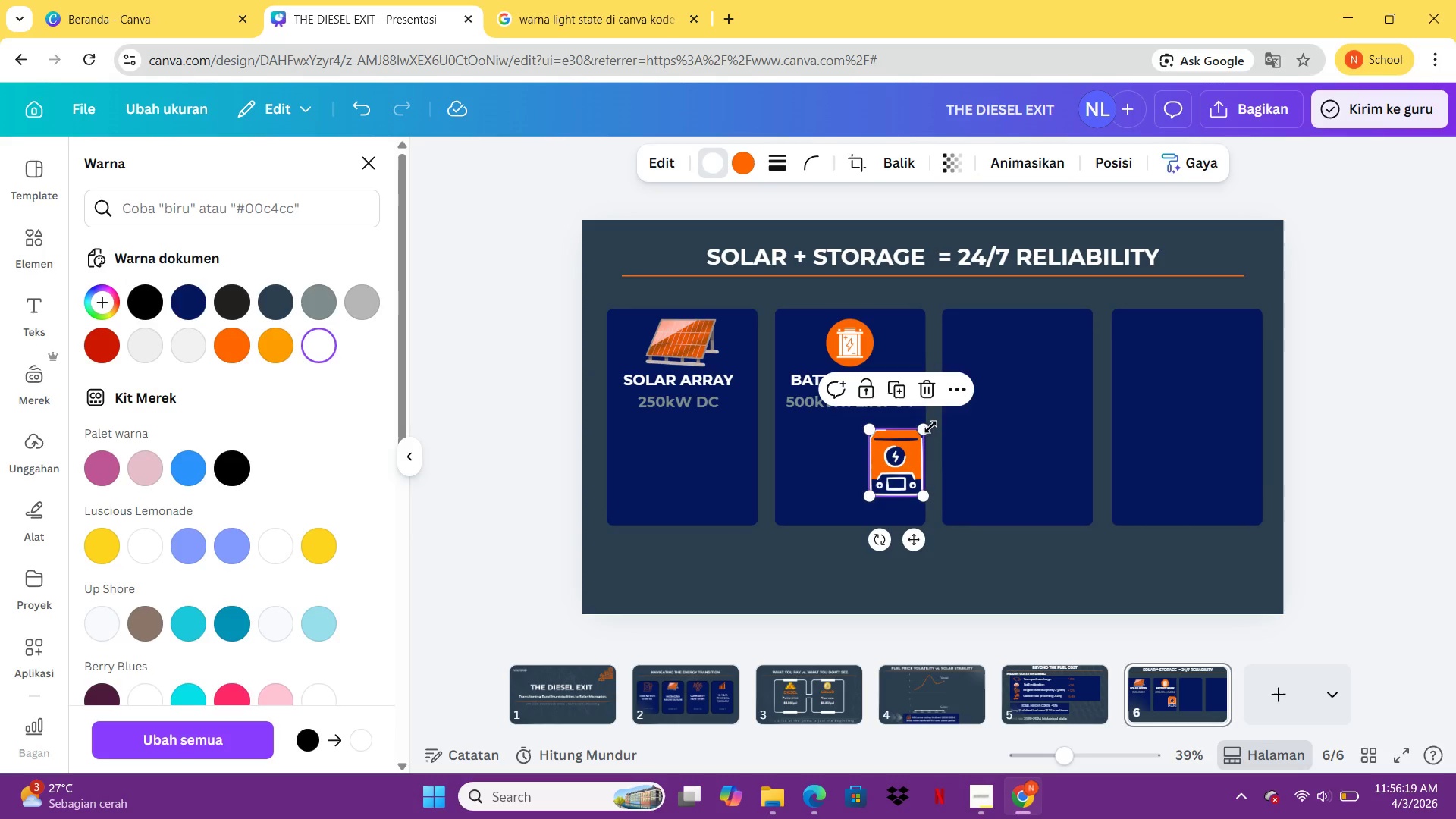 
left_click_drag(start_coordinate=[930, 427], to_coordinate=[925, 452])
 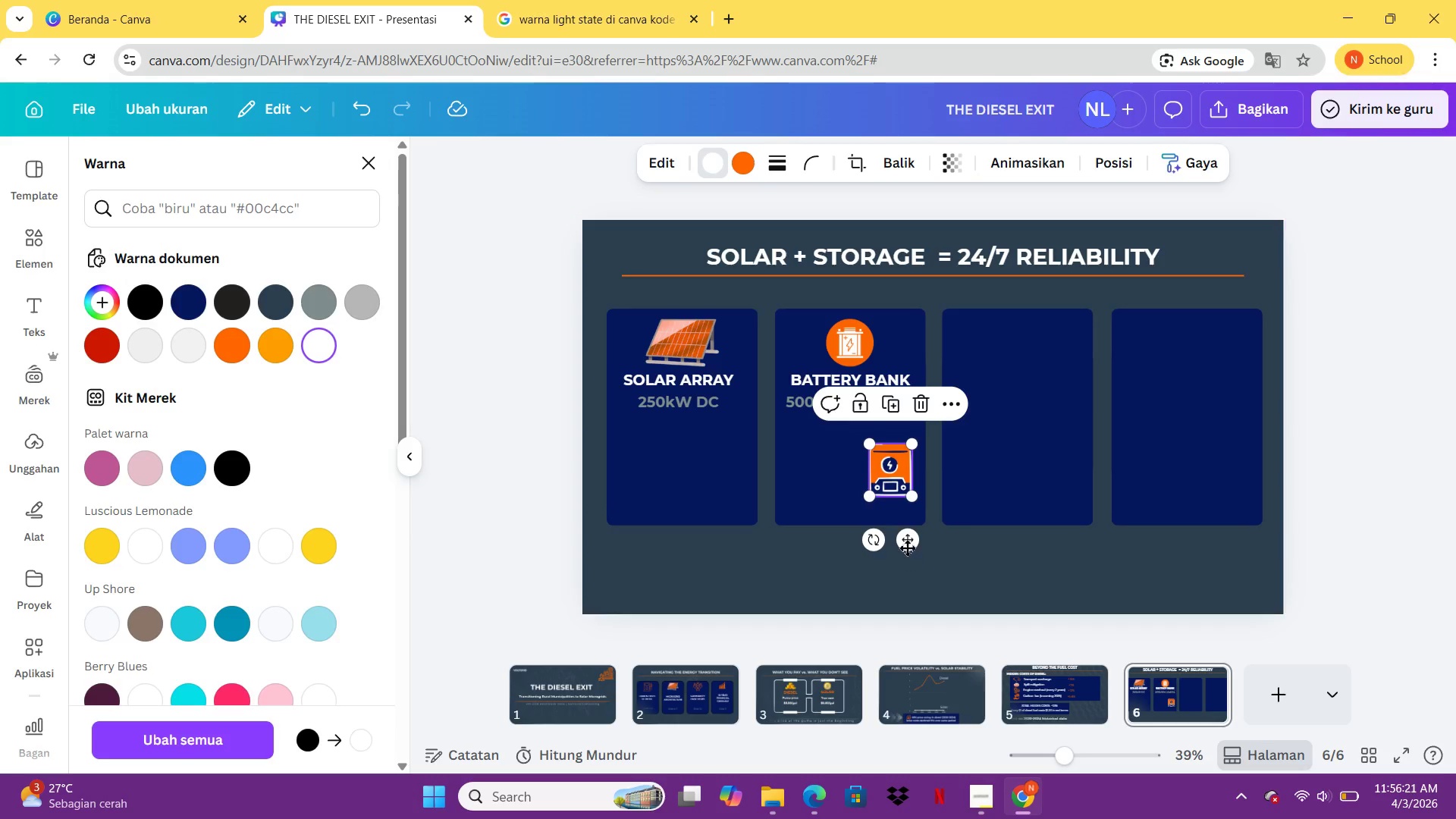 
left_click_drag(start_coordinate=[907, 548], to_coordinate=[1031, 421])
 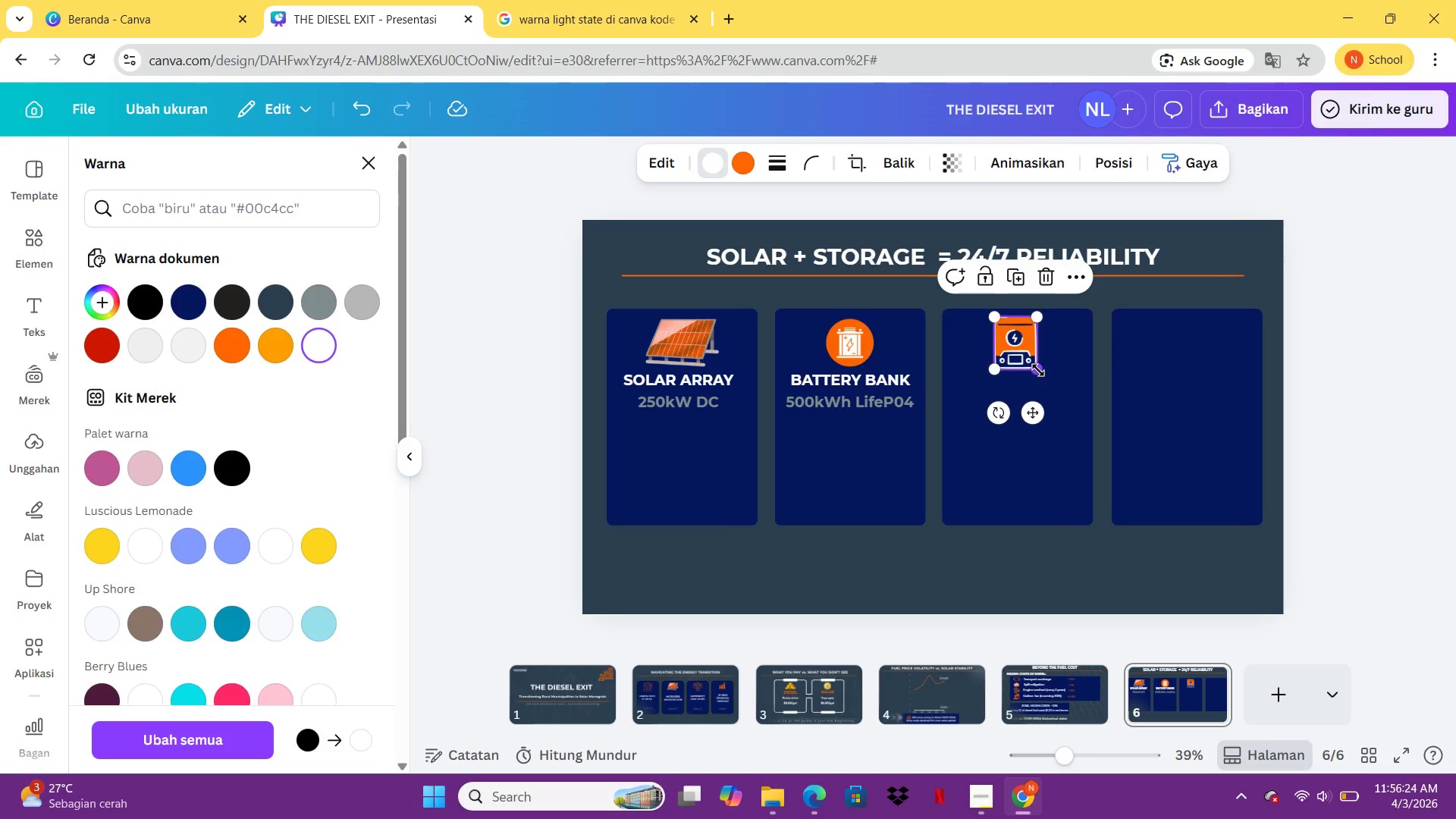 
left_click_drag(start_coordinate=[1038, 369], to_coordinate=[1029, 366])
 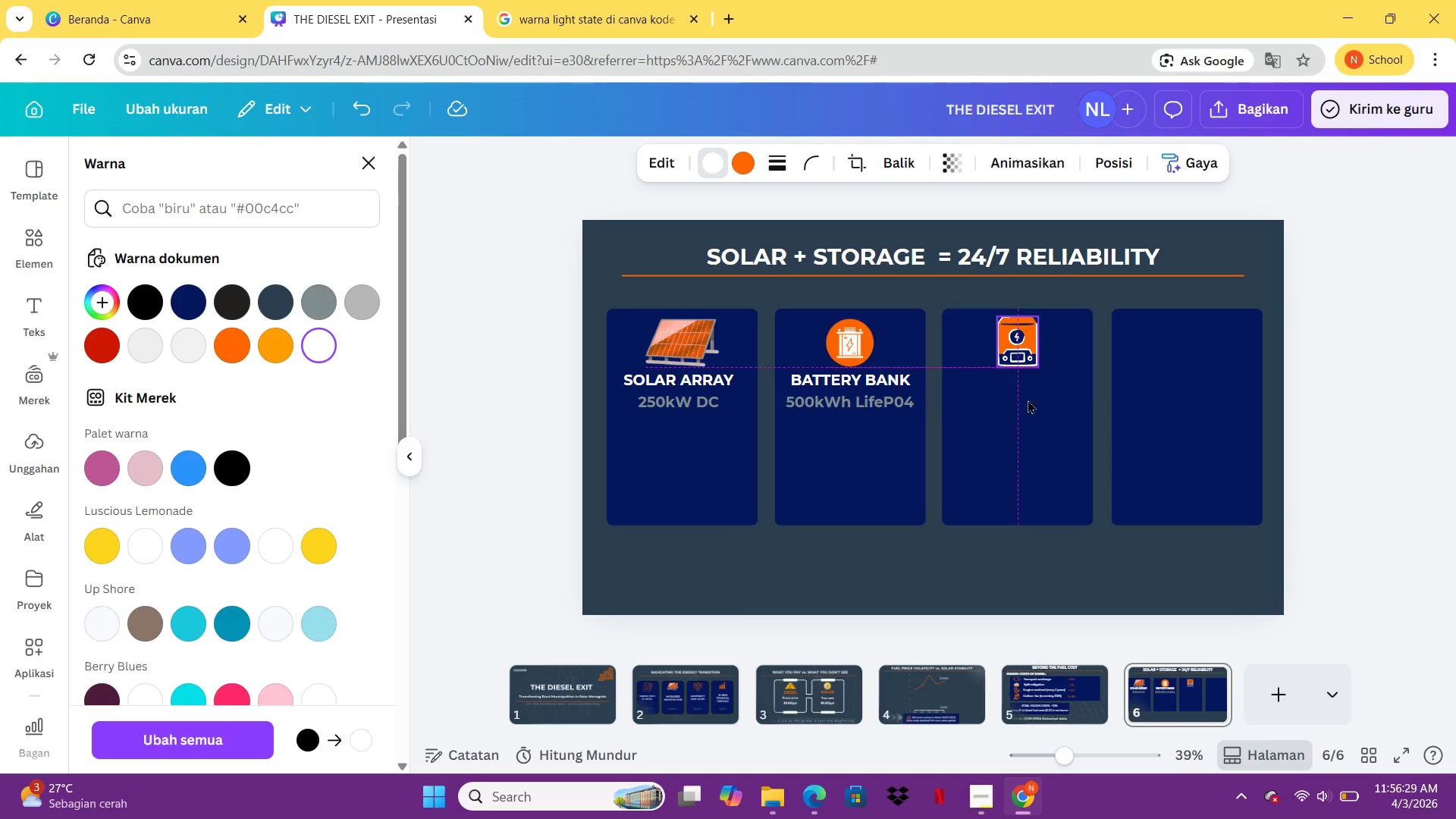 
wait(5.06)
 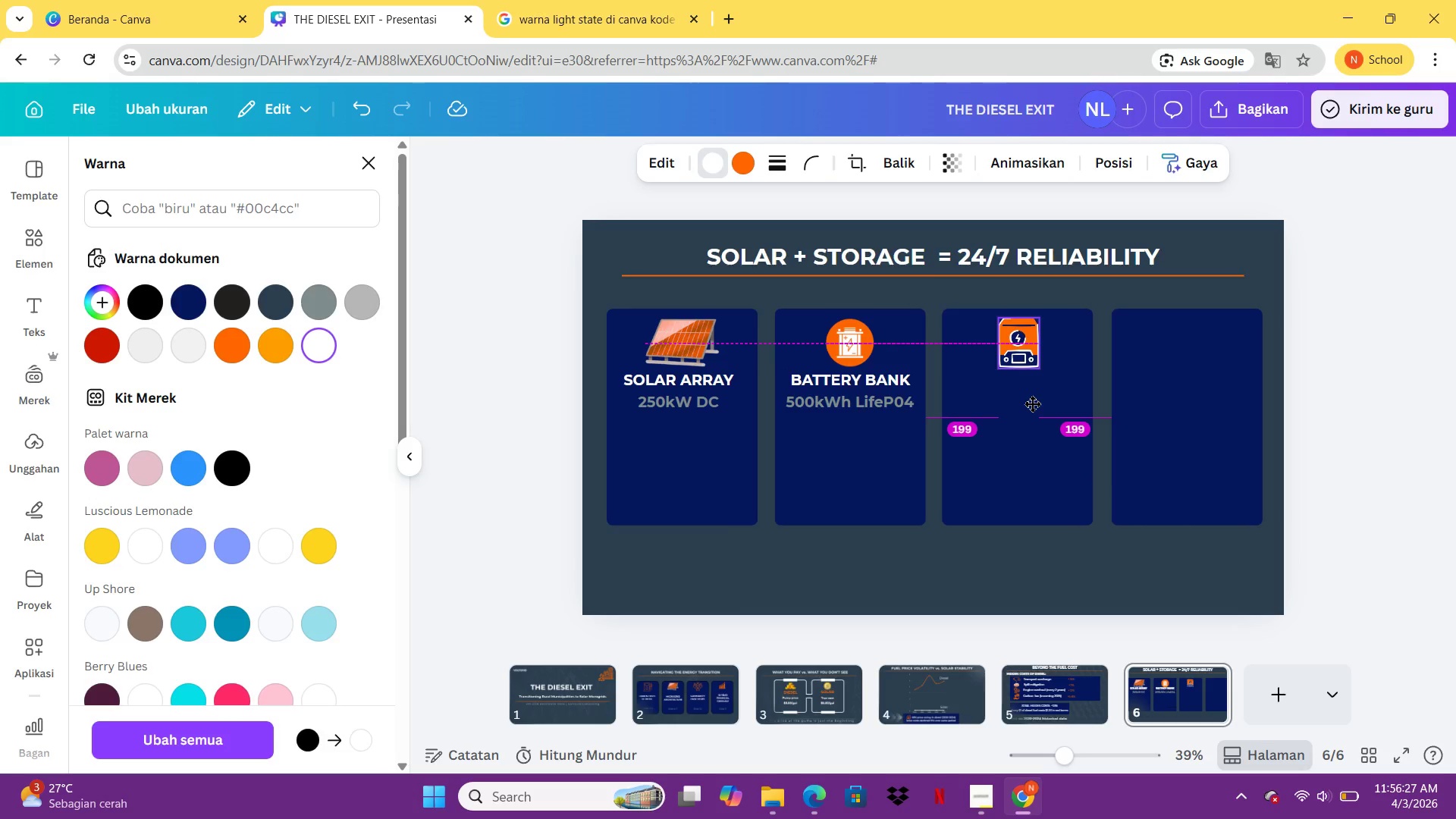 
left_click([820, 378])
 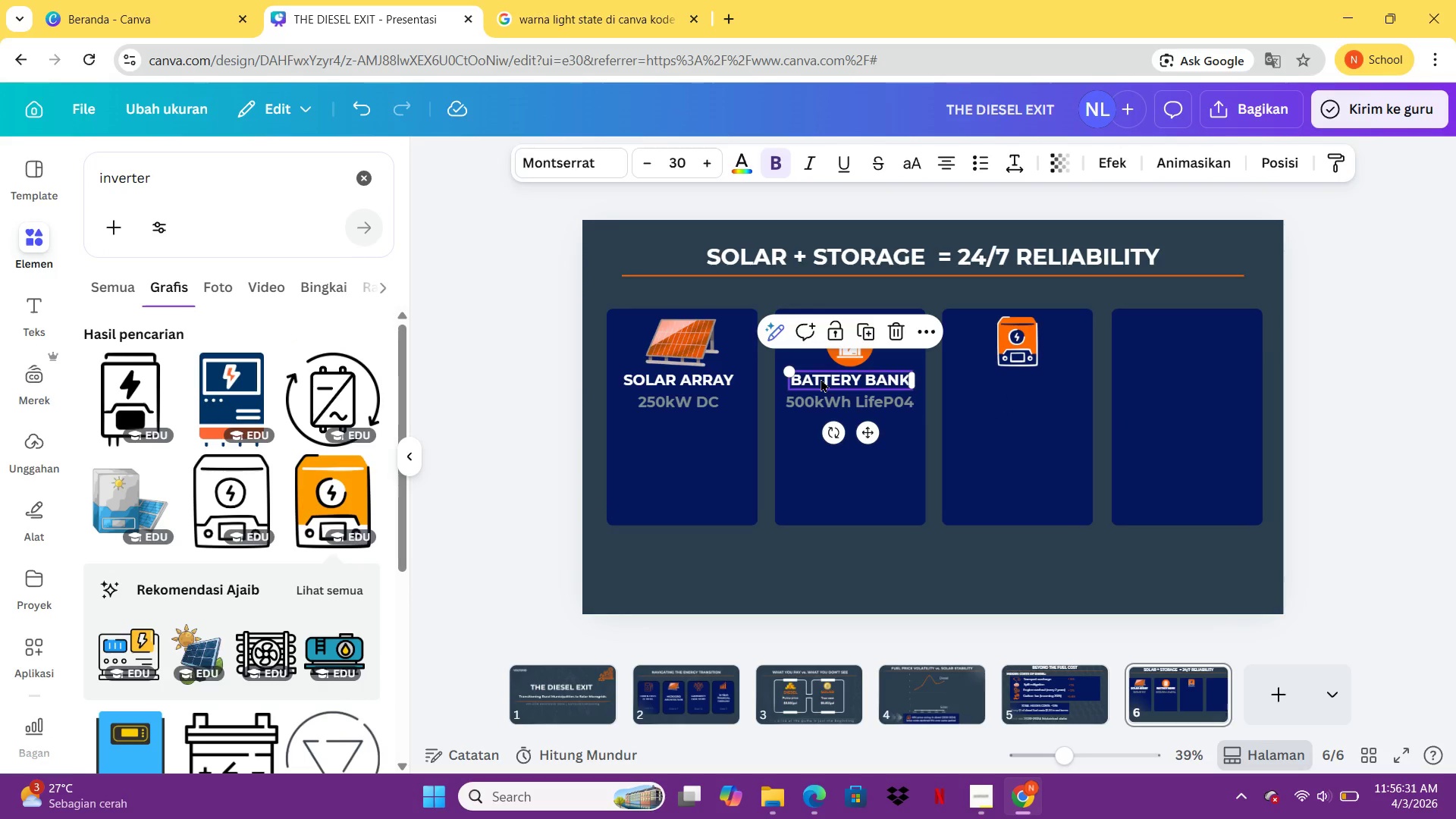 
key(Control+C)
 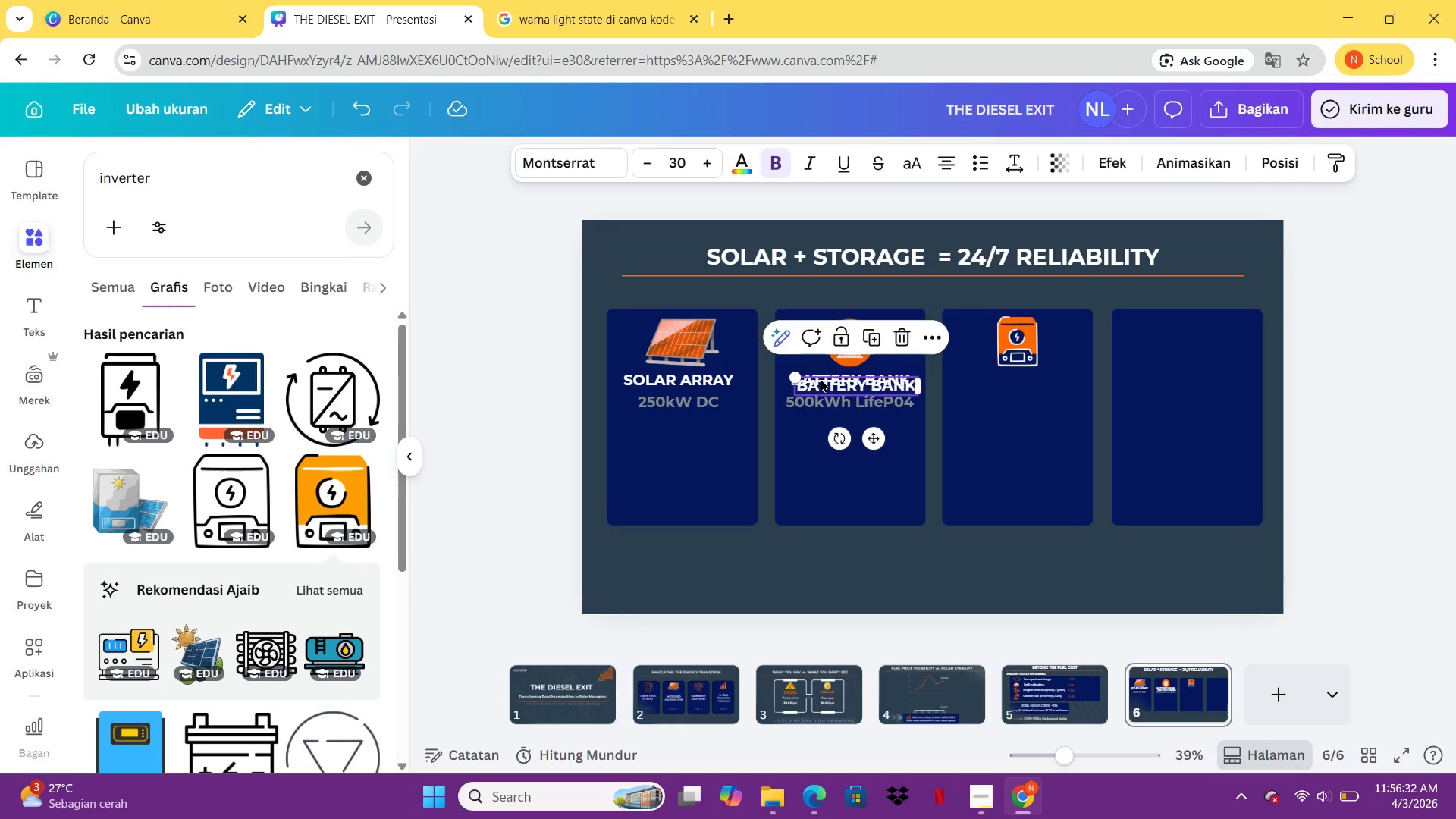 
key(Control+V)
 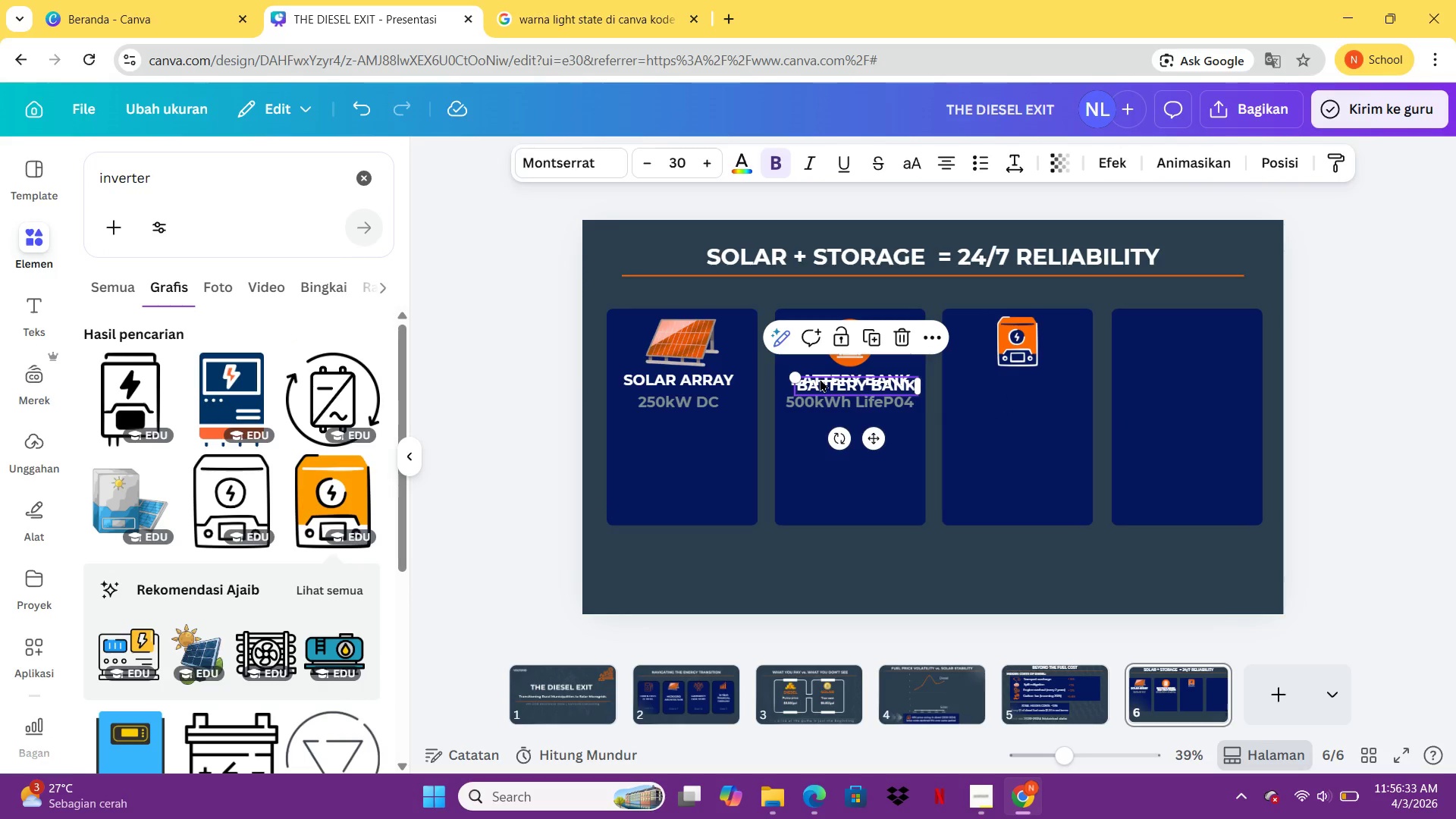 
left_click_drag(start_coordinate=[824, 378], to_coordinate=[976, 379])
 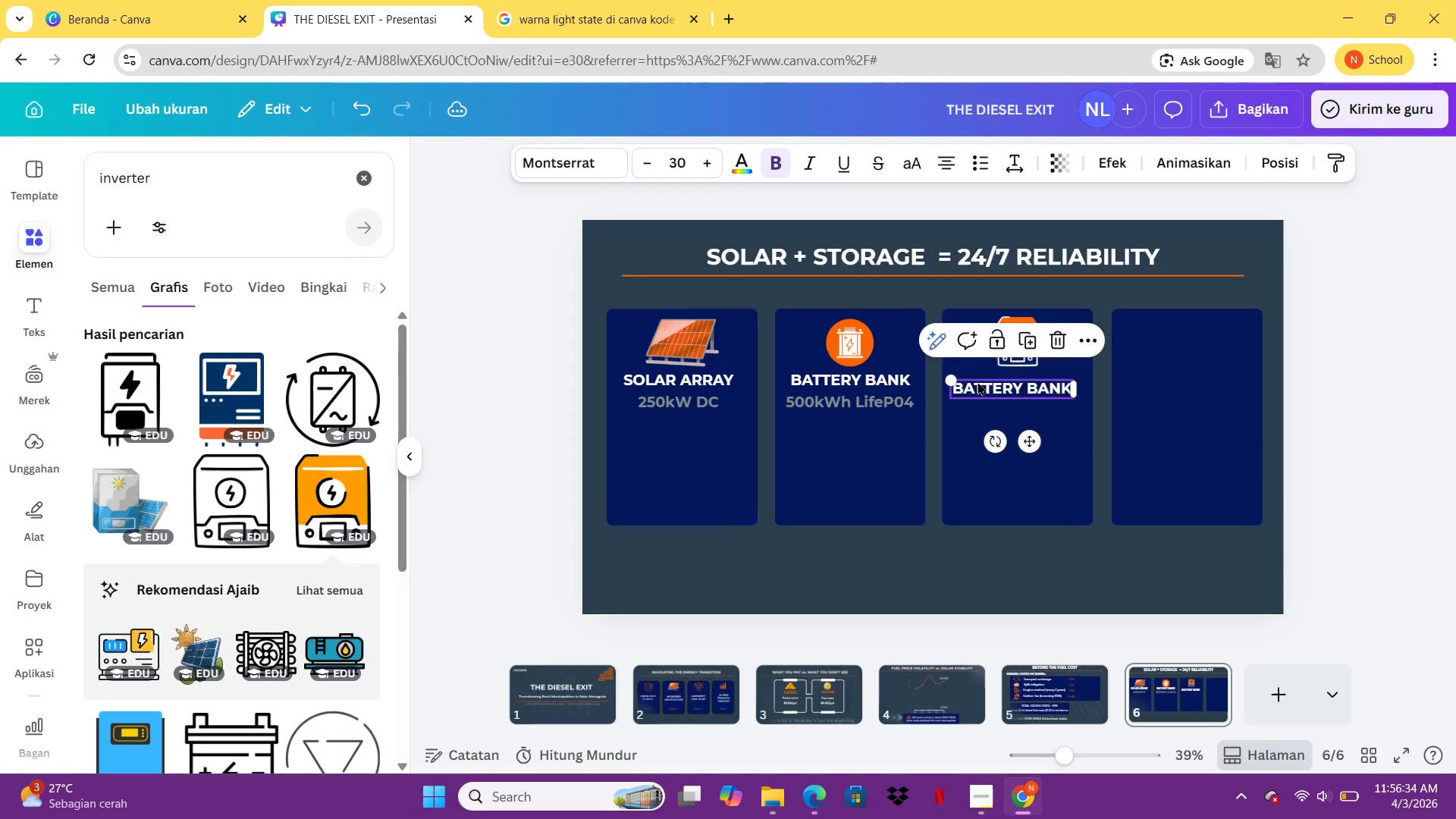 
left_click([977, 381])
 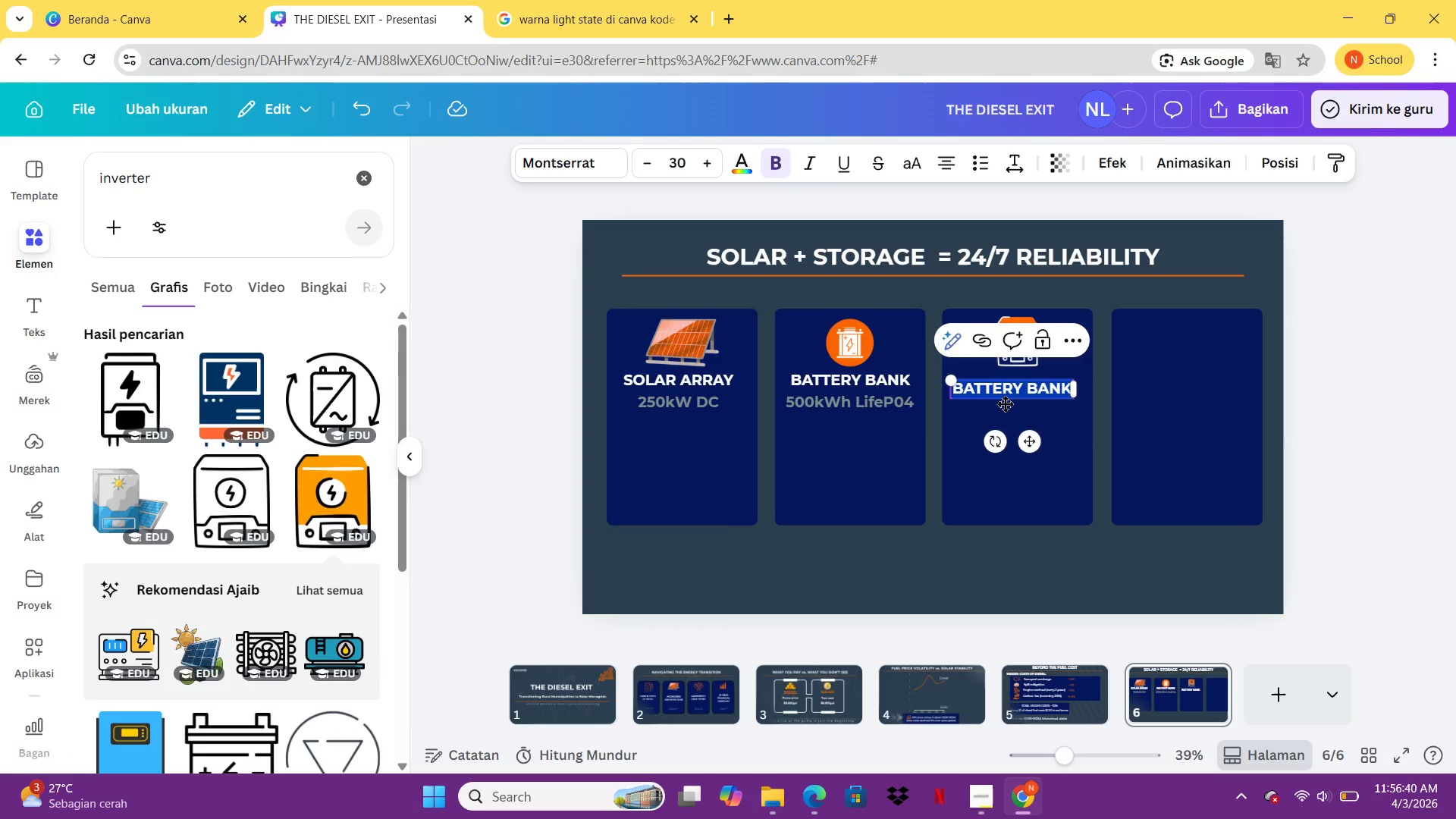 
wait(10.5)
 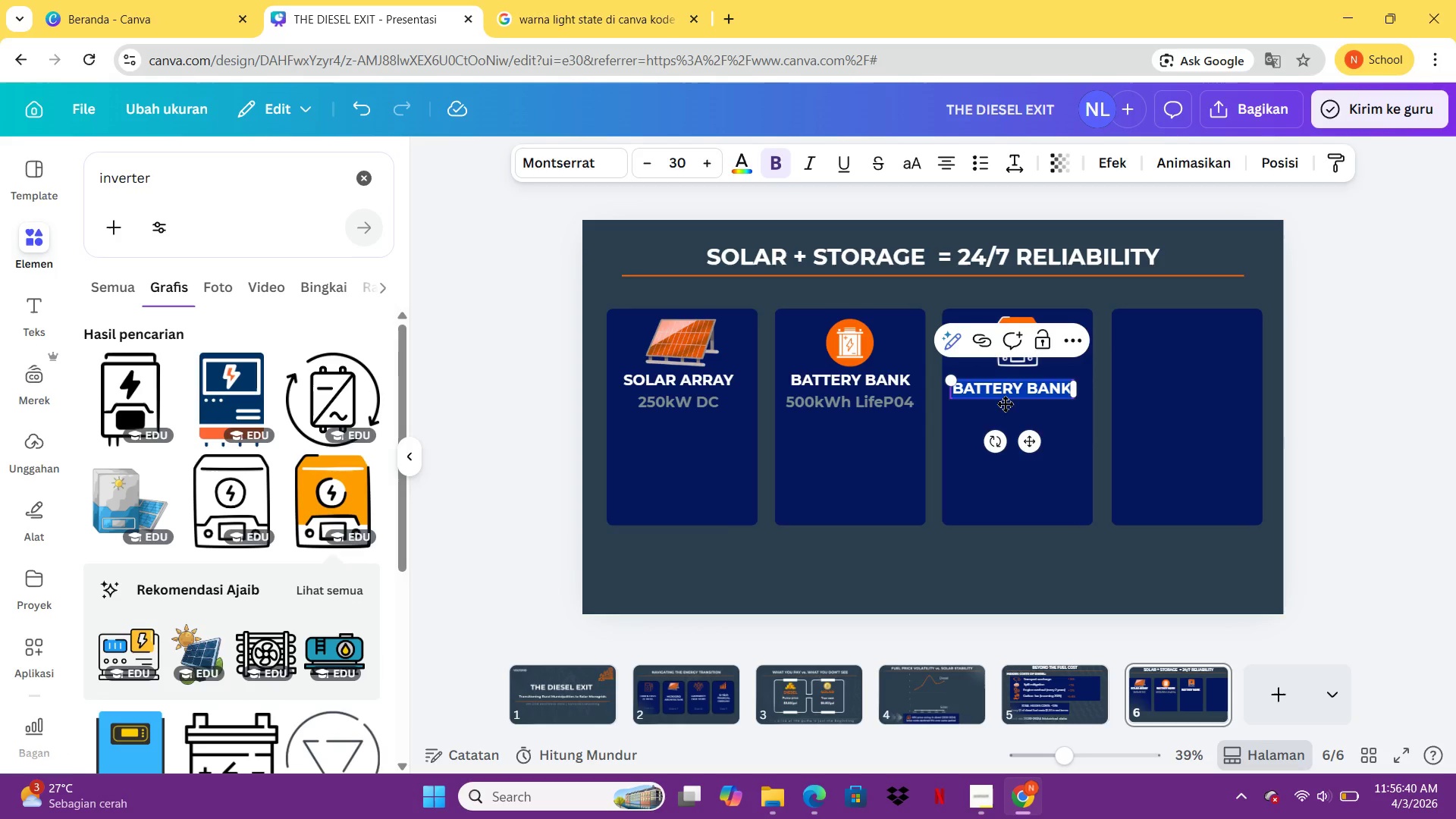 
type(i)
key(Backspace)
type(INVERTER)
 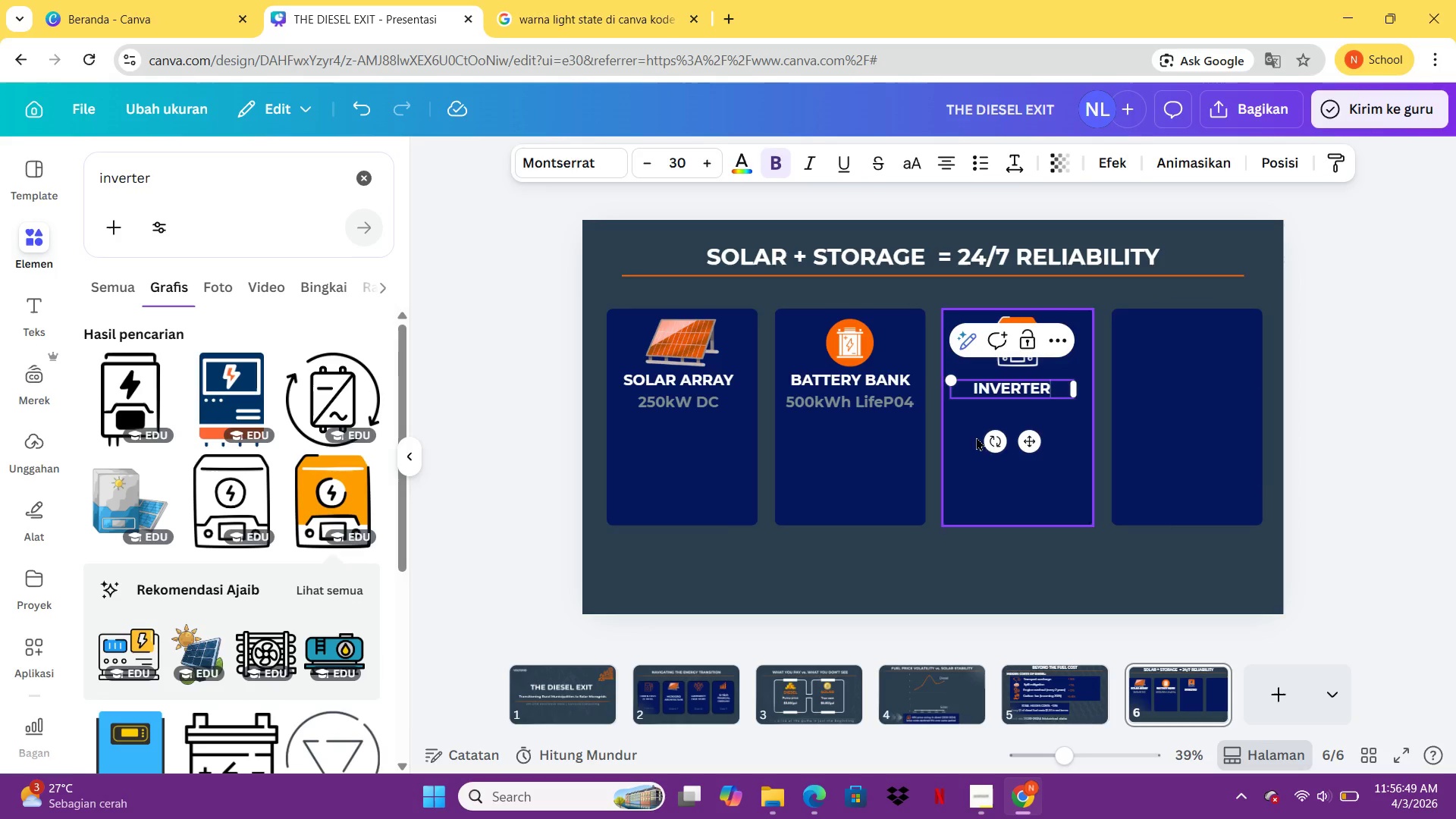 
left_click_drag(start_coordinate=[1025, 444], to_coordinate=[1029, 435])
 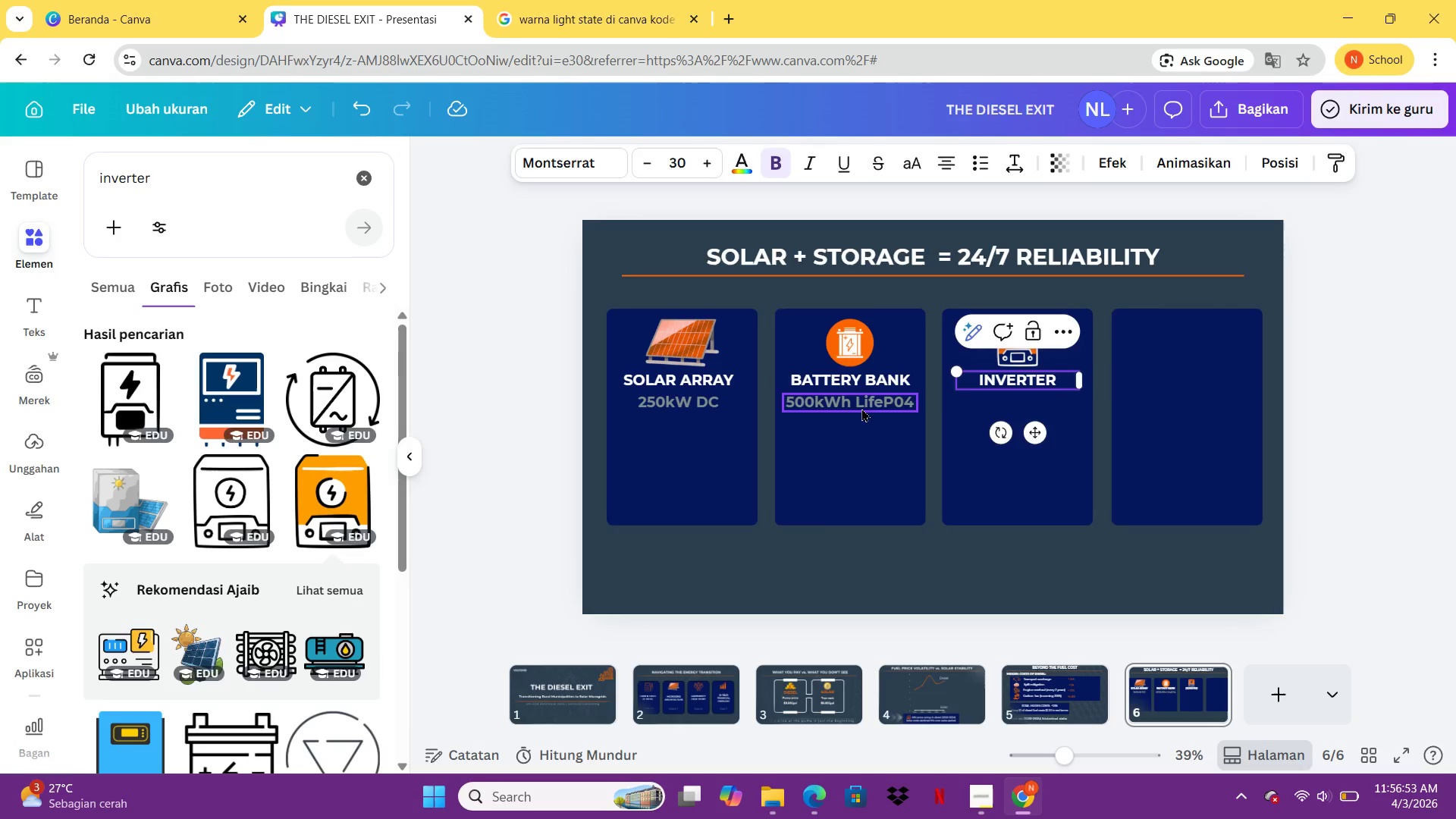 
left_click([861, 406])
 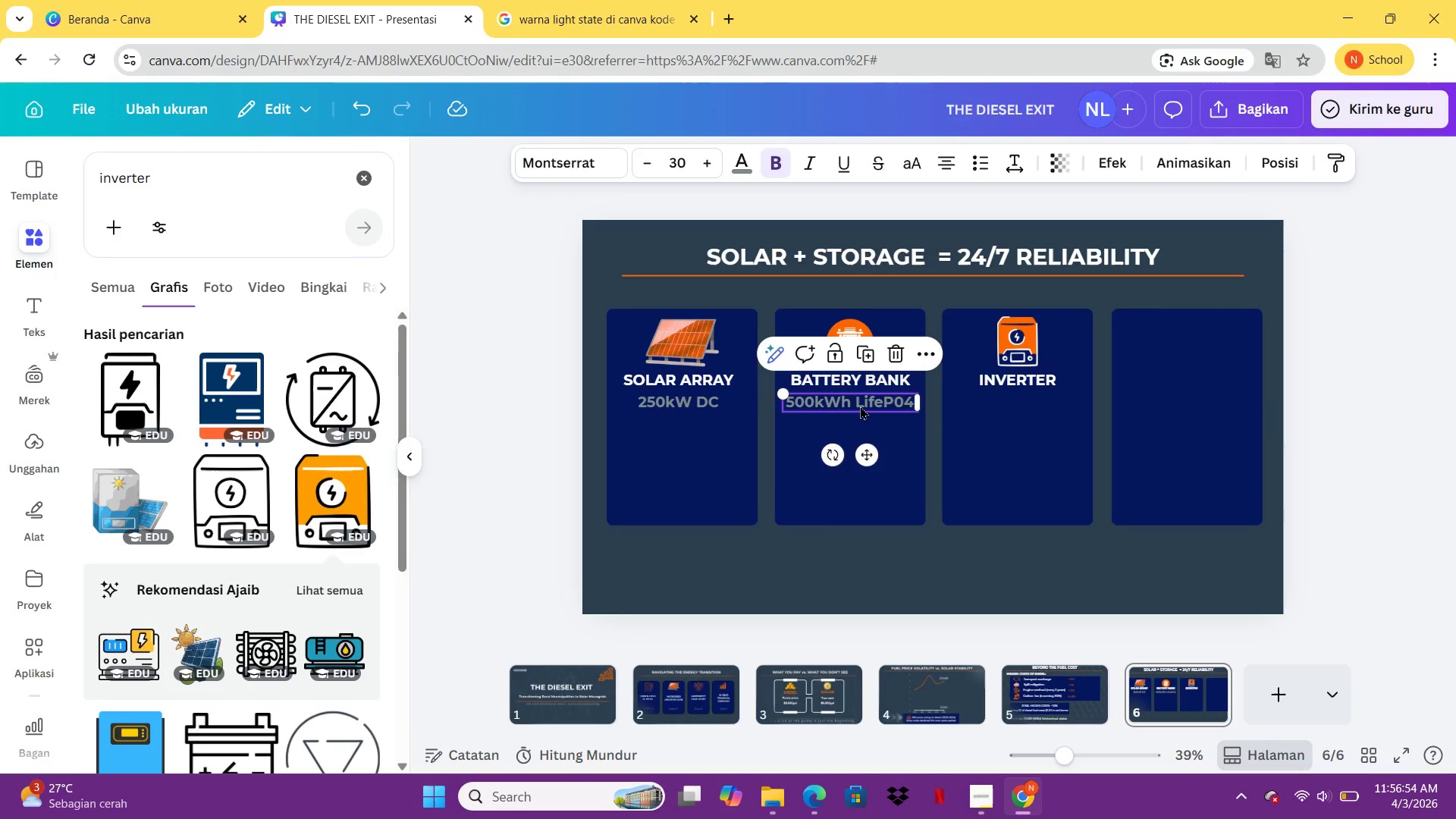 
key(Control+C)
 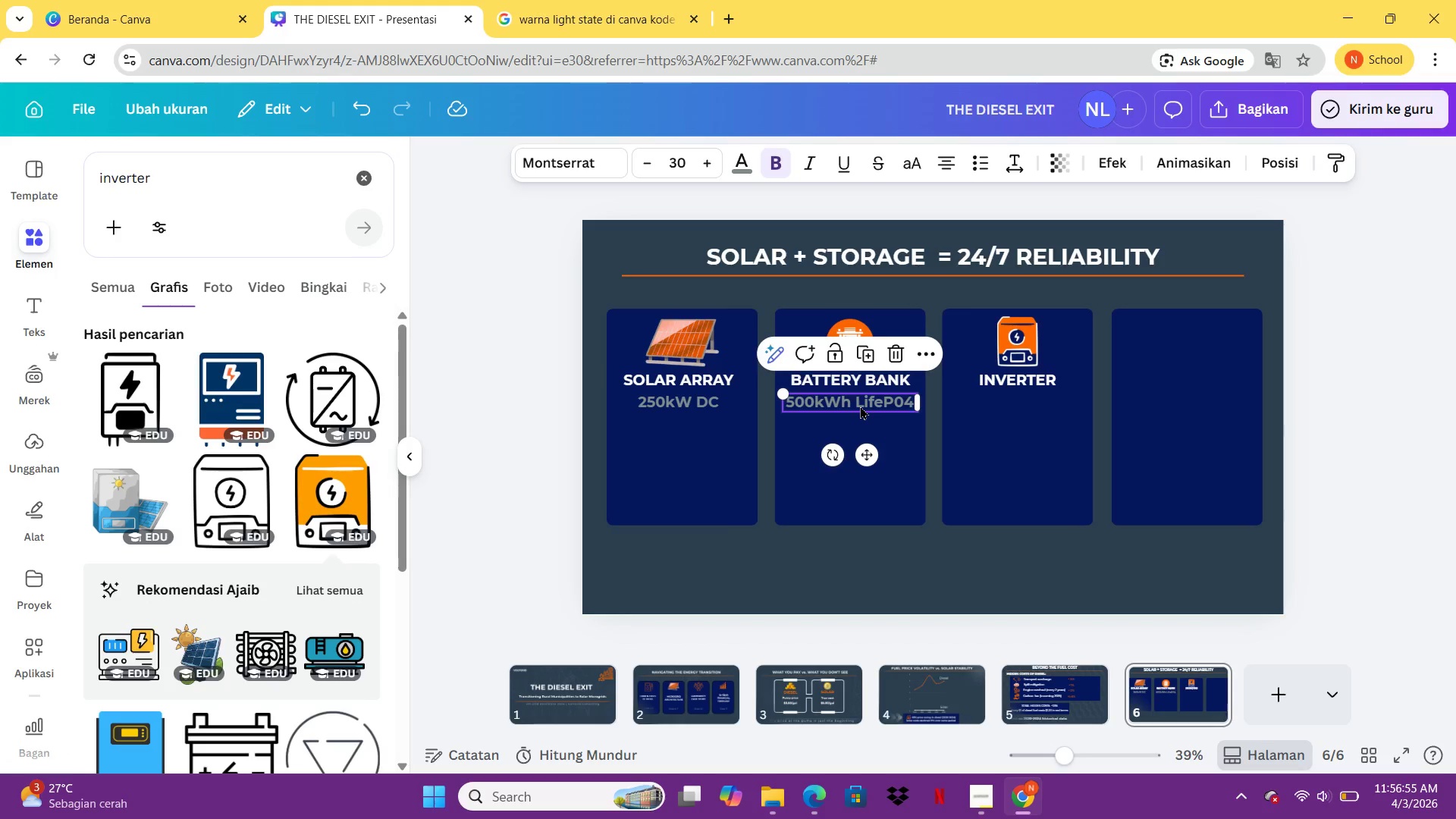 
key(Control+V)
 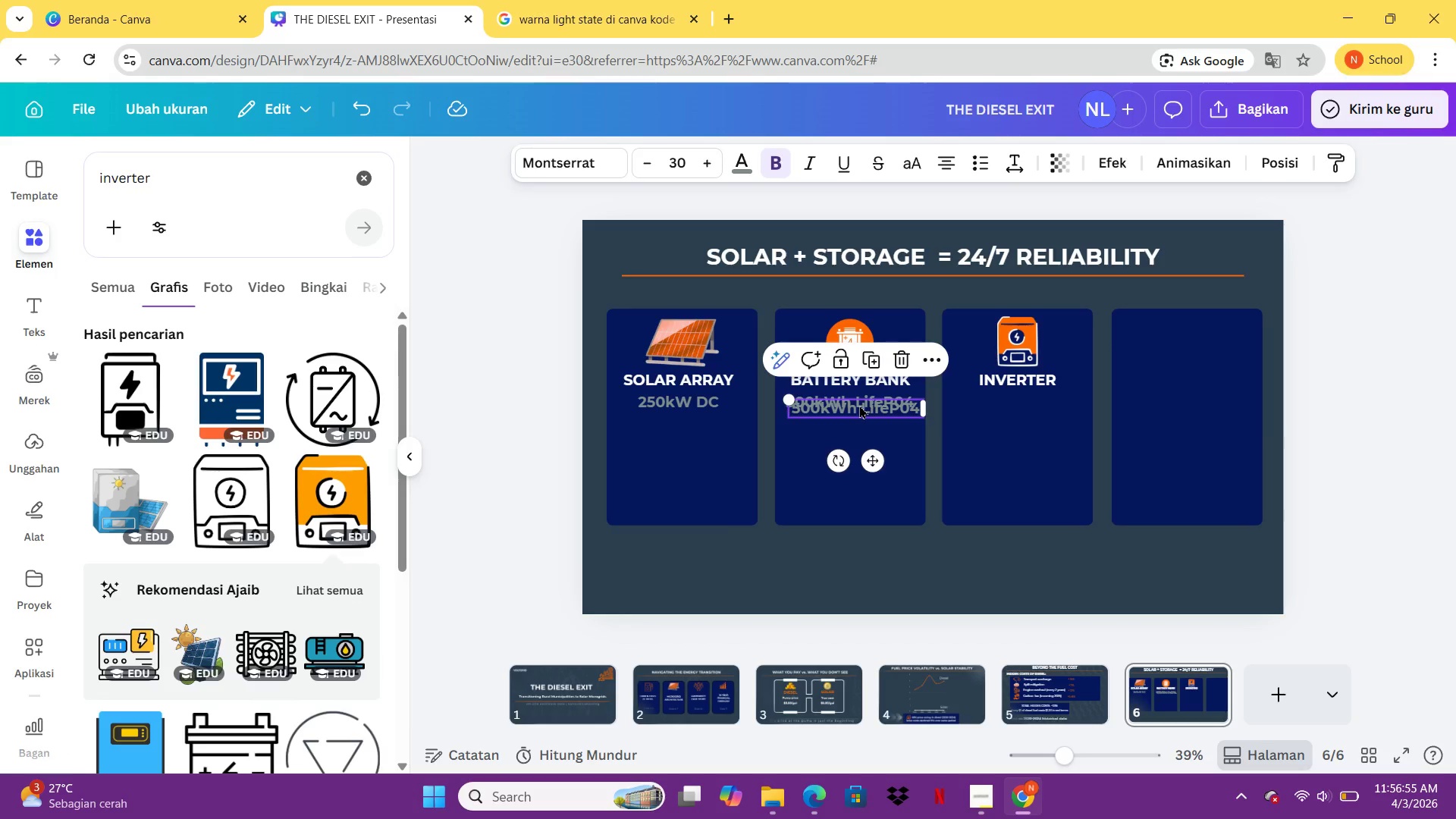 
left_click_drag(start_coordinate=[859, 405], to_coordinate=[1233, 408])
 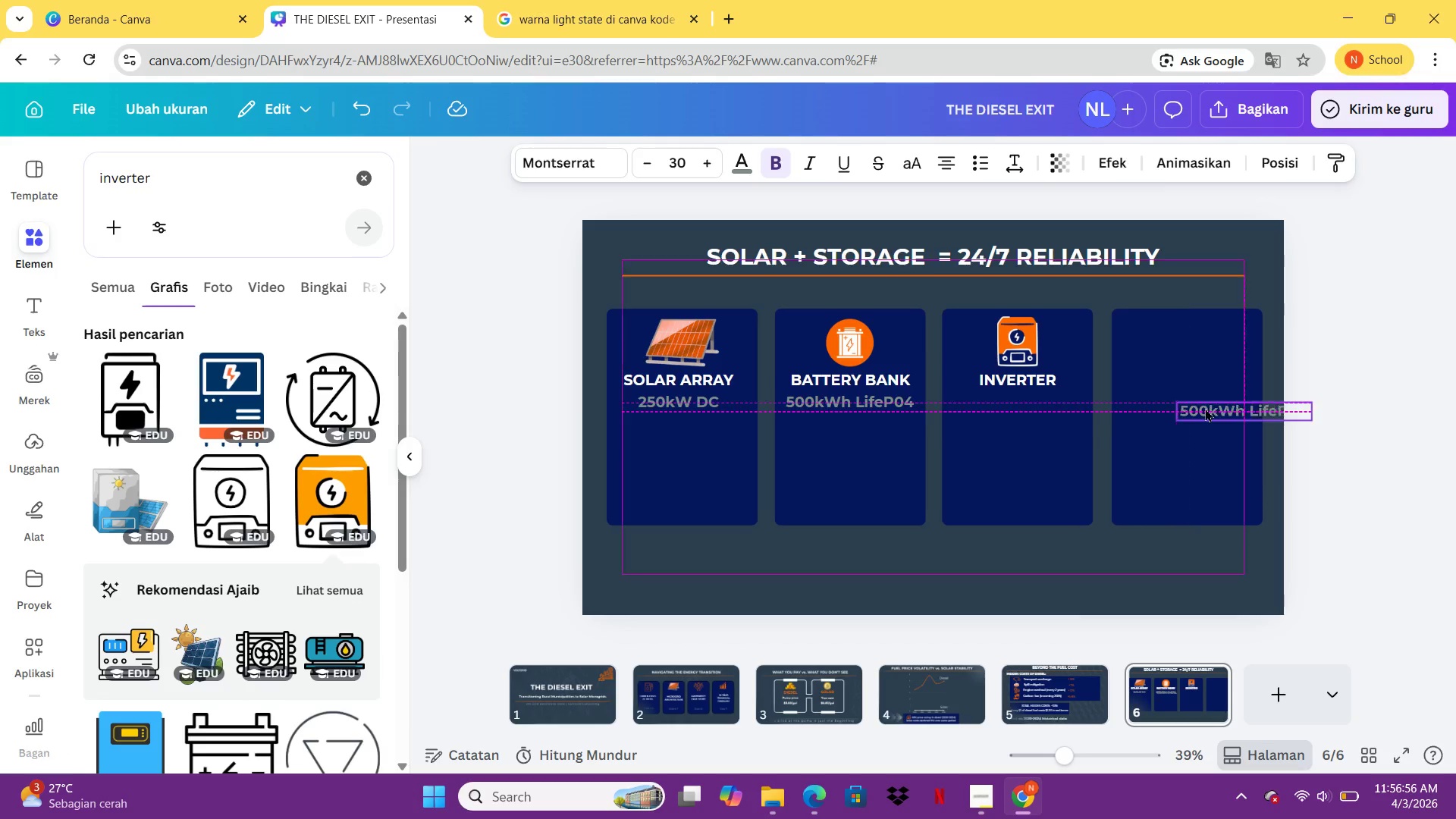 
left_click_drag(start_coordinate=[1227, 408], to_coordinate=[977, 400])
 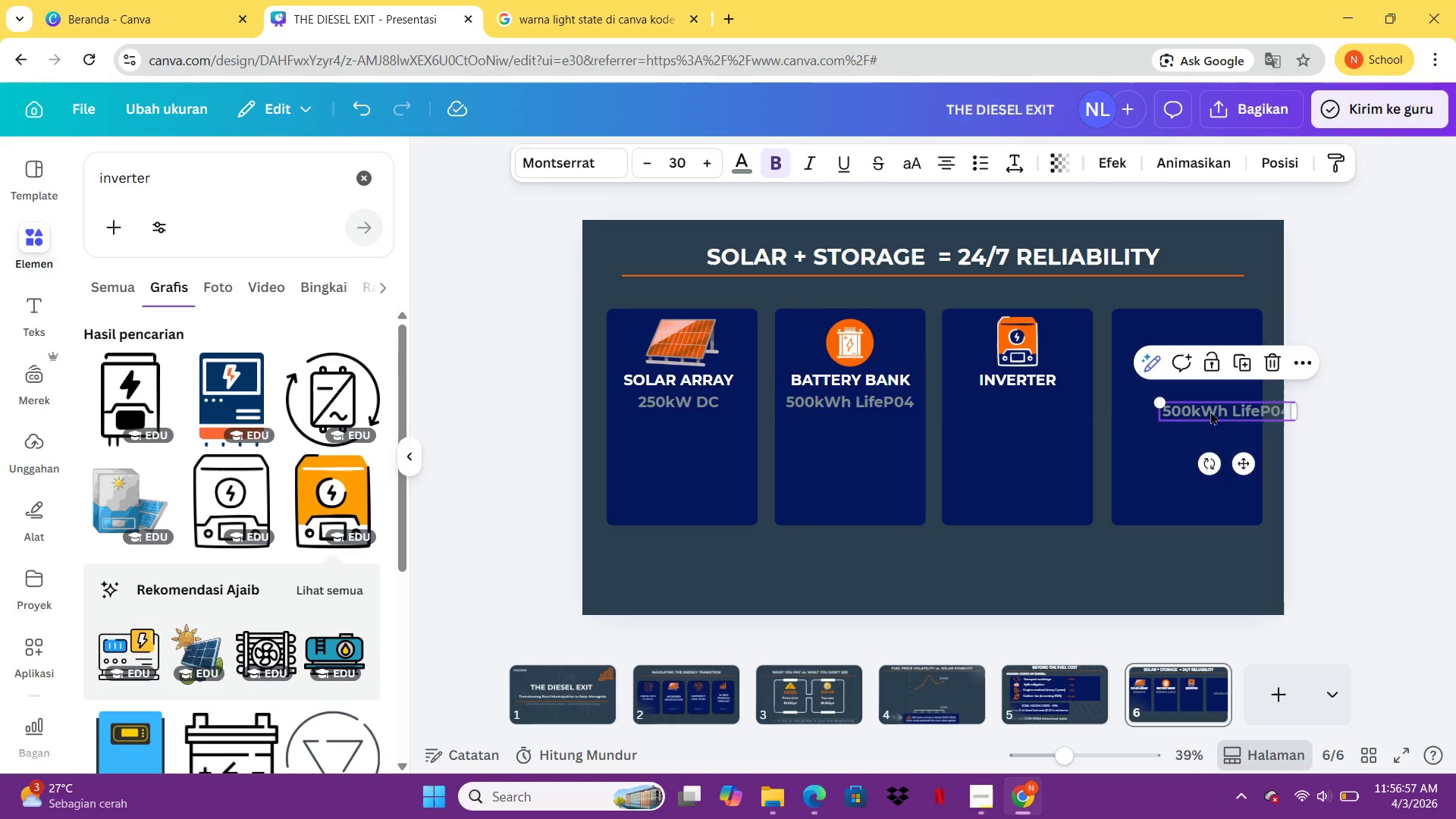 
left_click_drag(start_coordinate=[1209, 409], to_coordinate=[1027, 402])
 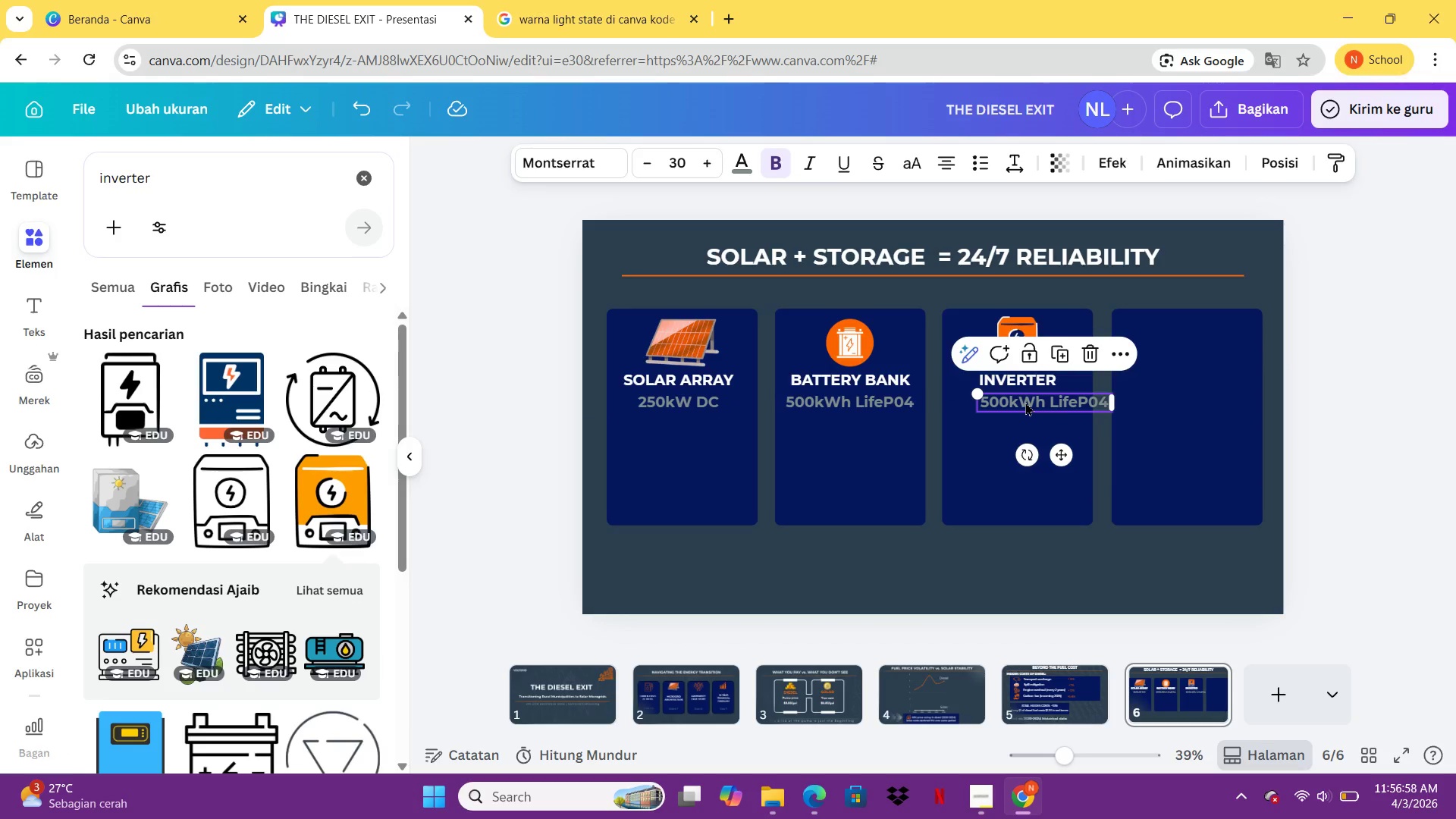 
left_click([1025, 402])
 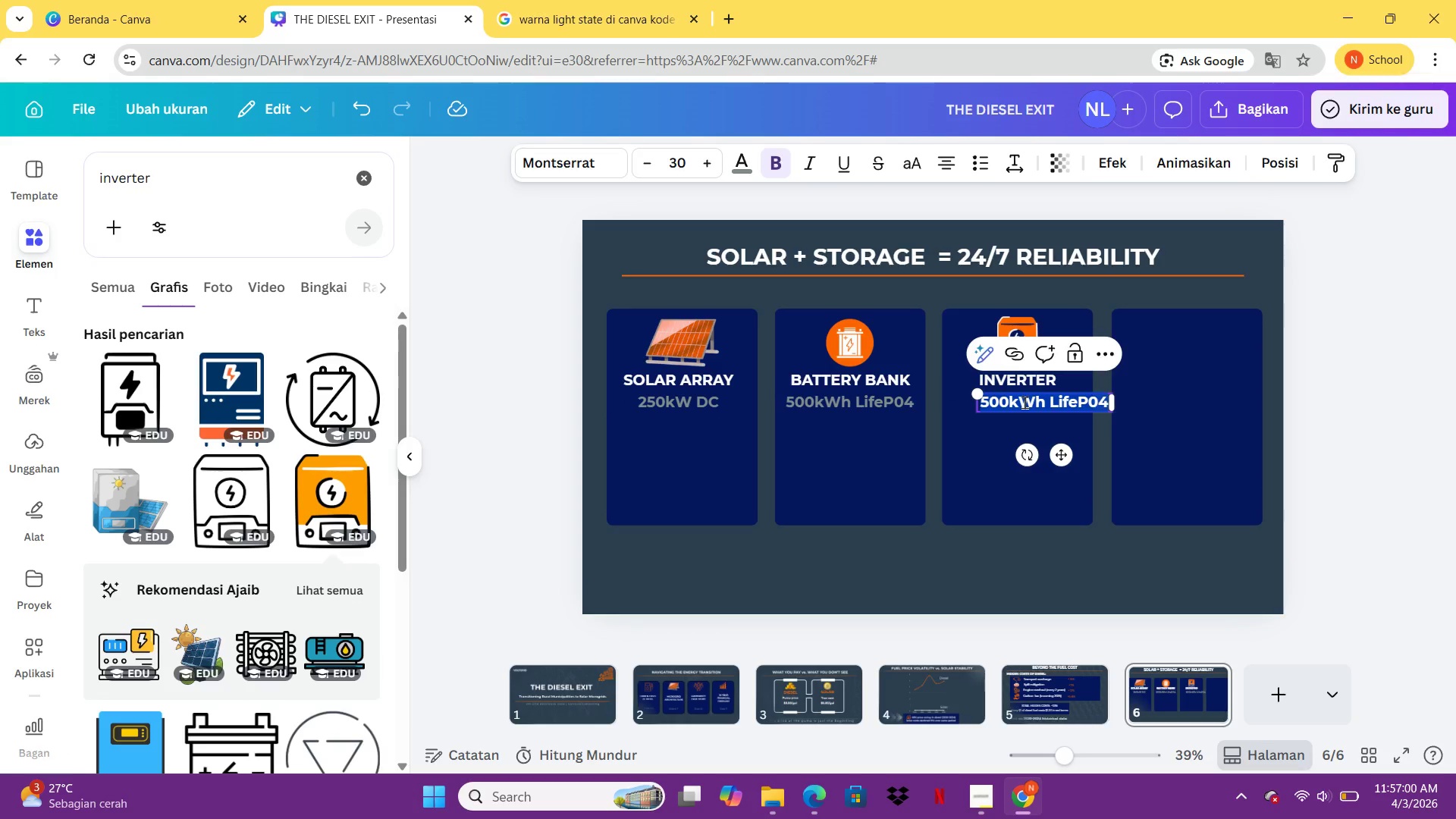 
type(200kW bi-directional)
 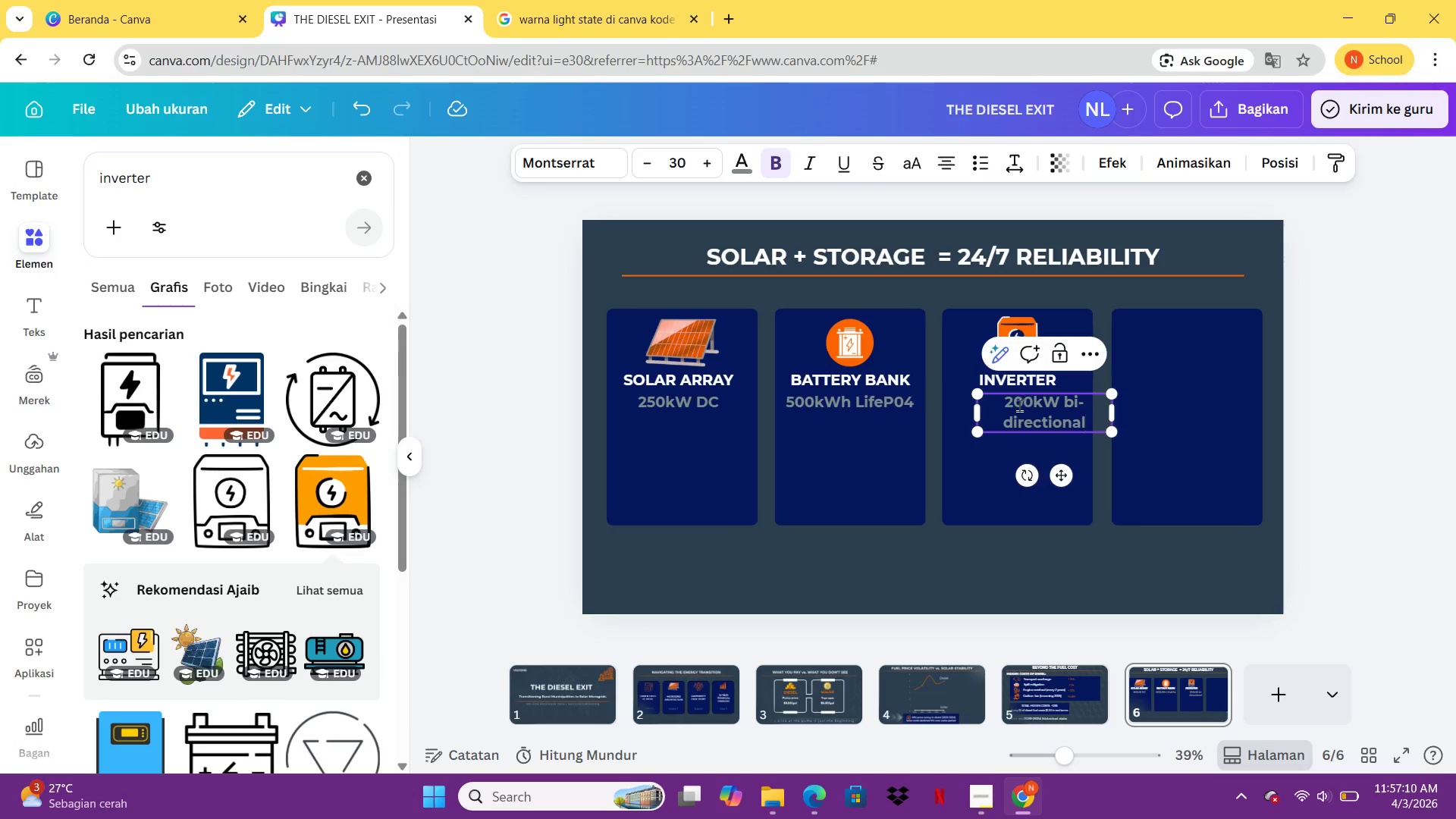 
left_click_drag(start_coordinate=[1116, 407], to_coordinate=[1081, 413])
 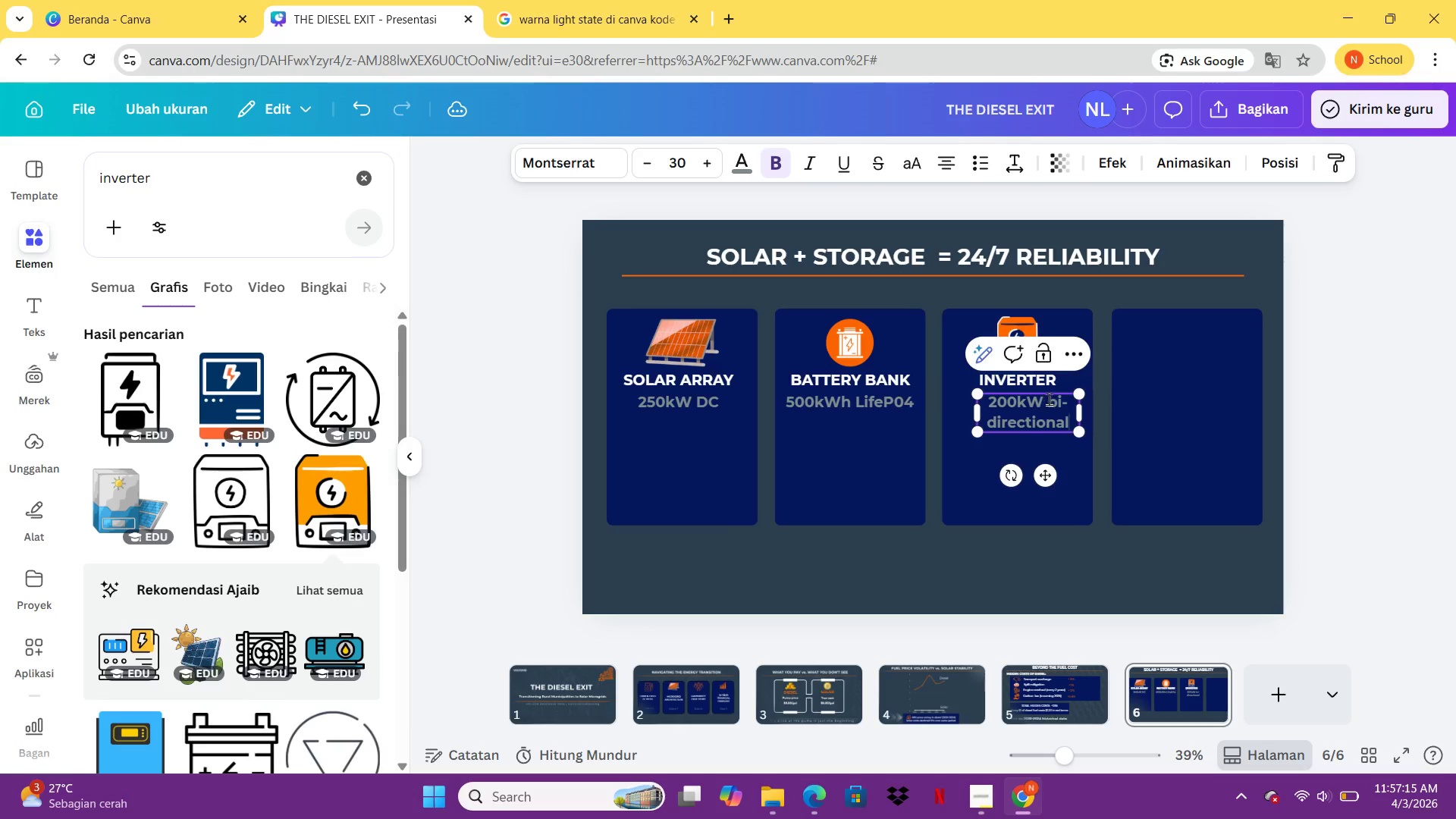 
left_click([1050, 399])
 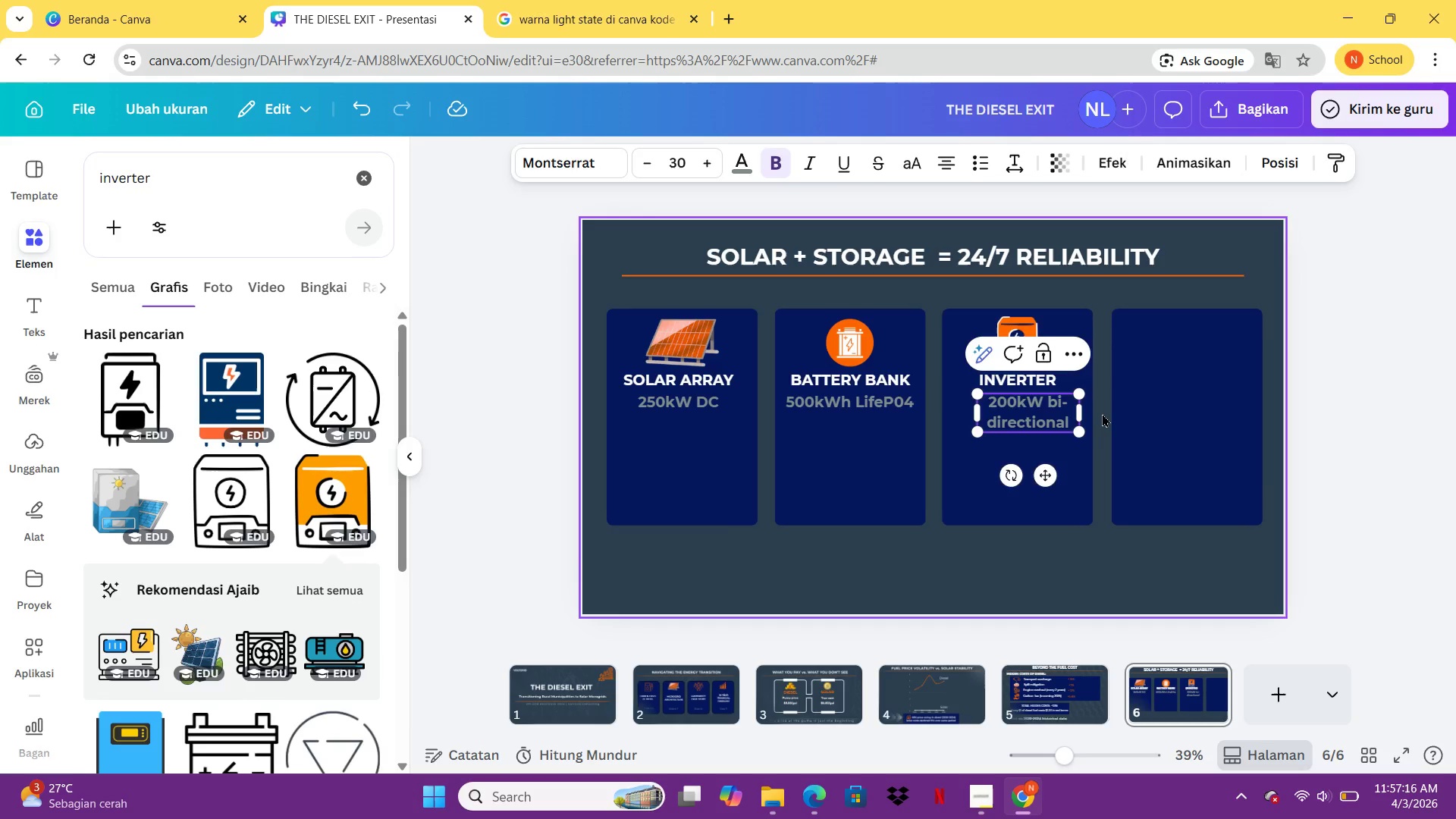 
key(Enter)
 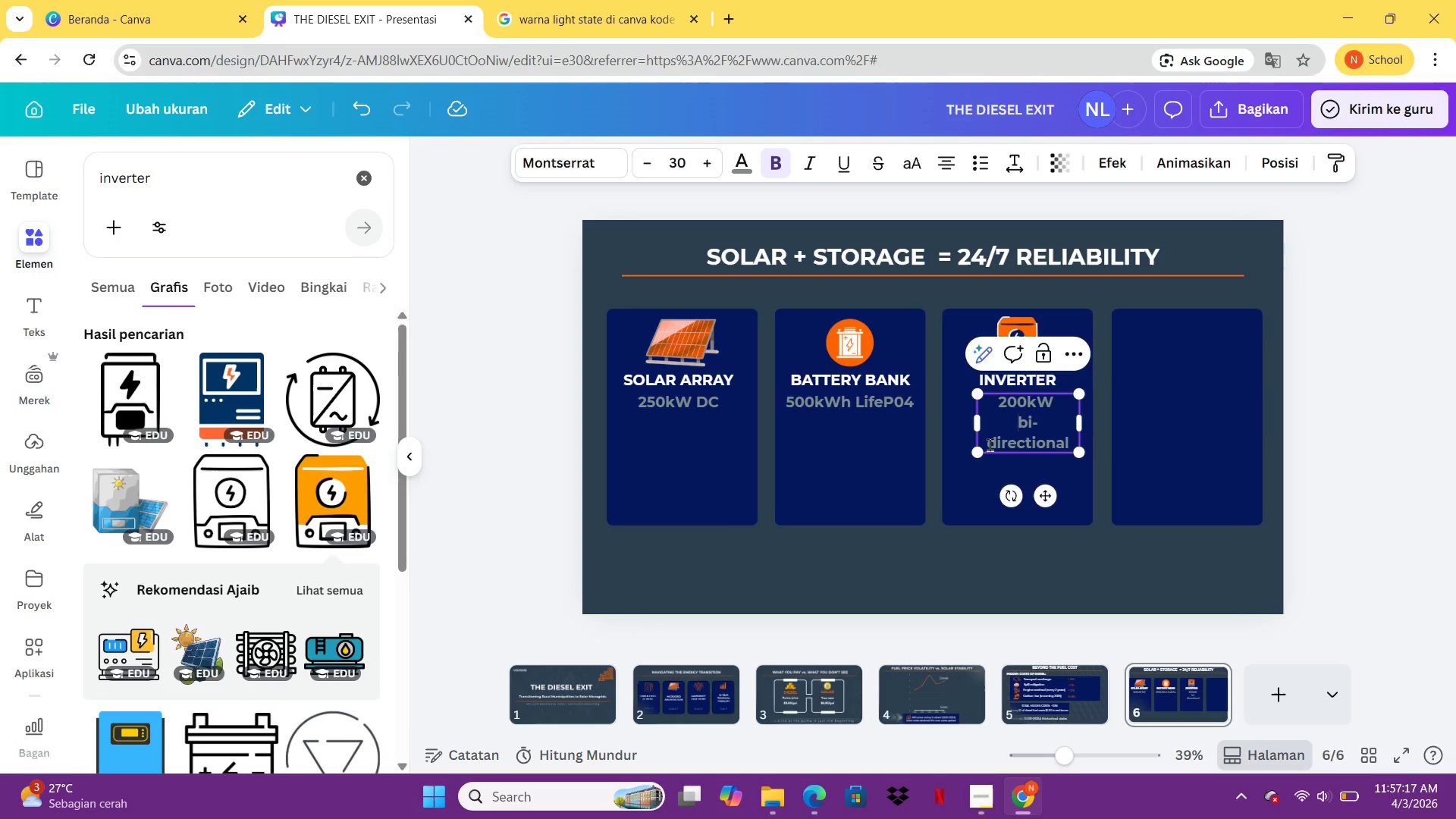 
left_click([988, 445])
 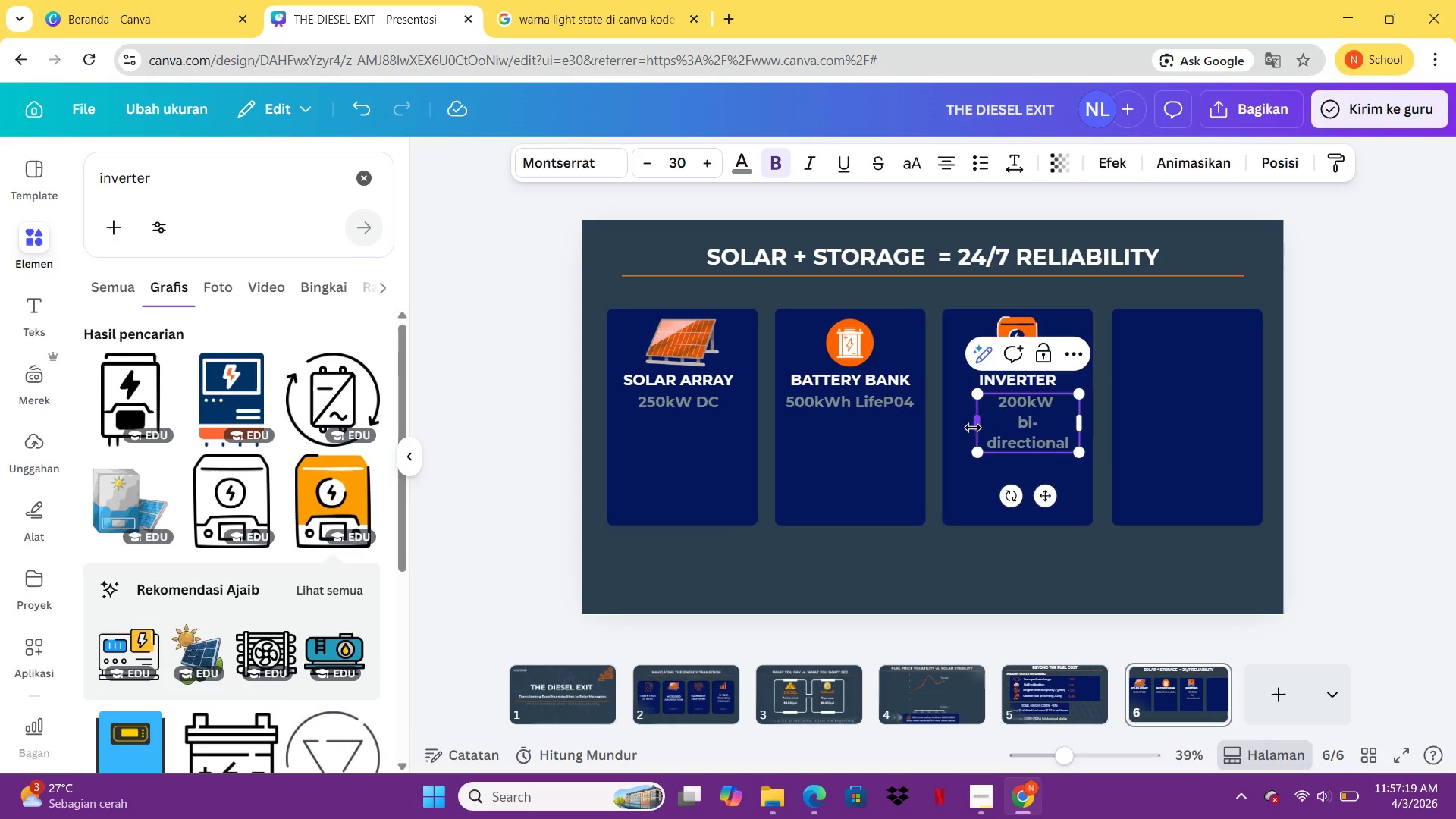 
left_click_drag(start_coordinate=[973, 426], to_coordinate=[955, 424])
 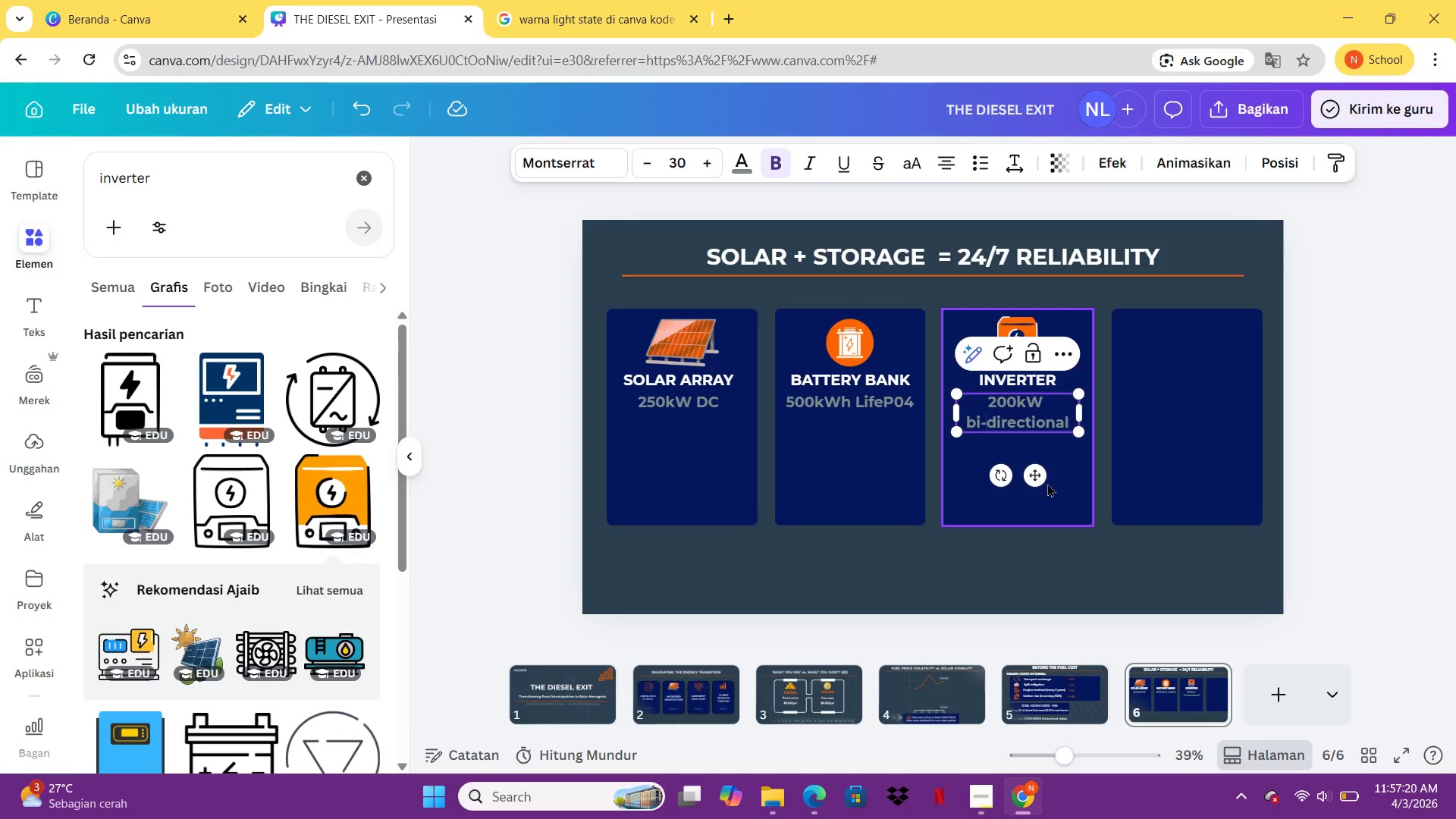 
left_click_drag(start_coordinate=[1043, 483], to_coordinate=[1049, 479])
 